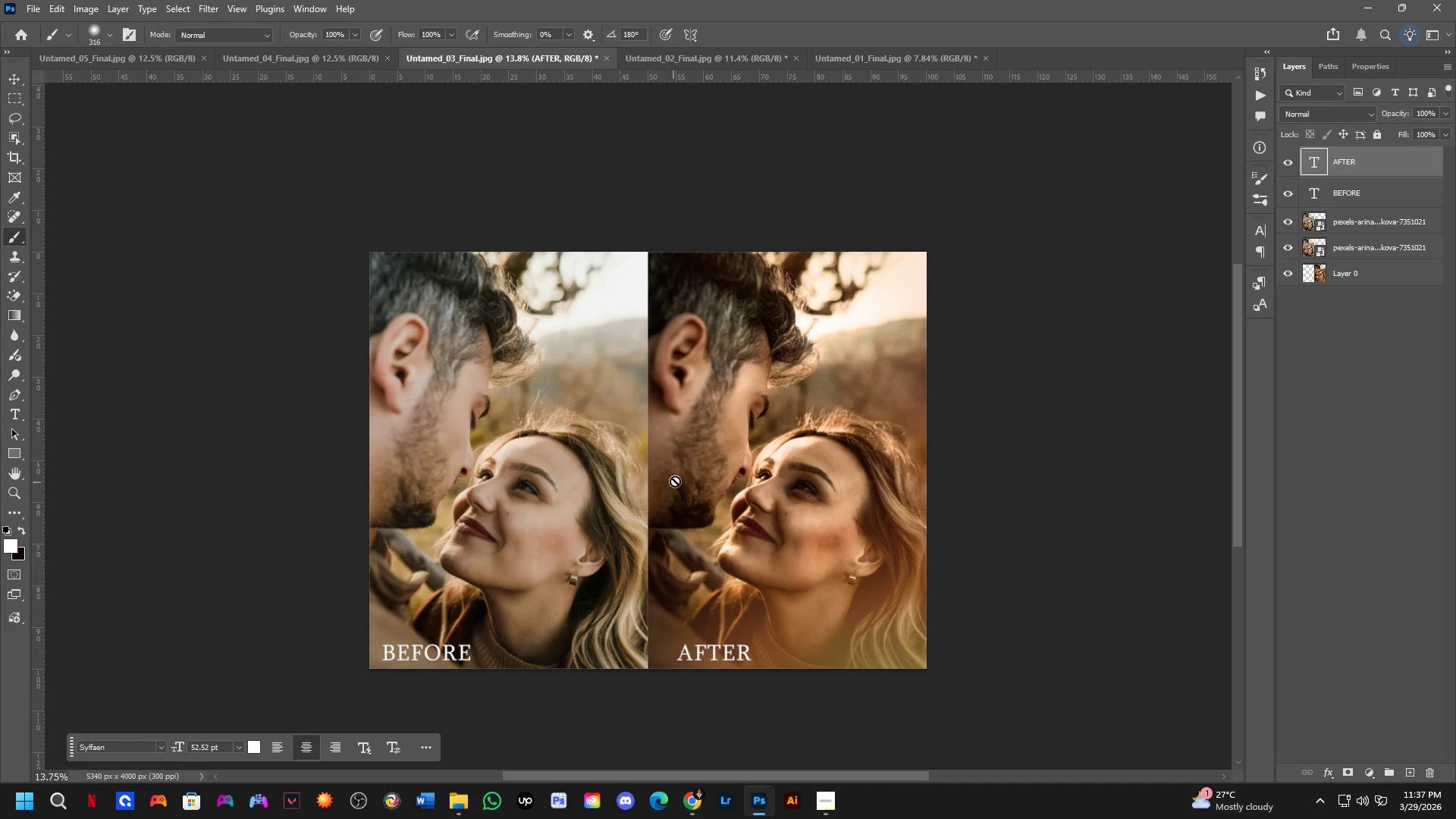 
hold_key(key=Space, duration=0.56)
 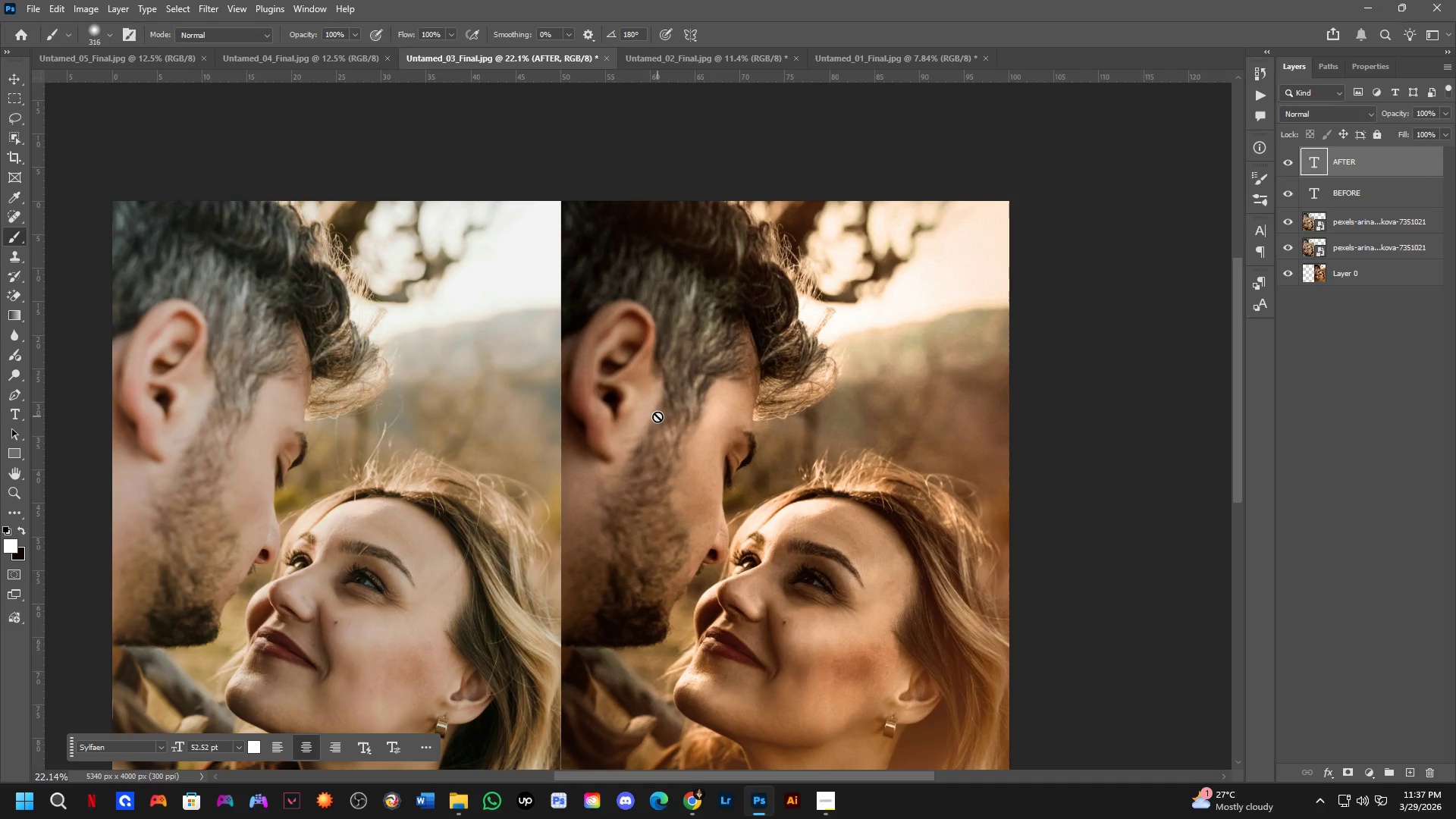 
left_click_drag(start_coordinate=[691, 447], to_coordinate=[631, 505])
 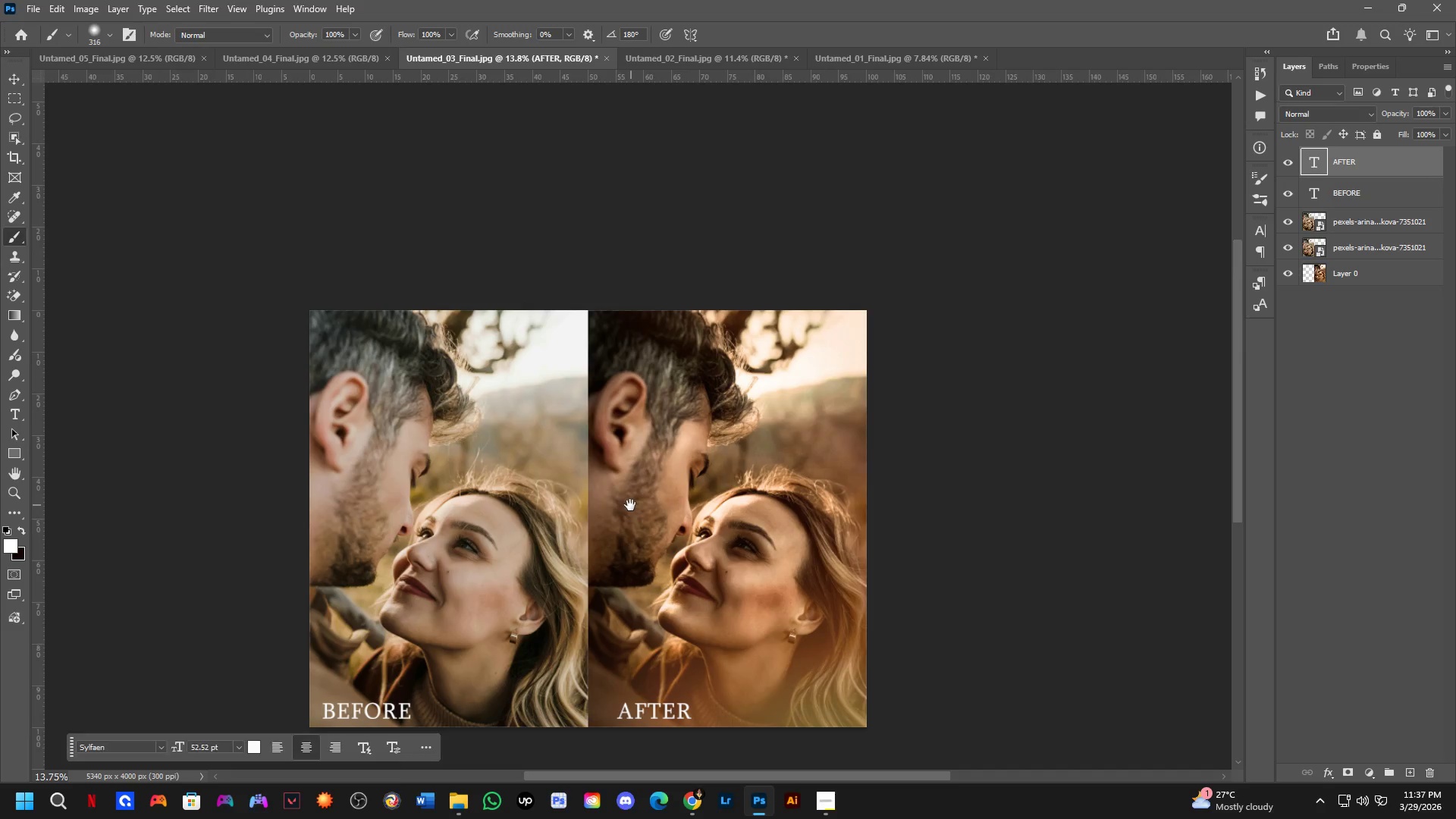 
scroll: coordinate [636, 471], scroll_direction: up, amount: 5.0
 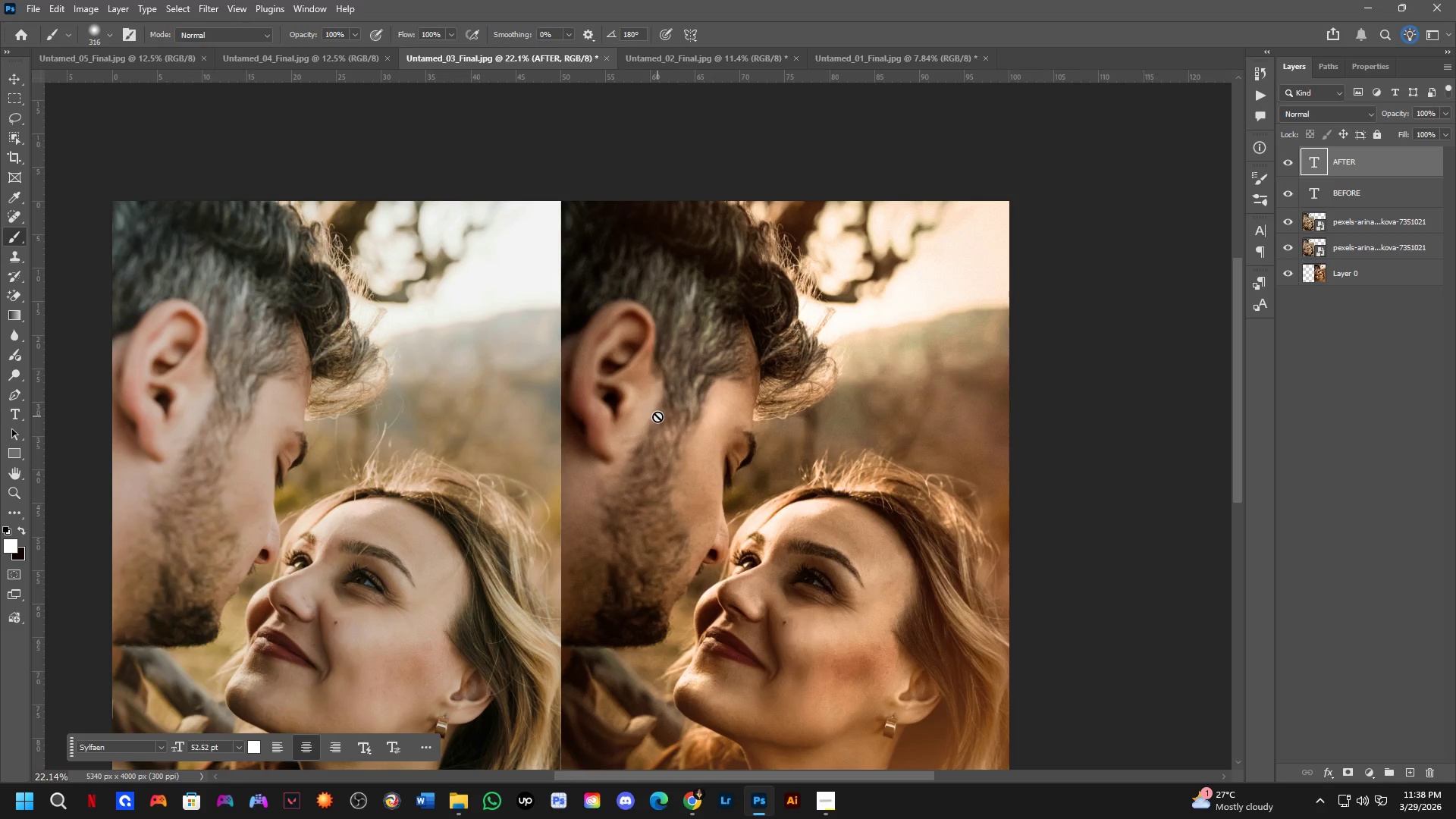 
wait(11.42)
 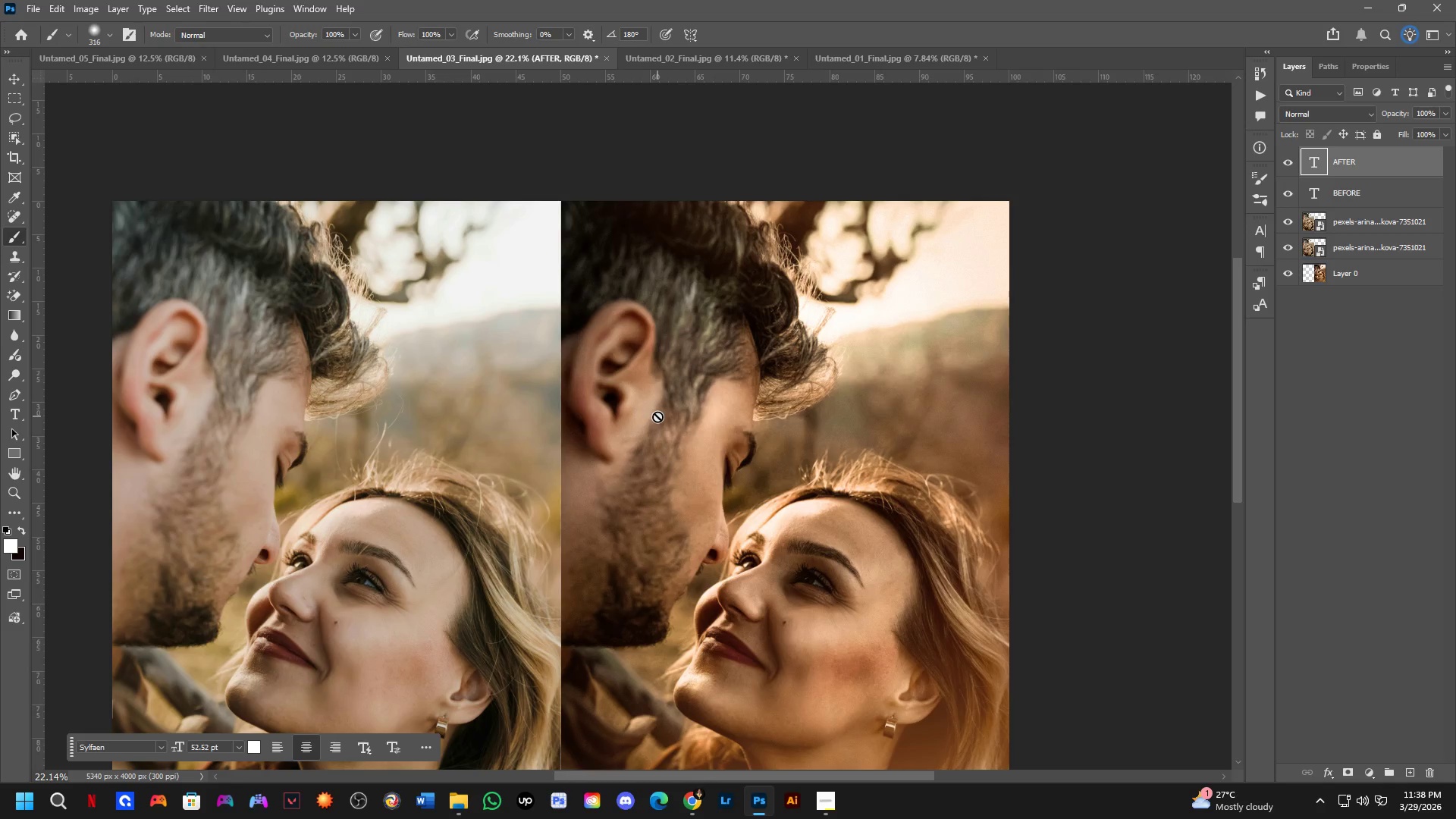 
scroll: coordinate [671, 396], scroll_direction: down, amount: 7.0
 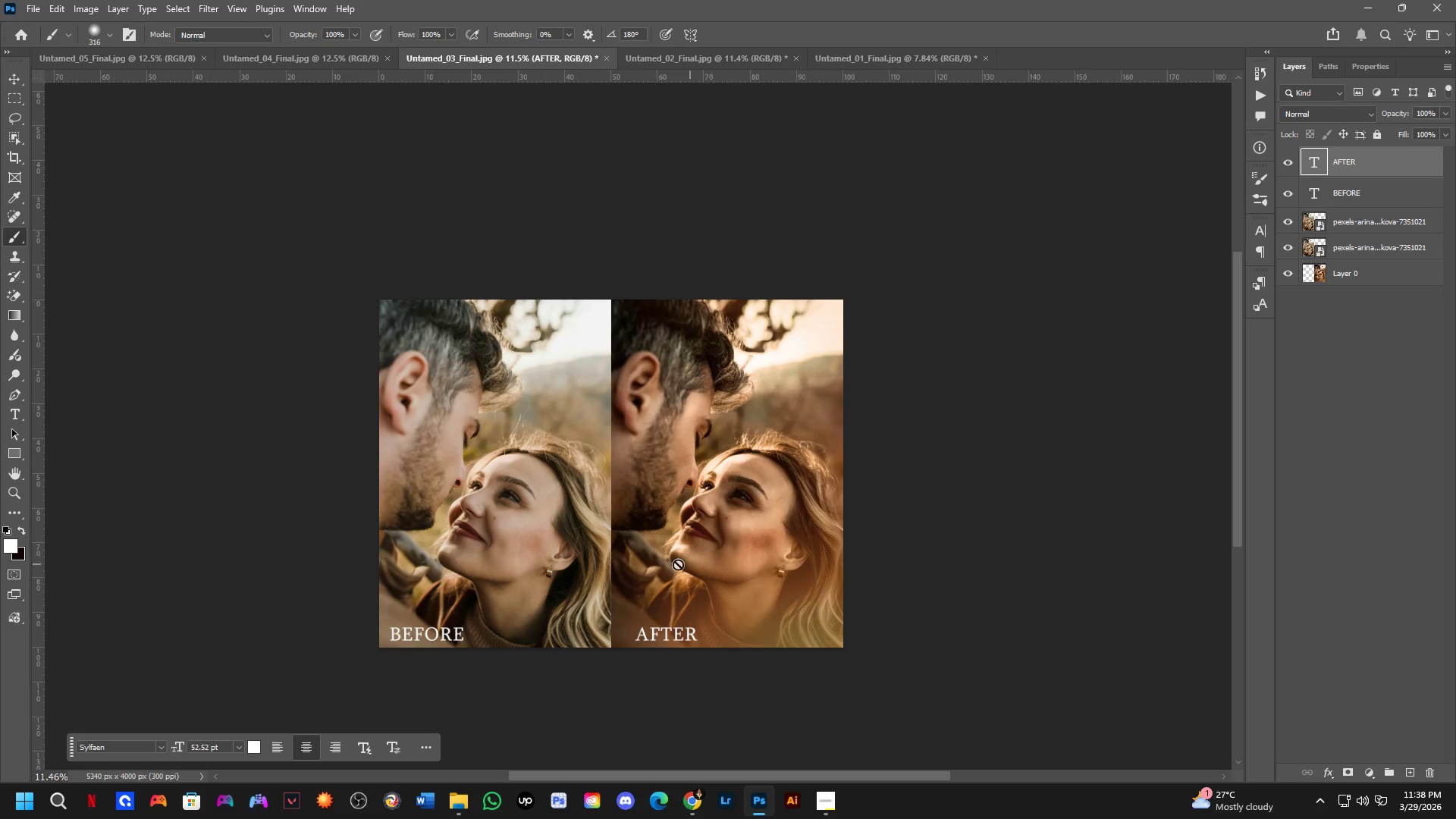 
scroll: coordinate [570, 541], scroll_direction: up, amount: 4.0
 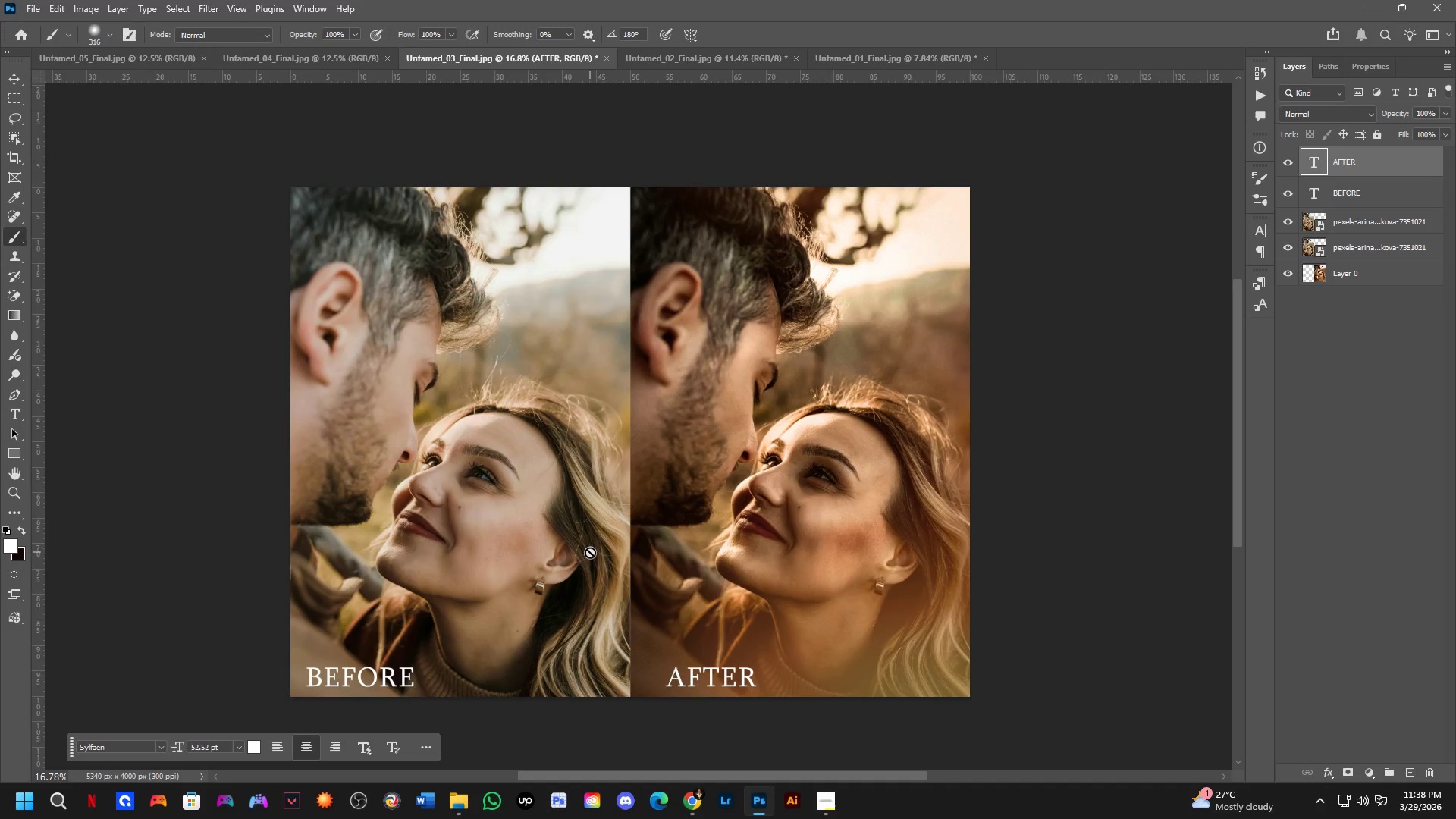 
hold_key(key=Space, duration=0.44)
 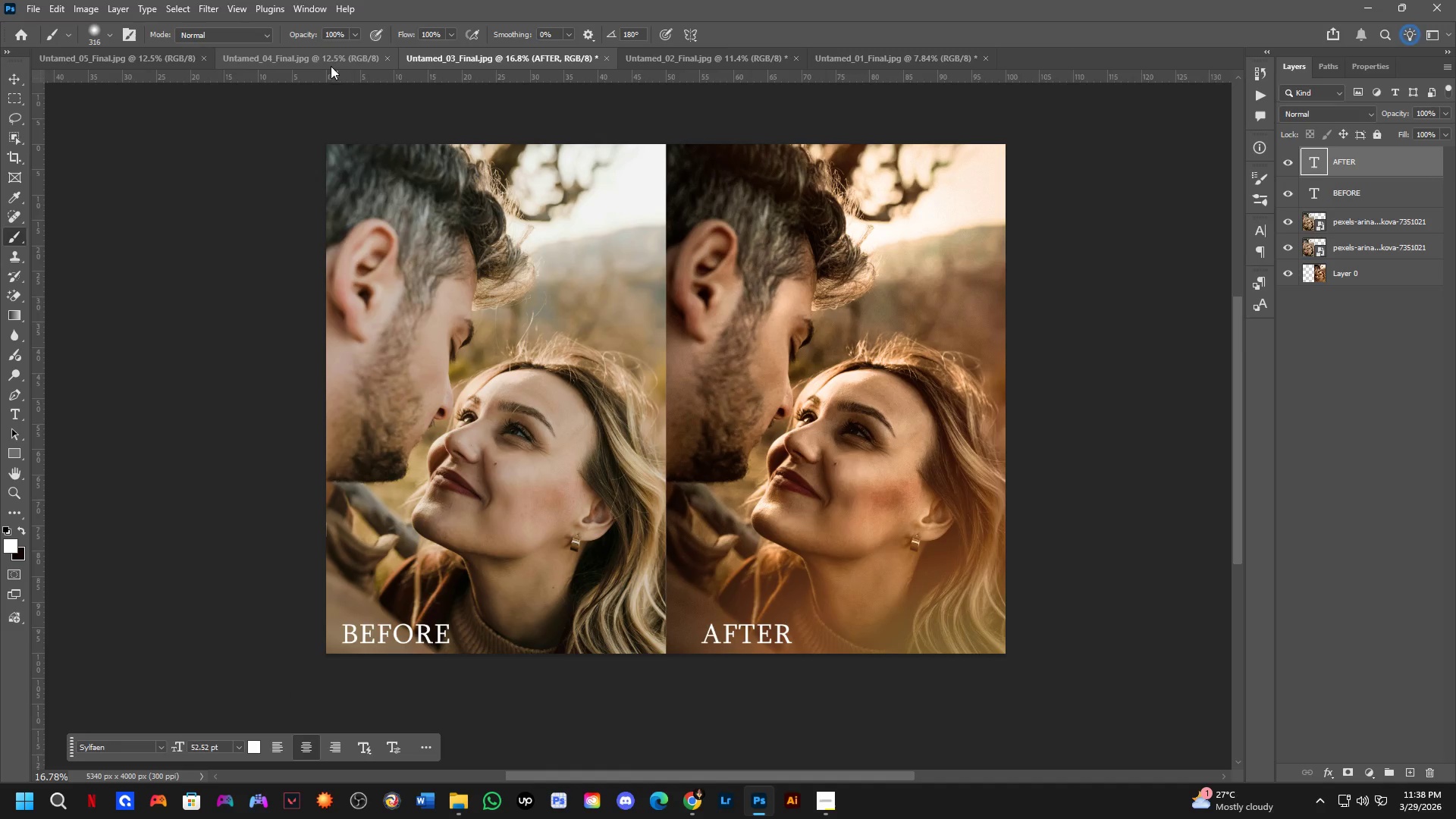 
left_click_drag(start_coordinate=[592, 554], to_coordinate=[627, 511])
 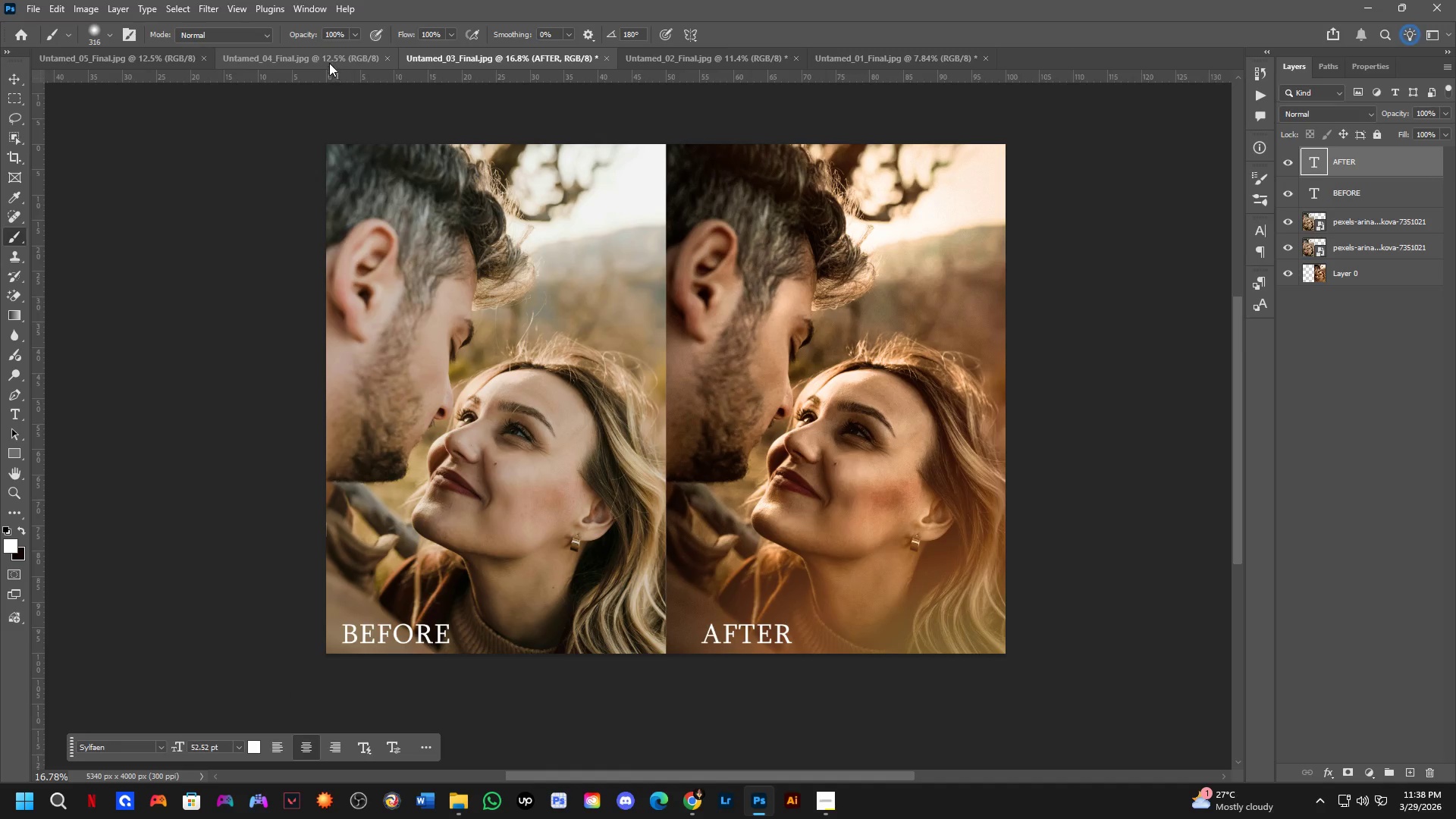 
left_click([327, 58])
 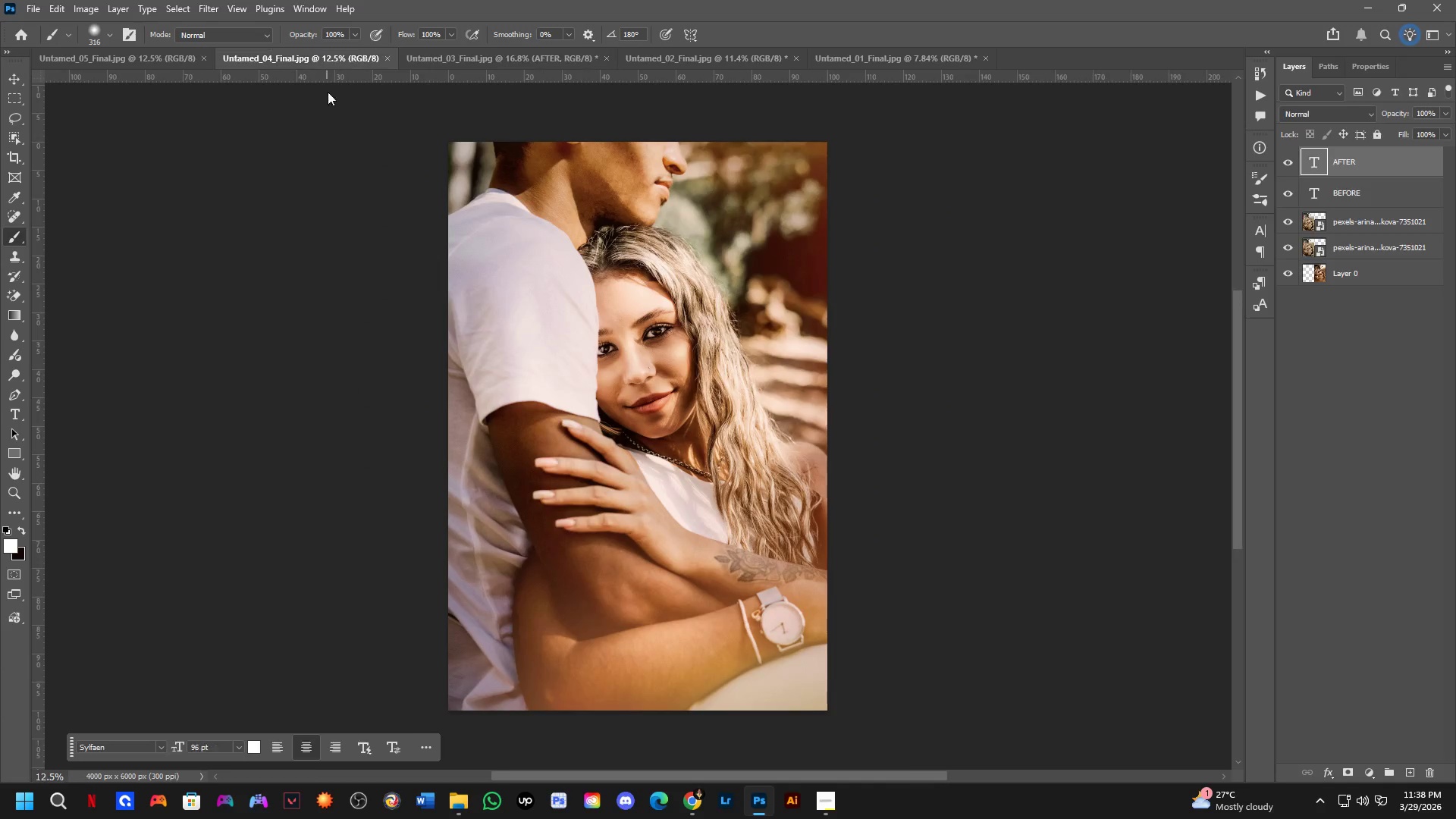 
scroll: coordinate [423, 248], scroll_direction: down, amount: 2.0
 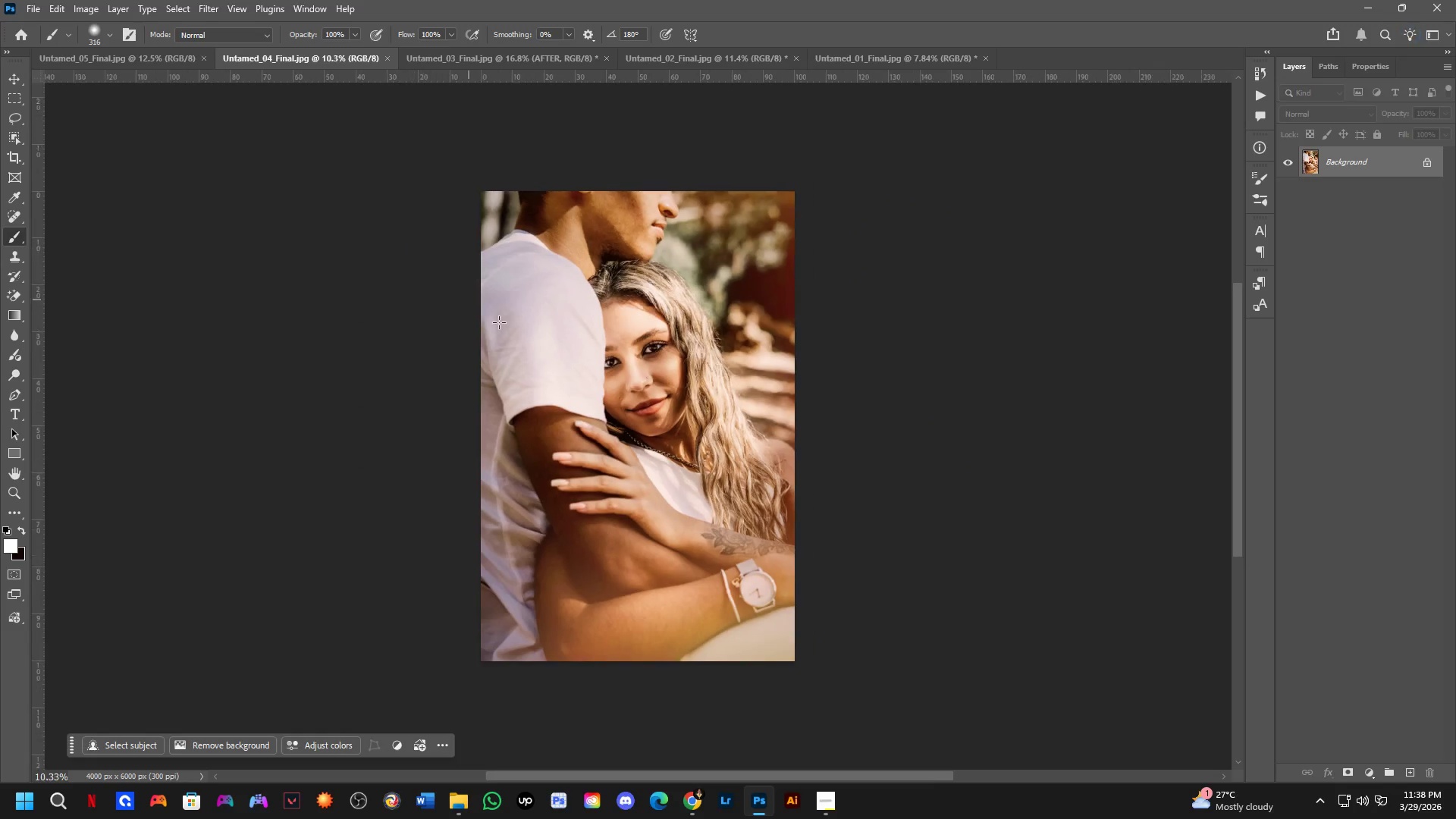 
hold_key(key=Space, duration=0.47)
 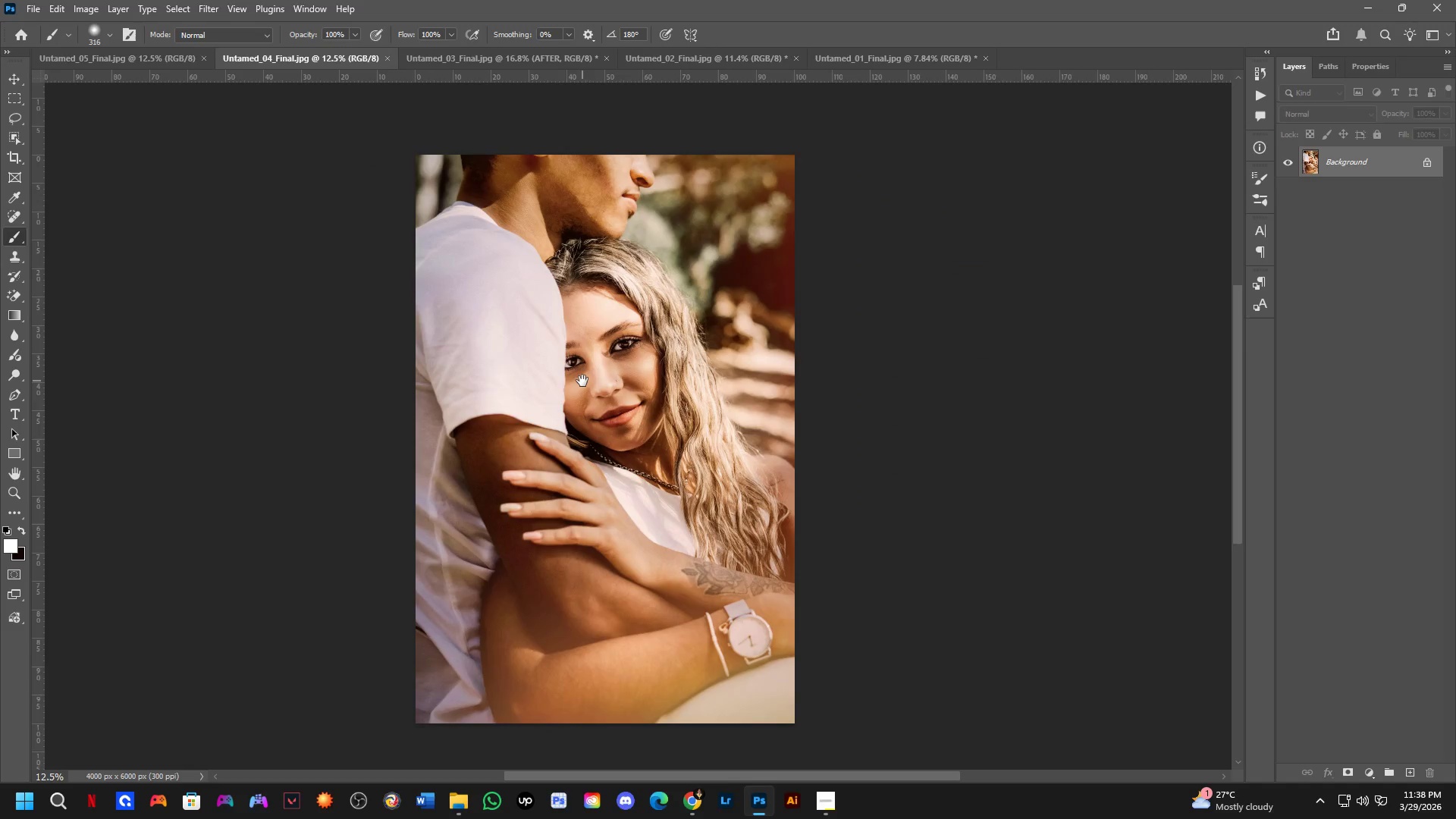 
left_click_drag(start_coordinate=[576, 324], to_coordinate=[549, 352])
 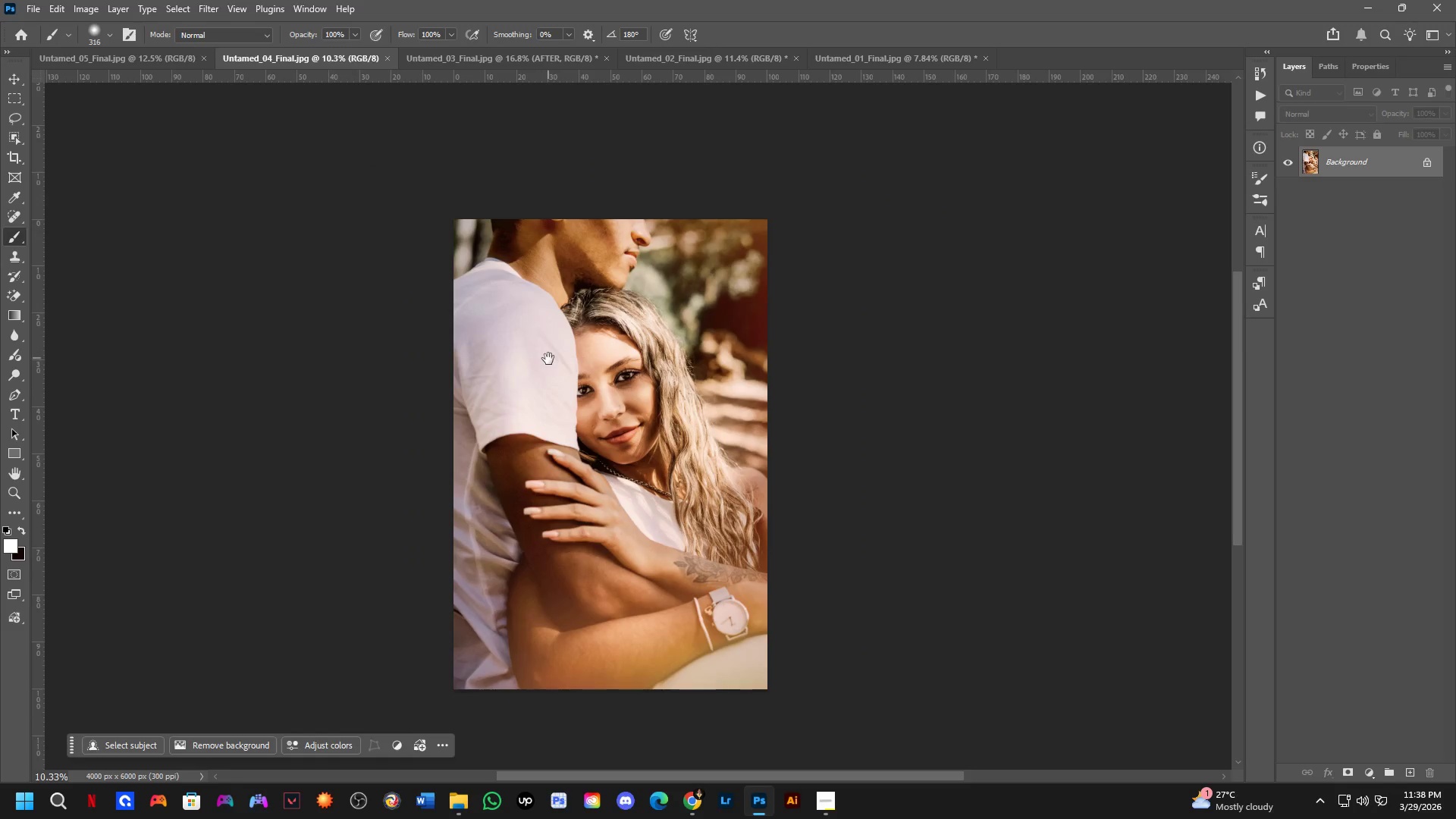 
scroll: coordinate [556, 367], scroll_direction: up, amount: 2.0
 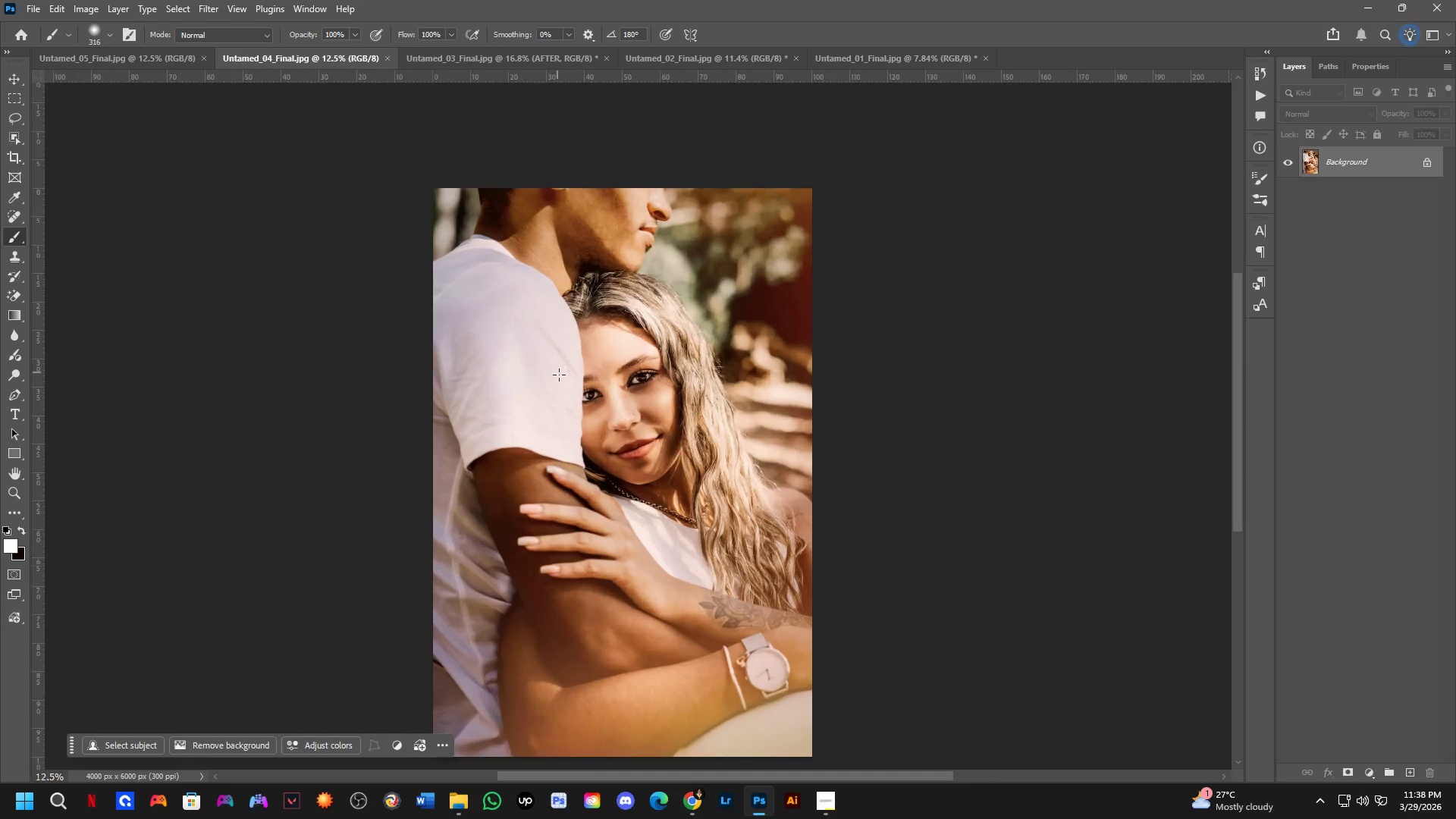 
hold_key(key=Space, duration=0.5)
 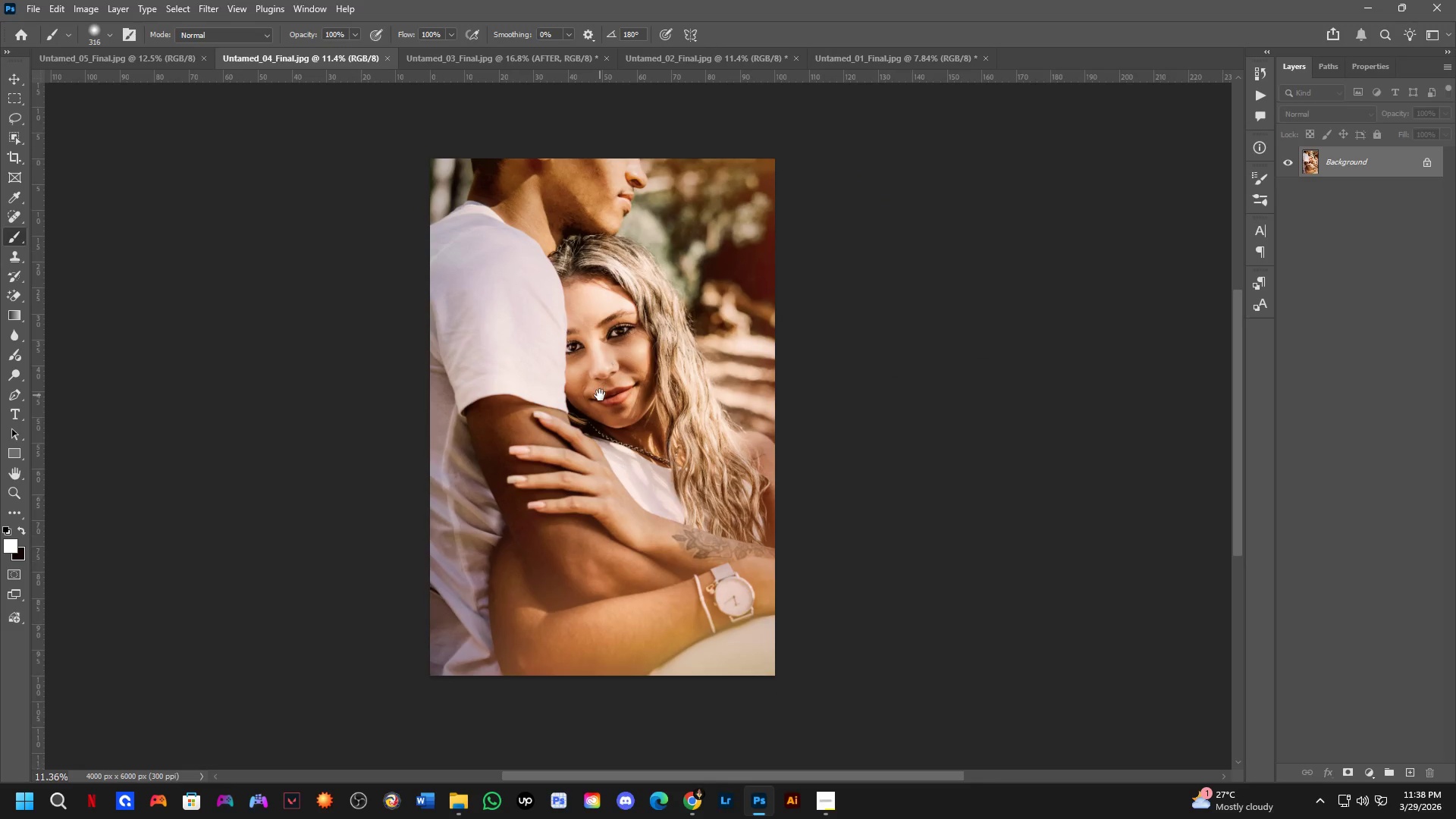 
left_click_drag(start_coordinate=[600, 414], to_coordinate=[582, 381])
 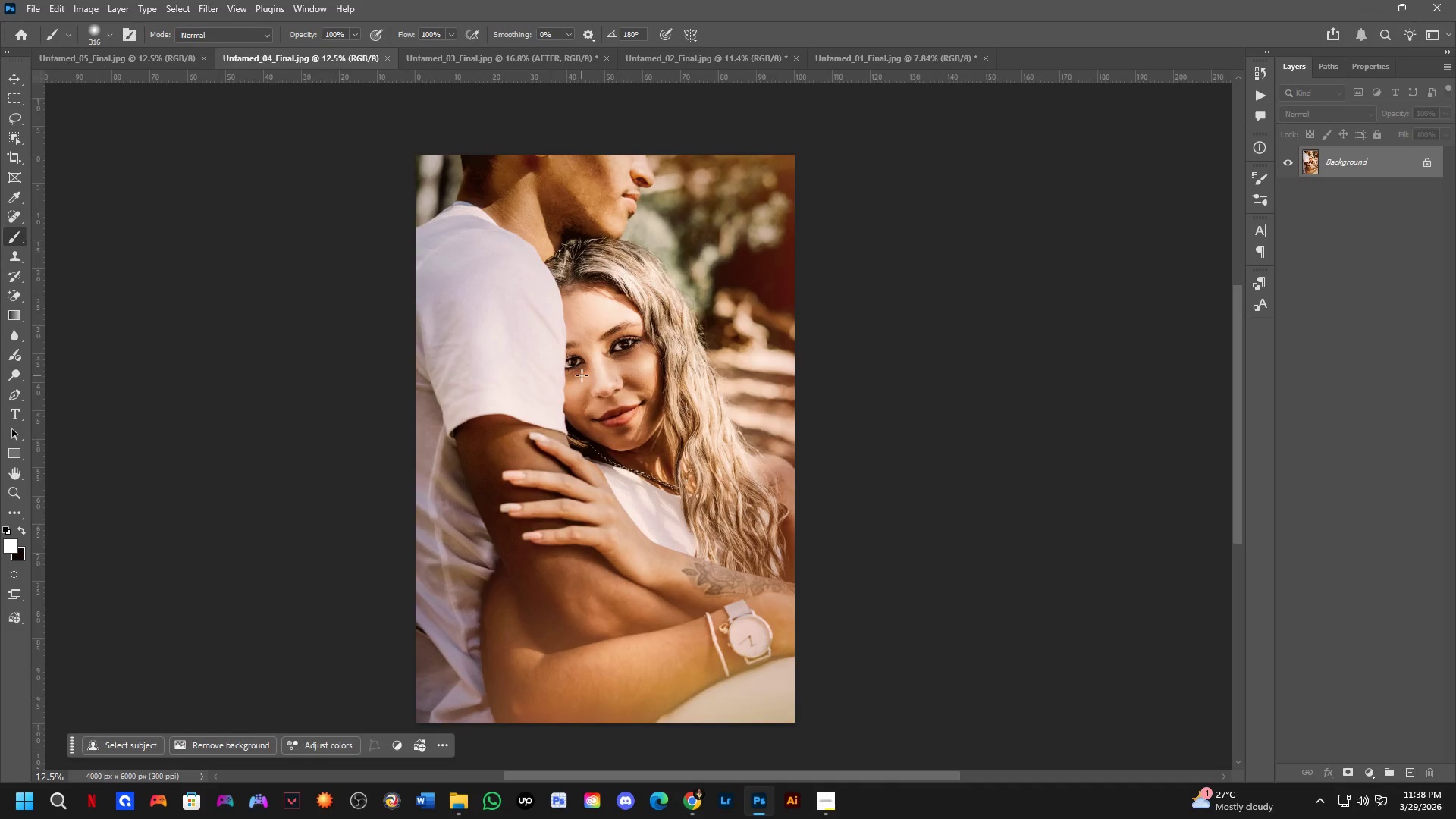 
scroll: coordinate [582, 375], scroll_direction: down, amount: 1.0
 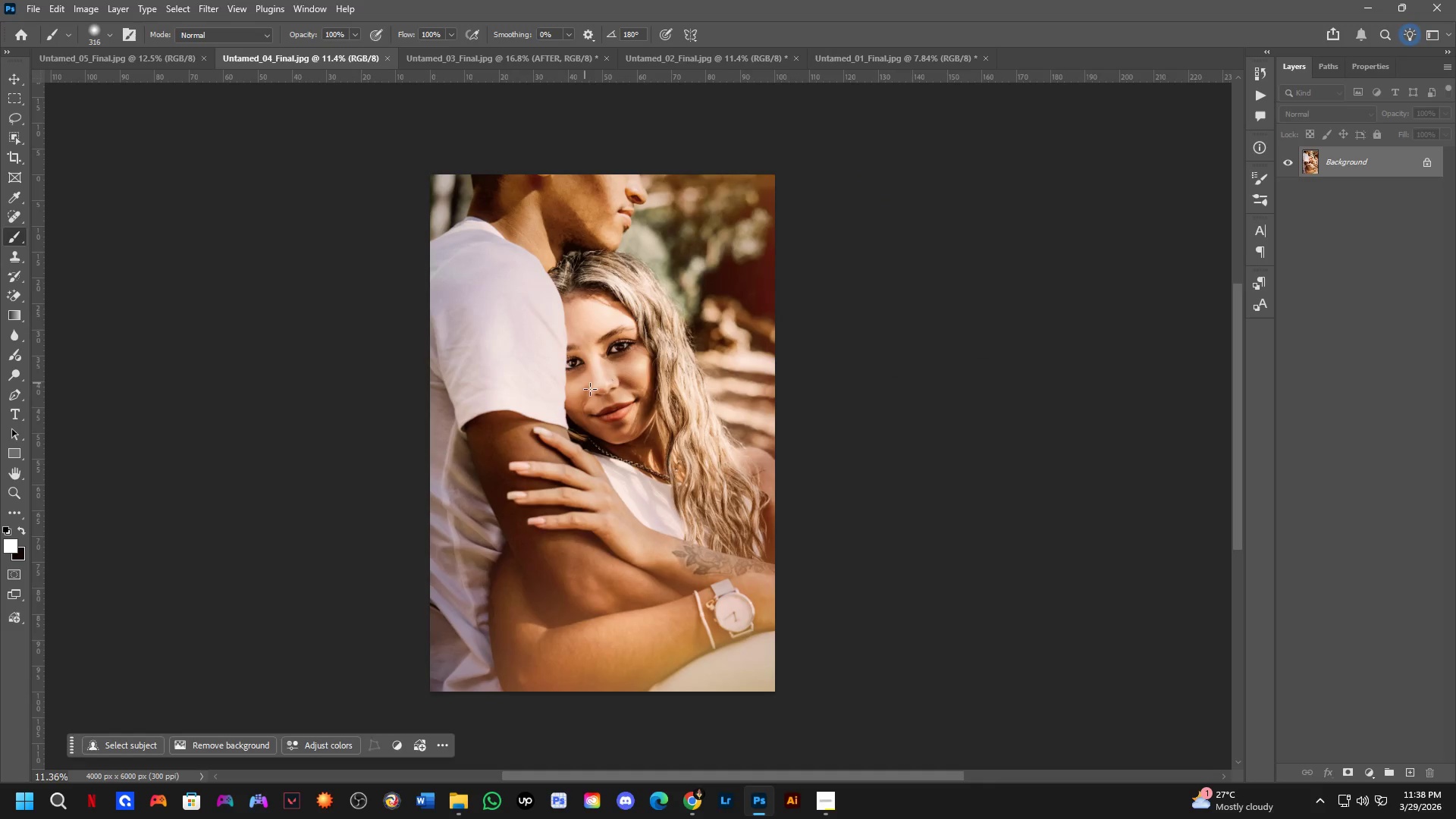 
hold_key(key=Space, duration=0.48)
 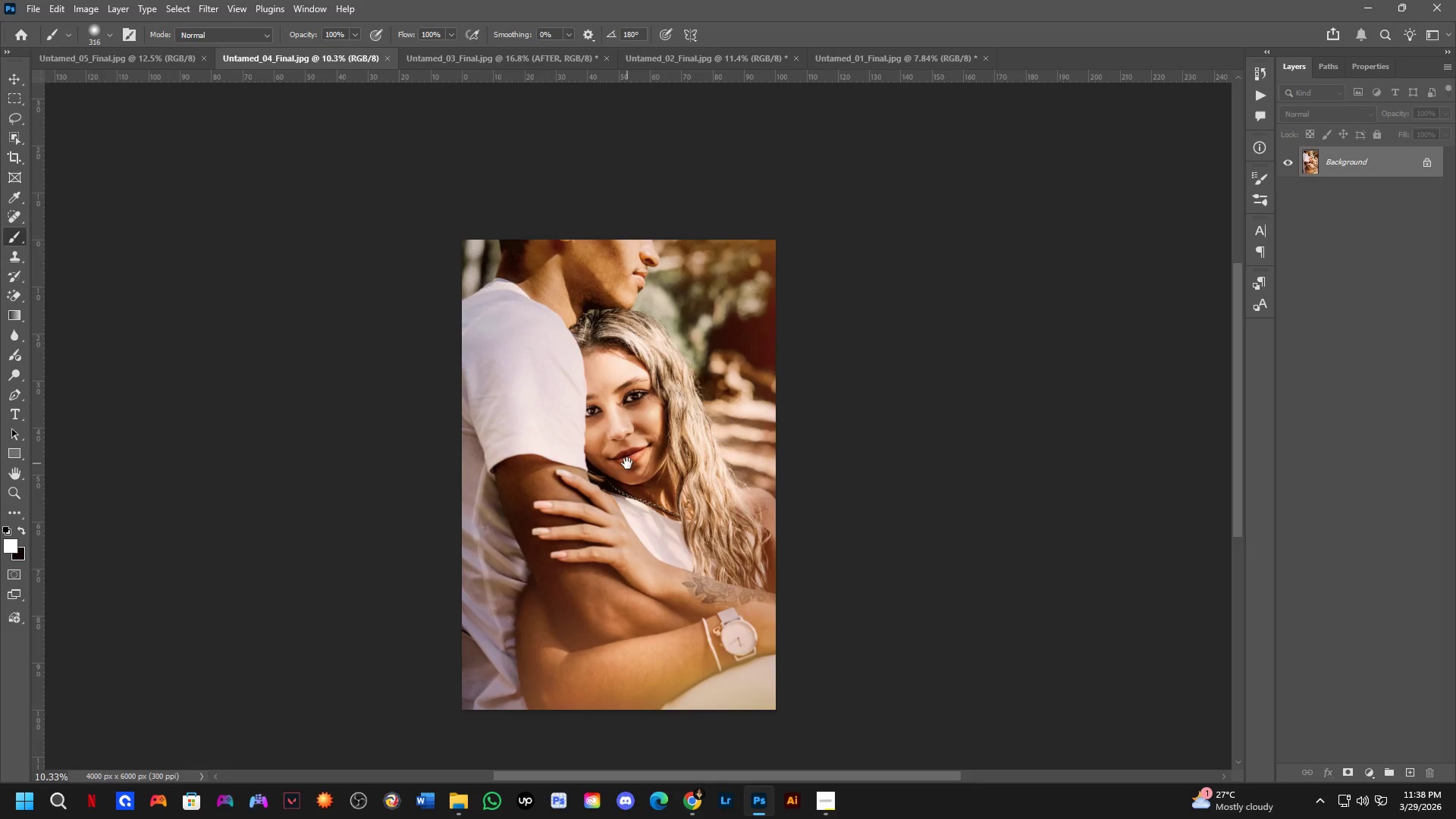 
left_click_drag(start_coordinate=[600, 411], to_coordinate=[600, 395])
 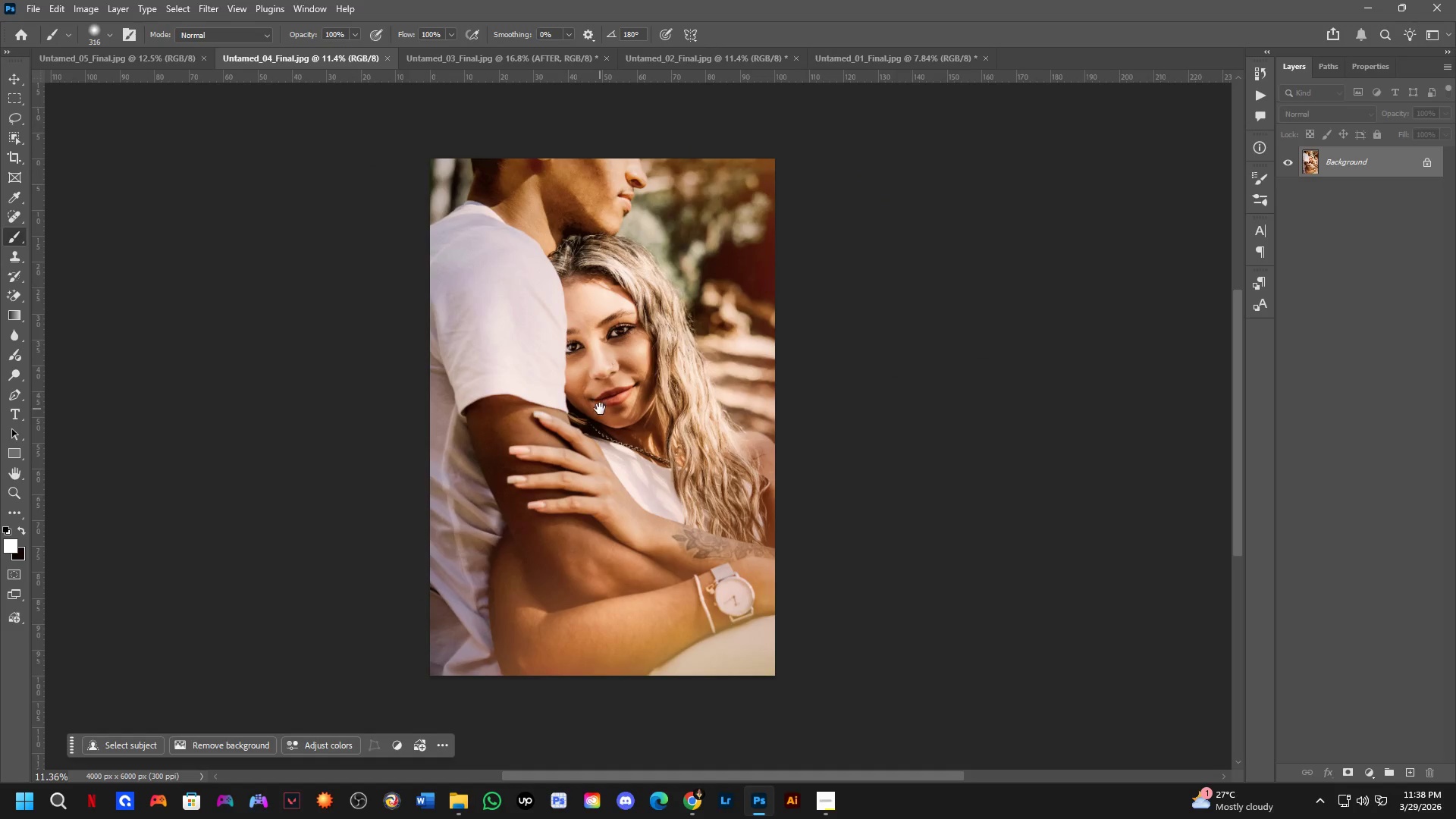 
scroll: coordinate [600, 409], scroll_direction: down, amount: 1.0
 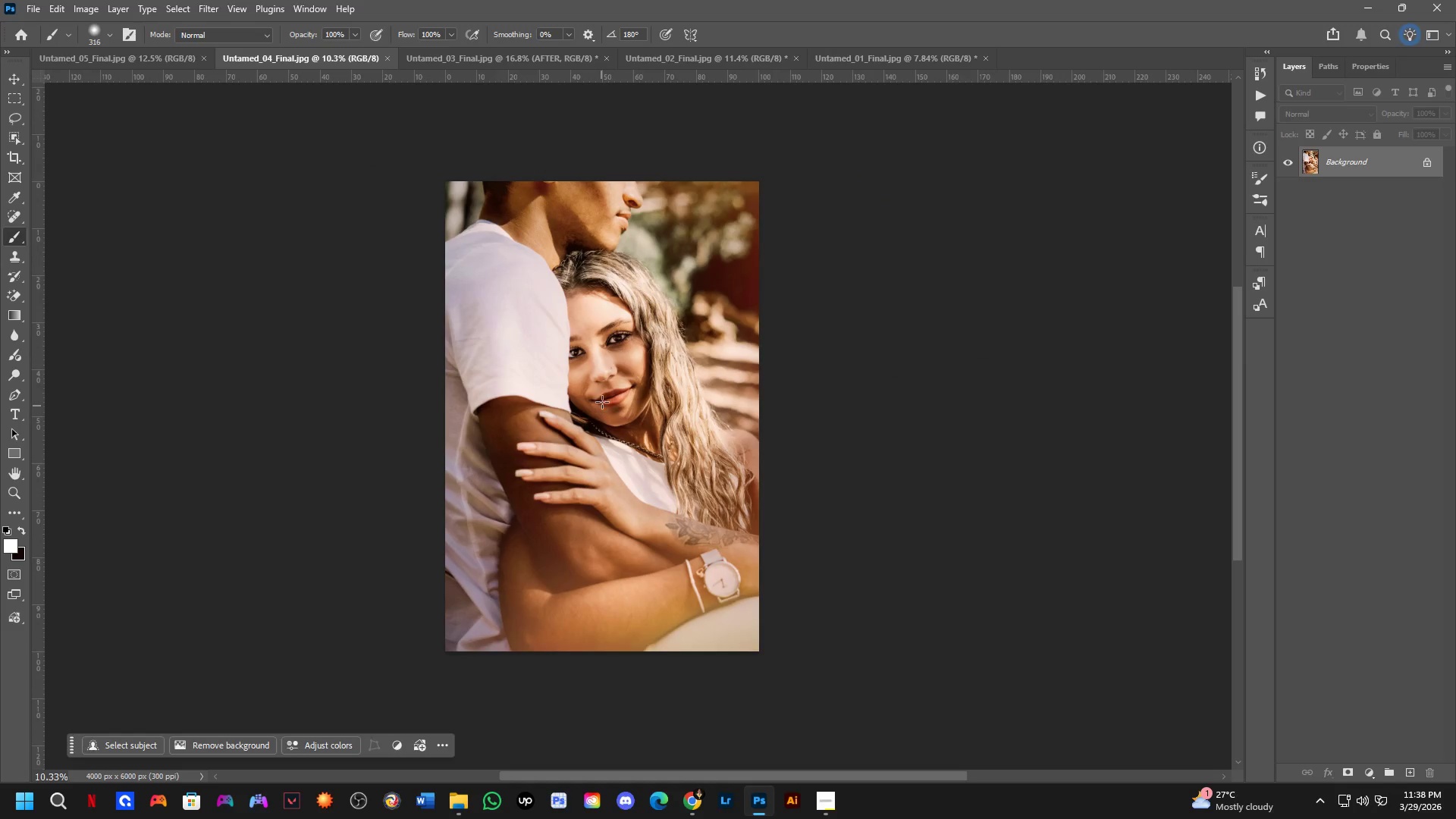 
hold_key(key=Space, duration=0.42)
 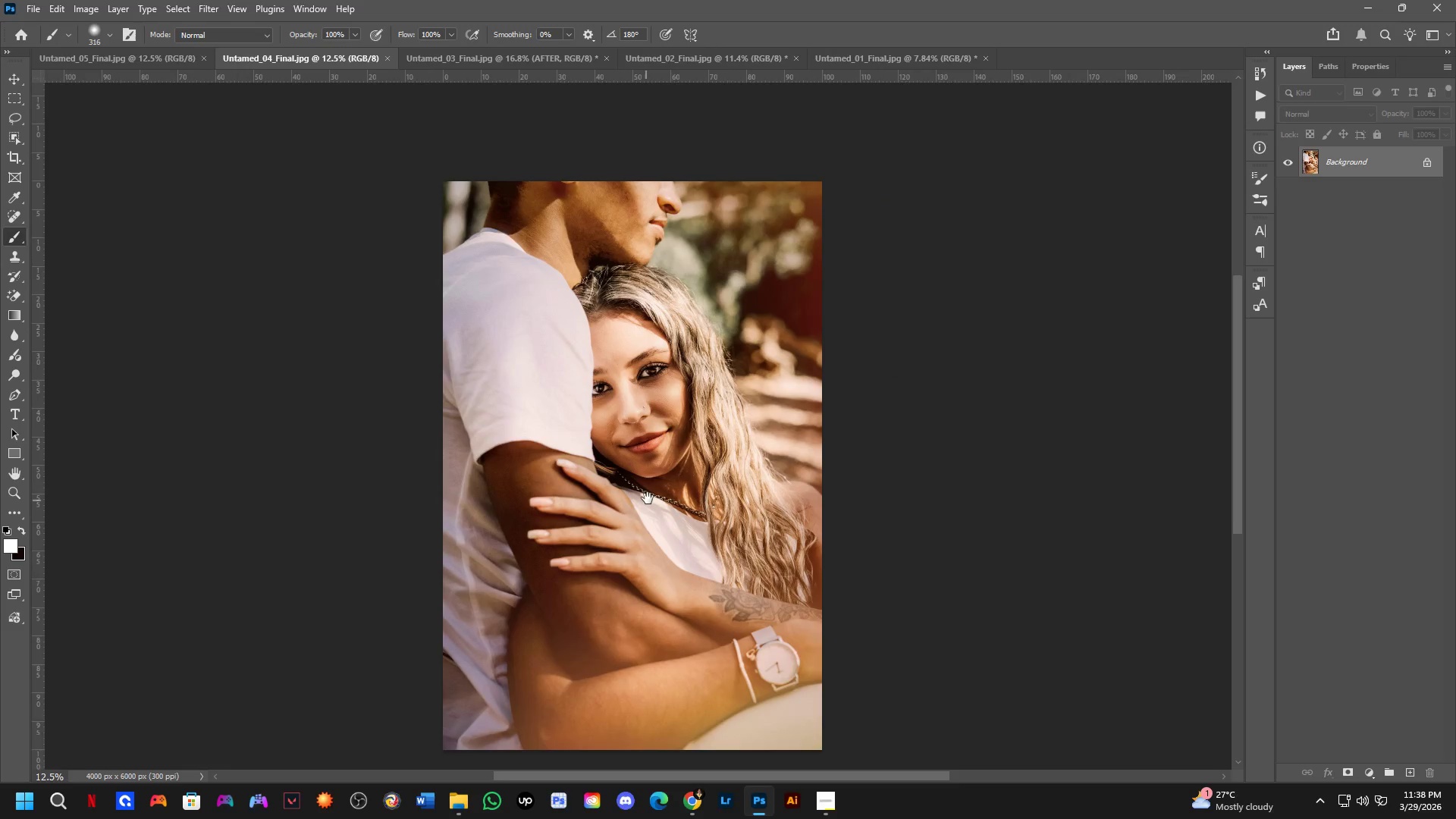 
left_click_drag(start_coordinate=[610, 405], to_coordinate=[627, 463])
 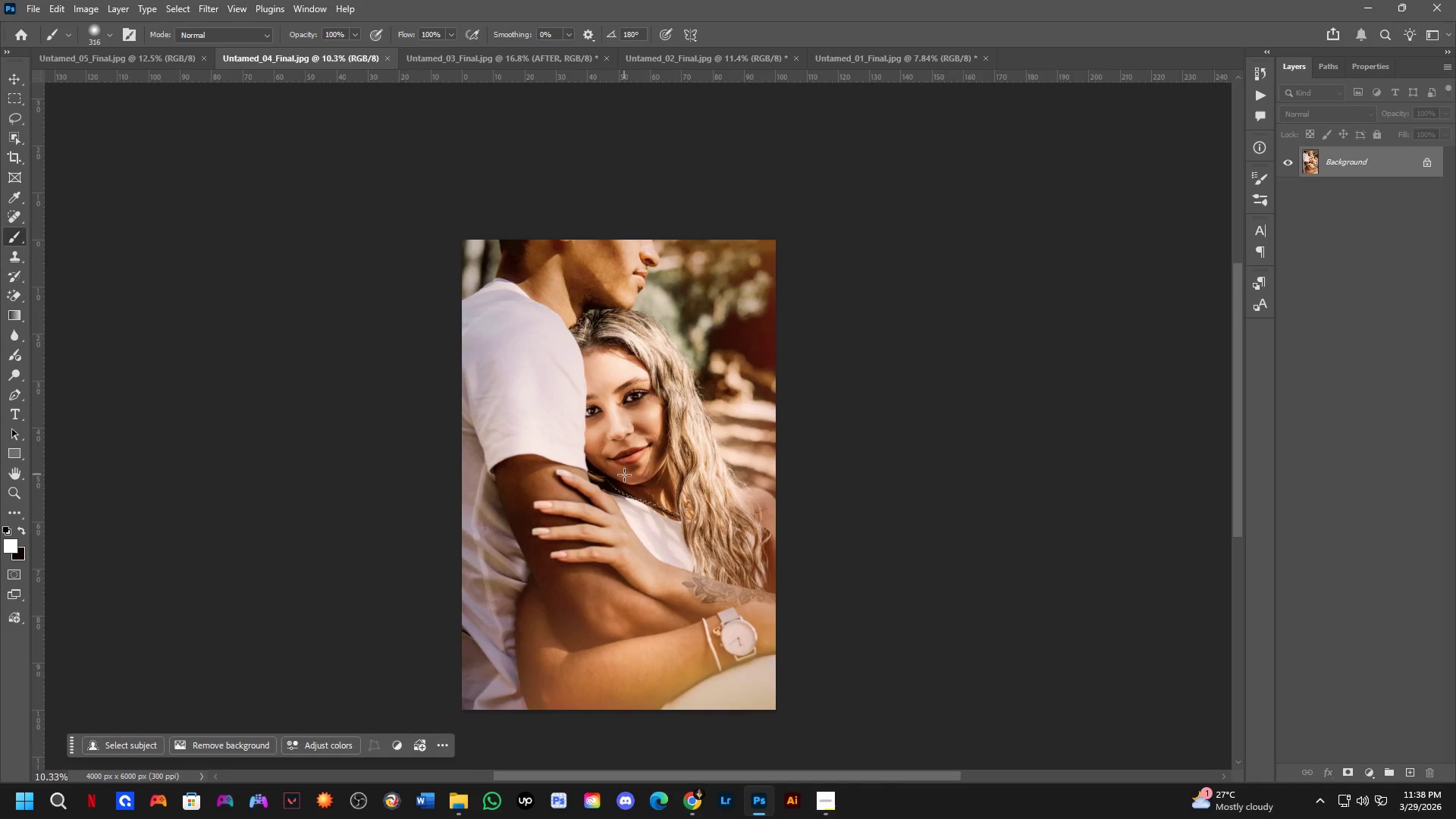 
scroll: coordinate [624, 480], scroll_direction: up, amount: 2.0
 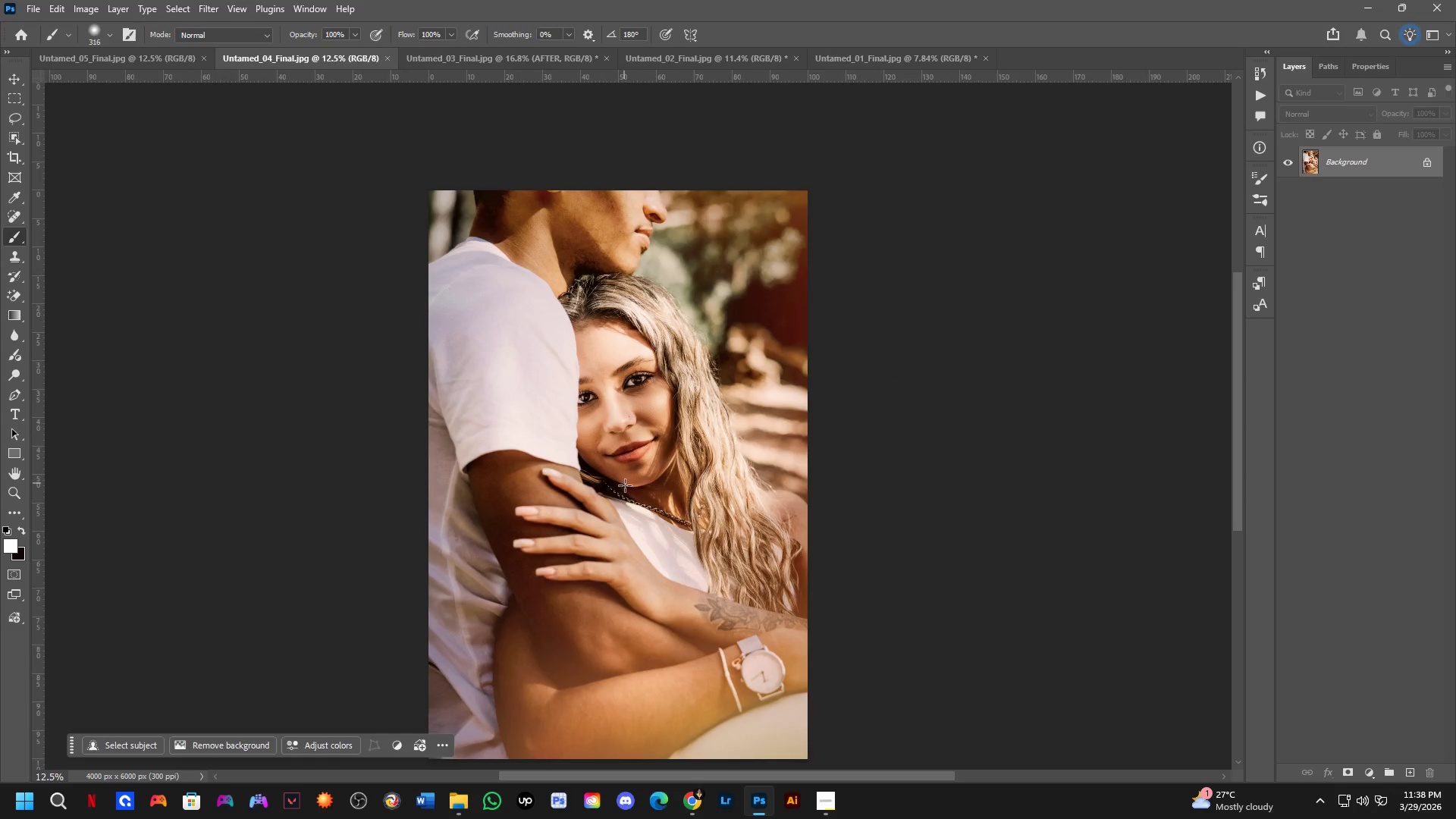 
hold_key(key=Space, duration=0.44)
 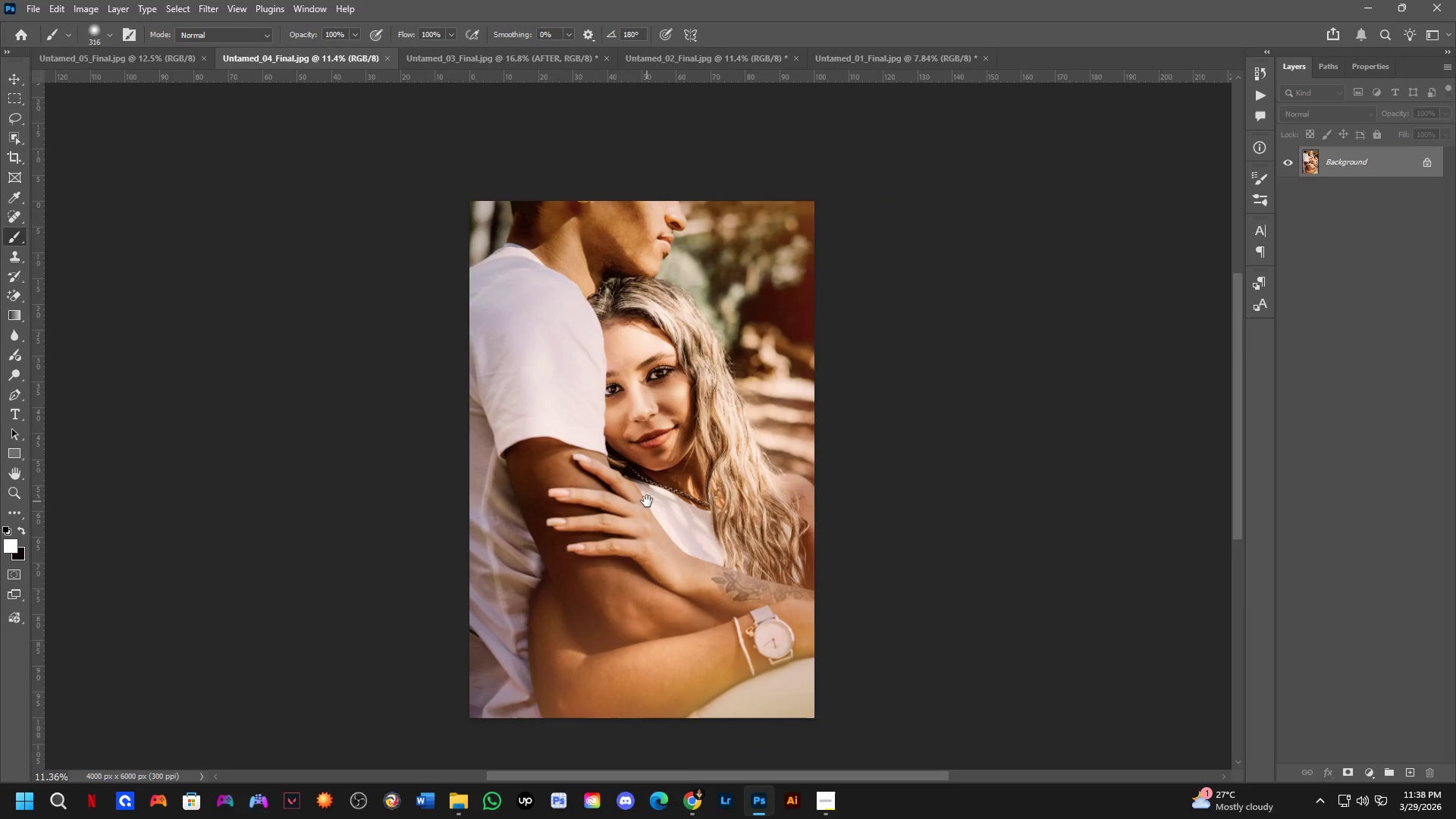 
left_click_drag(start_coordinate=[629, 511], to_coordinate=[653, 494])
 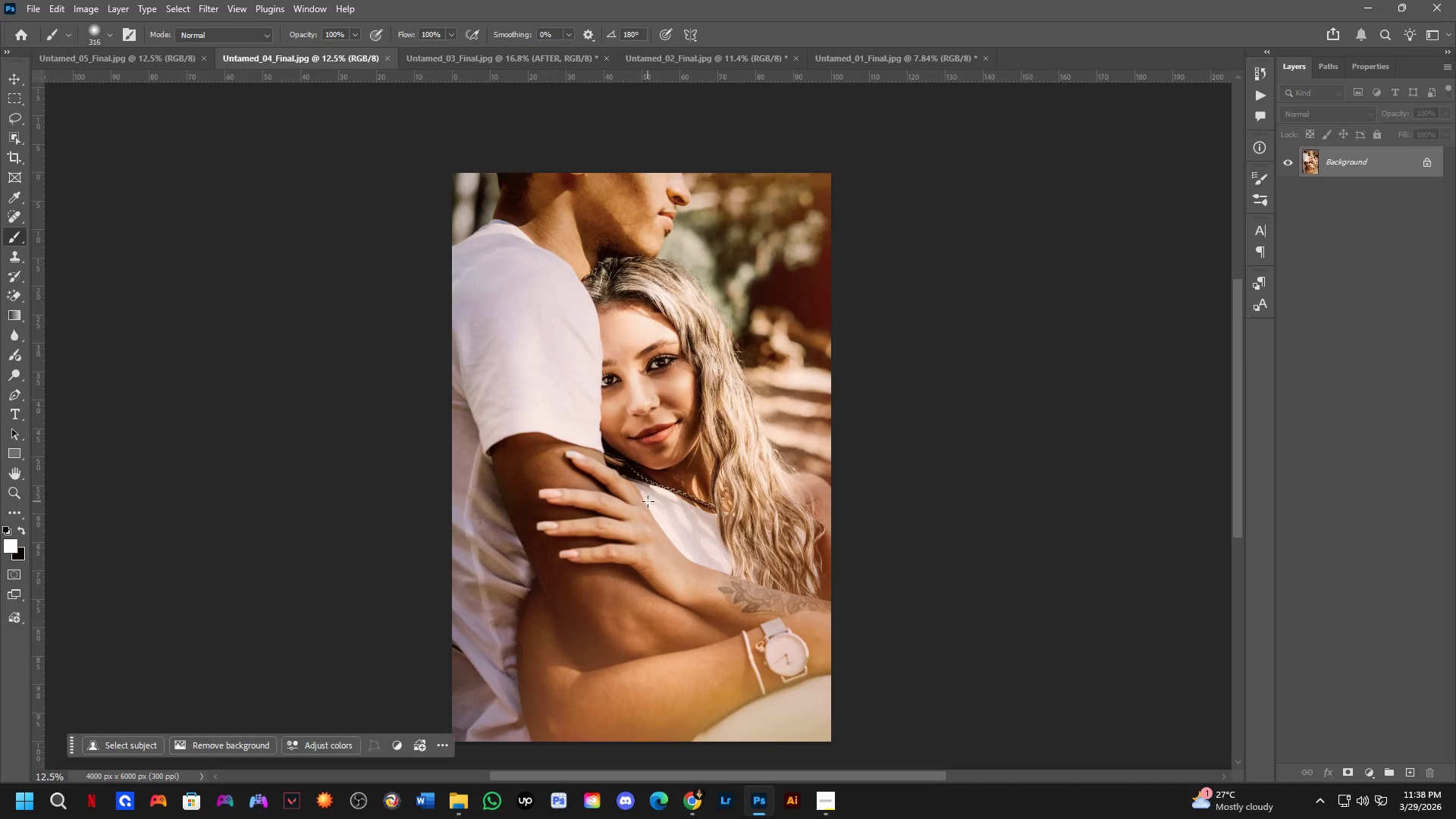 
scroll: coordinate [647, 502], scroll_direction: down, amount: 1.0
 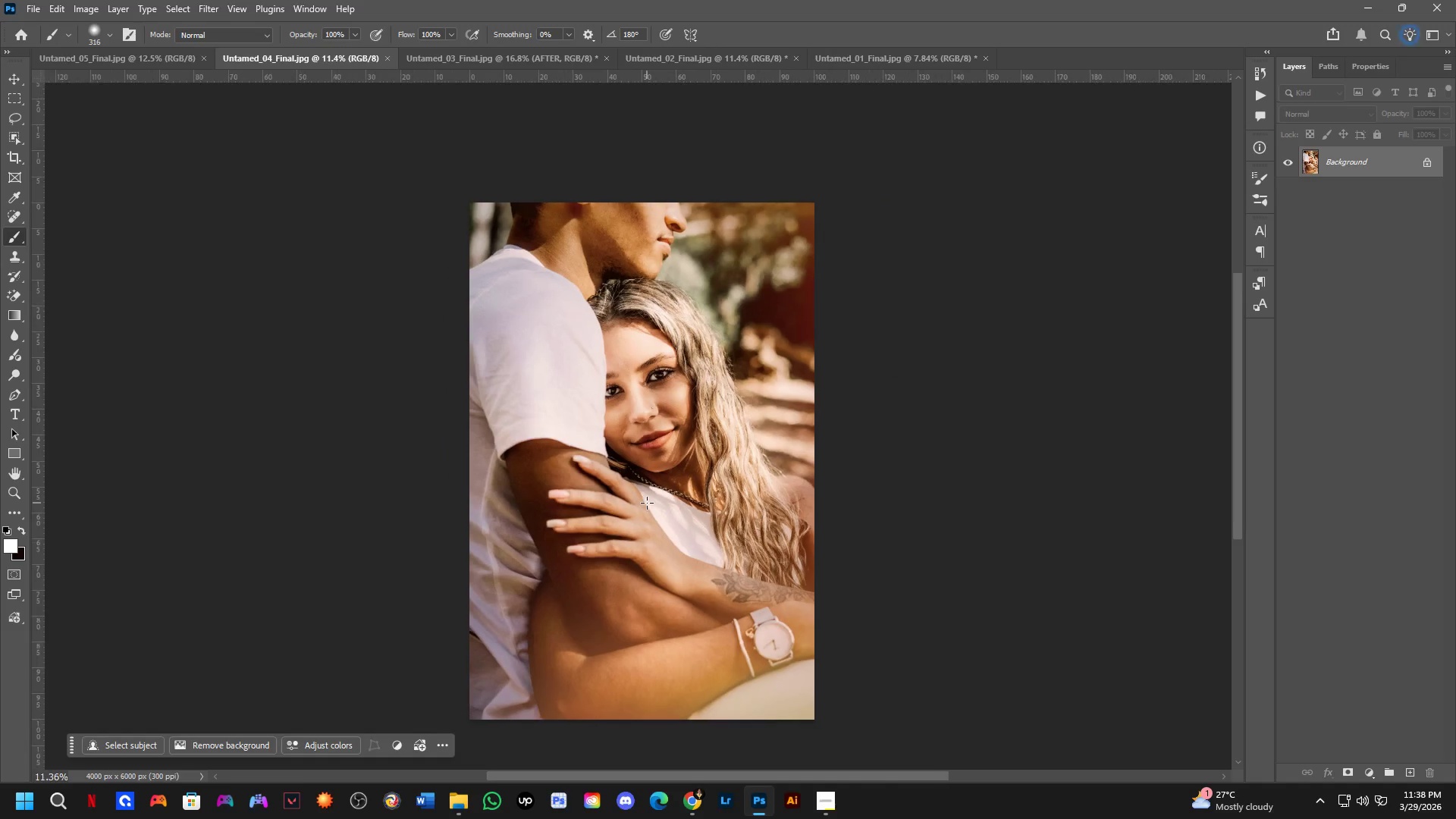 
hold_key(key=Space, duration=0.5)
 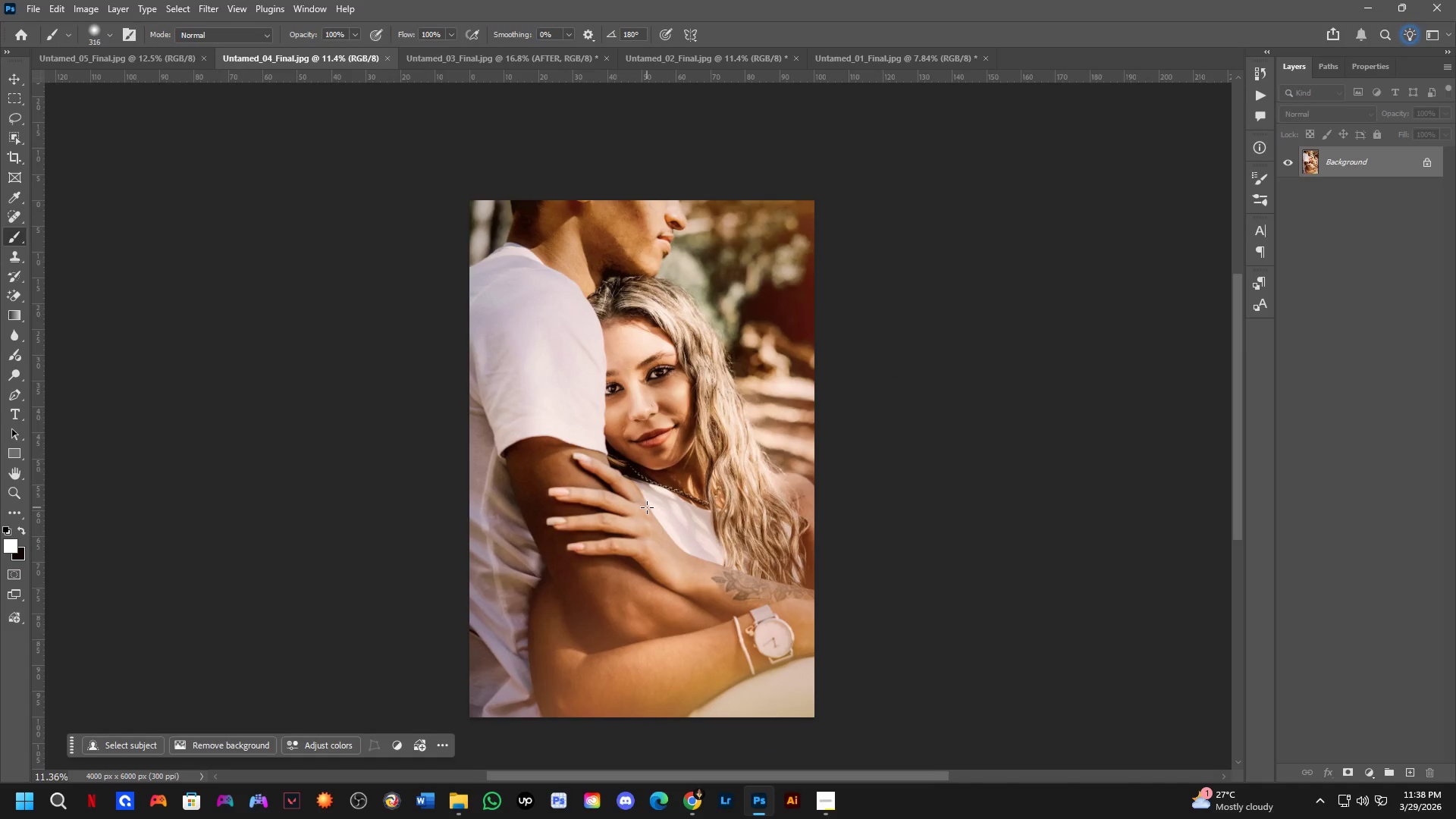 
scroll: coordinate [647, 507], scroll_direction: down, amount: 1.0
 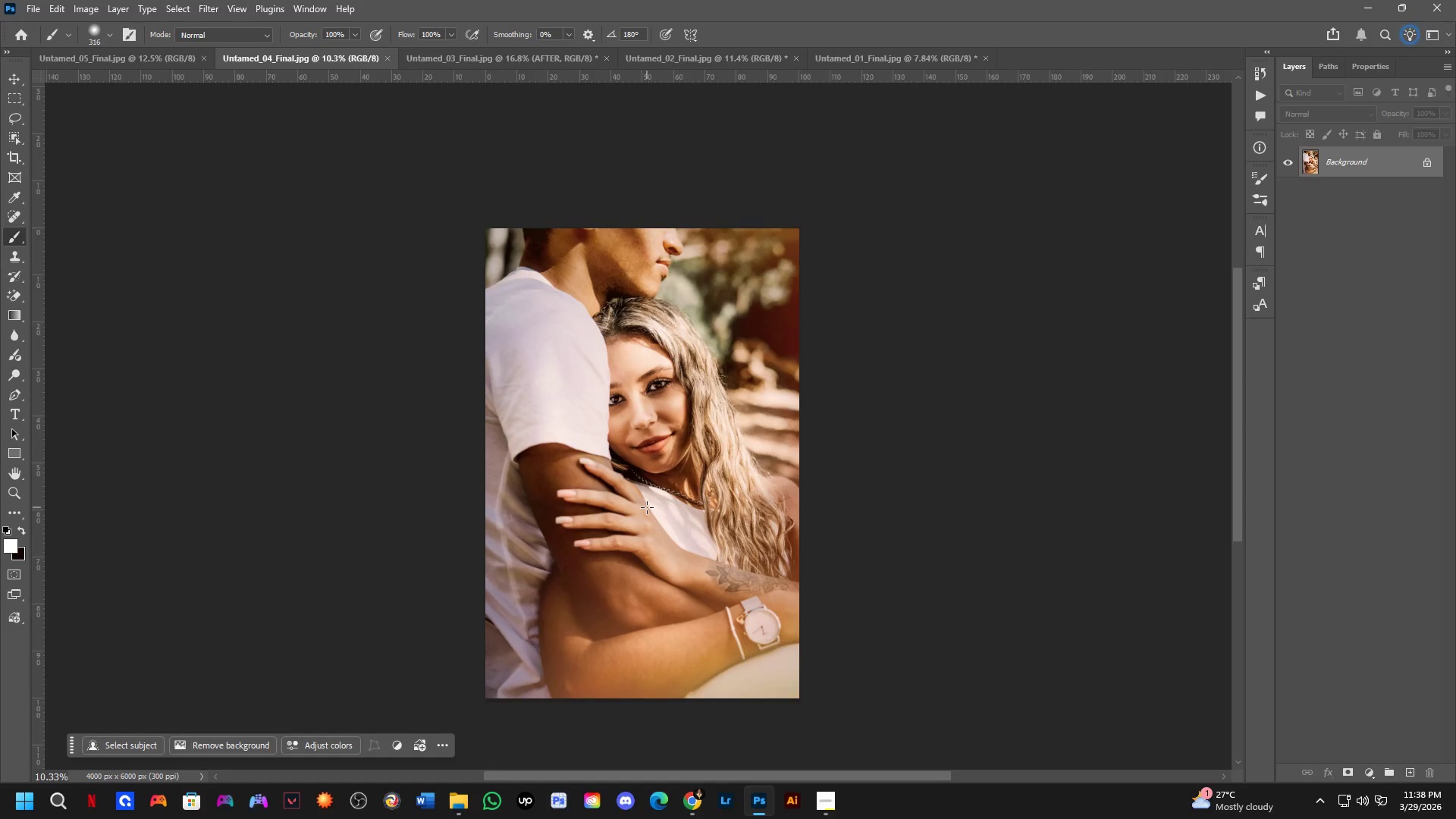 
hold_key(key=Space, duration=0.55)
 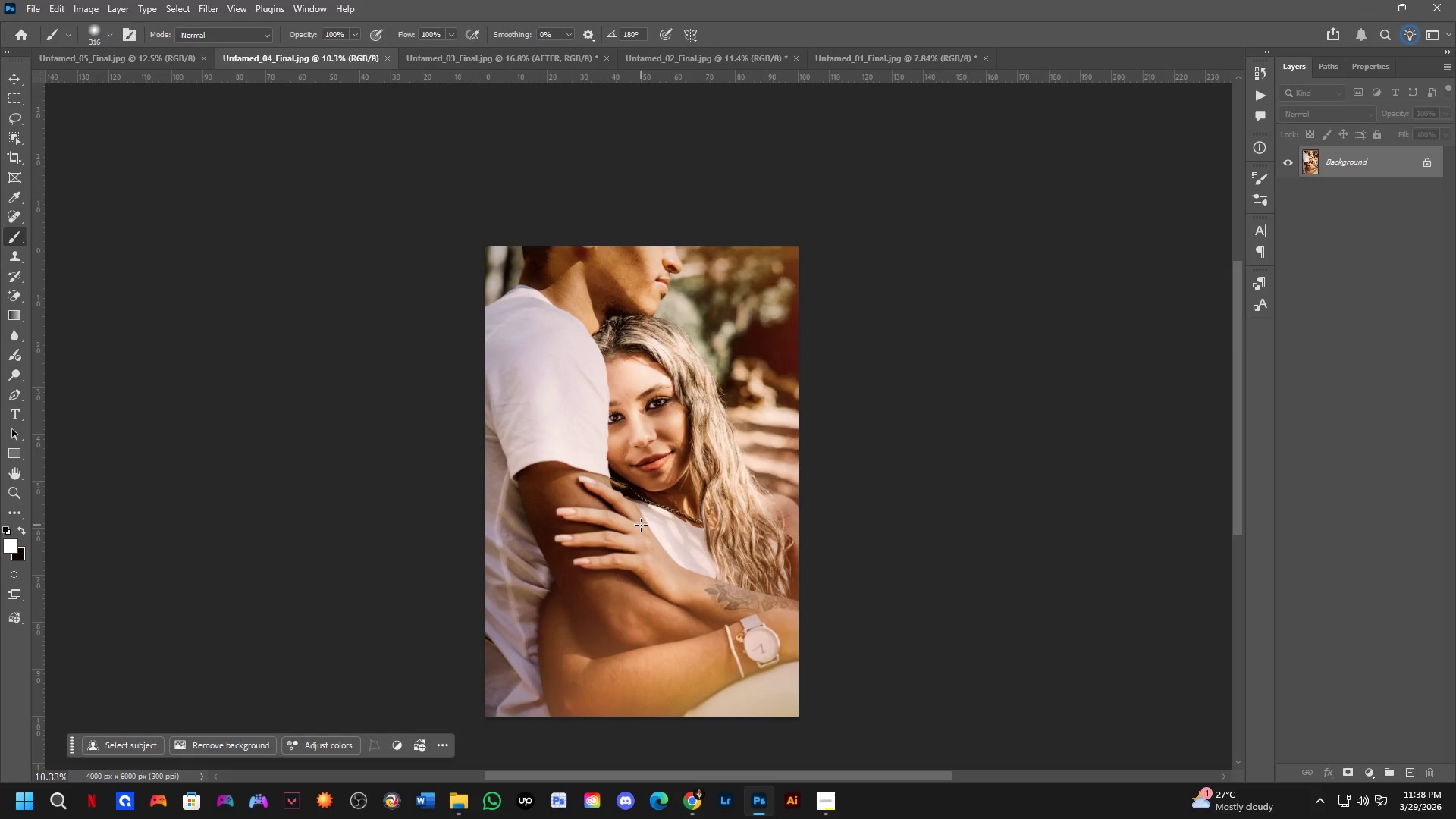 
left_click_drag(start_coordinate=[647, 507], to_coordinate=[646, 526])
 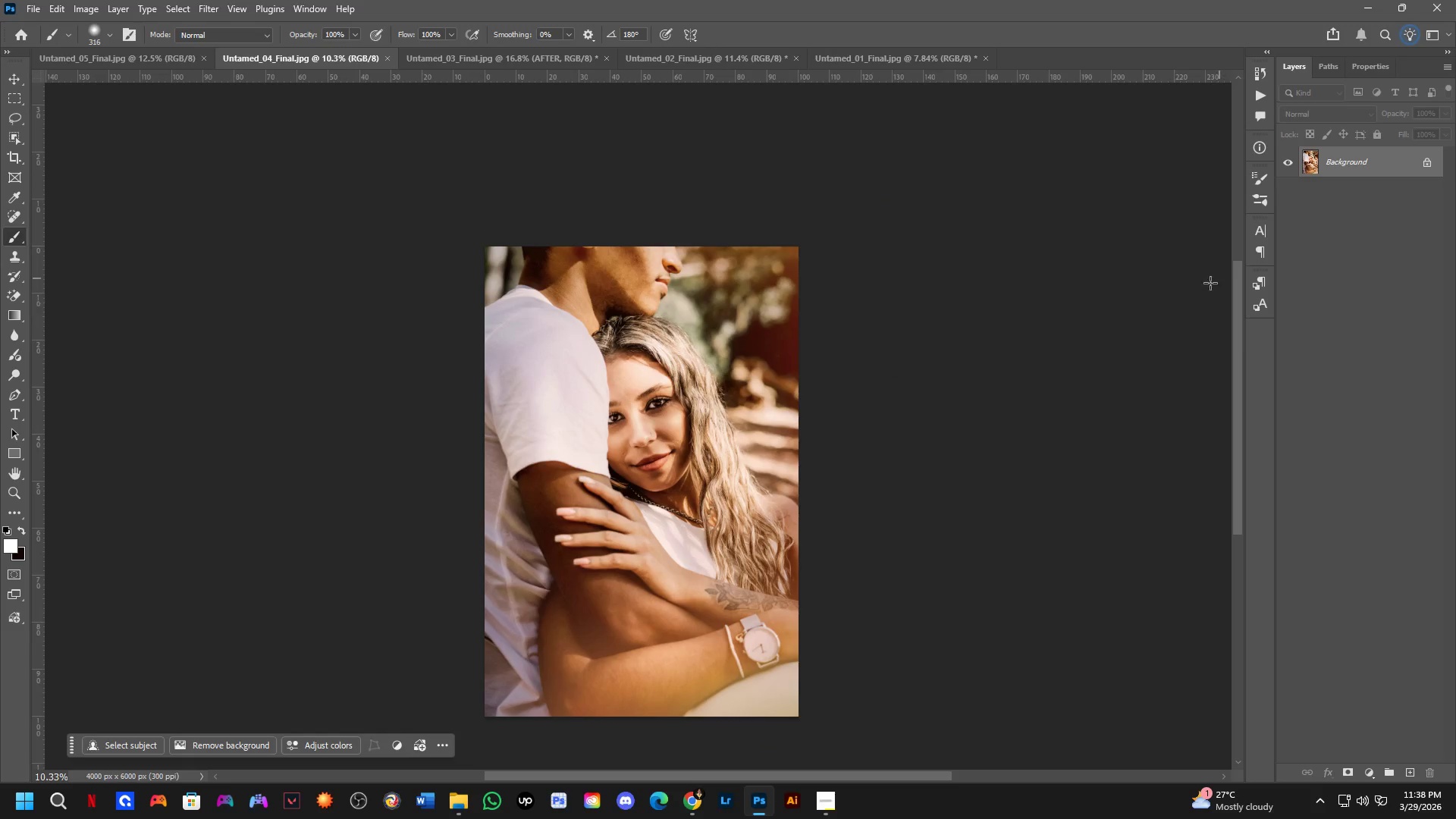 
key(Alt+Tab)
 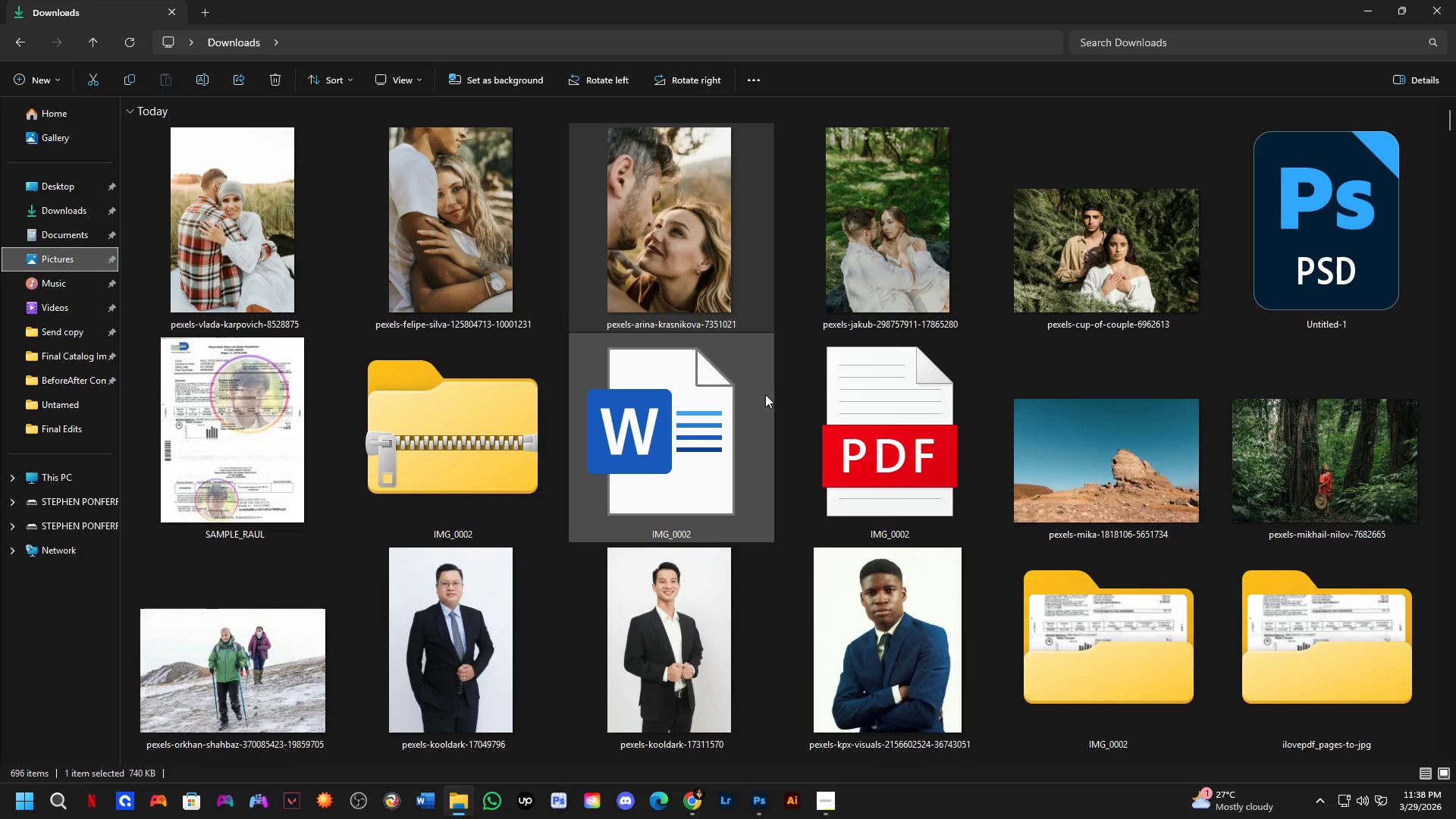 
wait(24.53)
 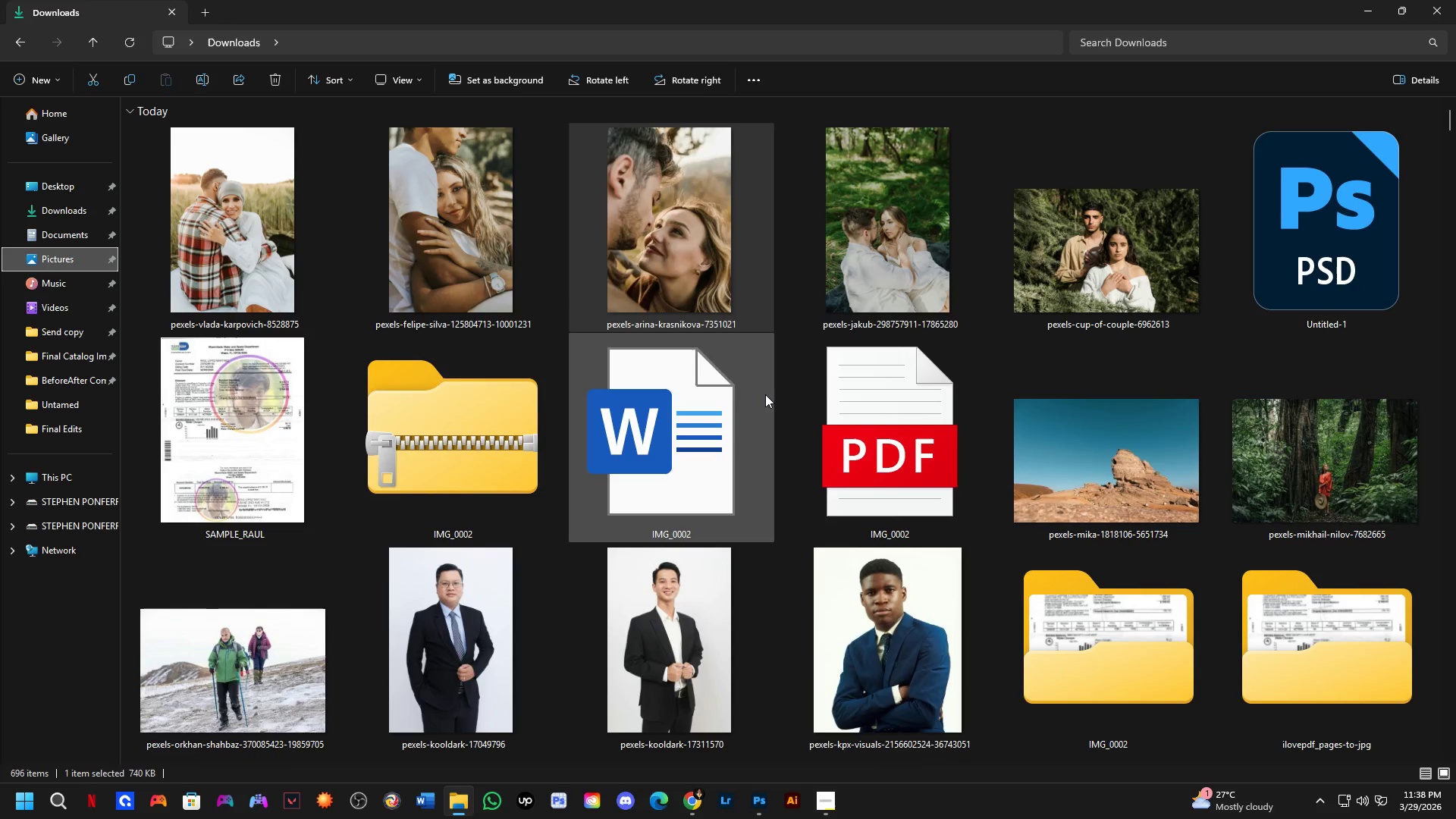 
left_click([492, 215])
 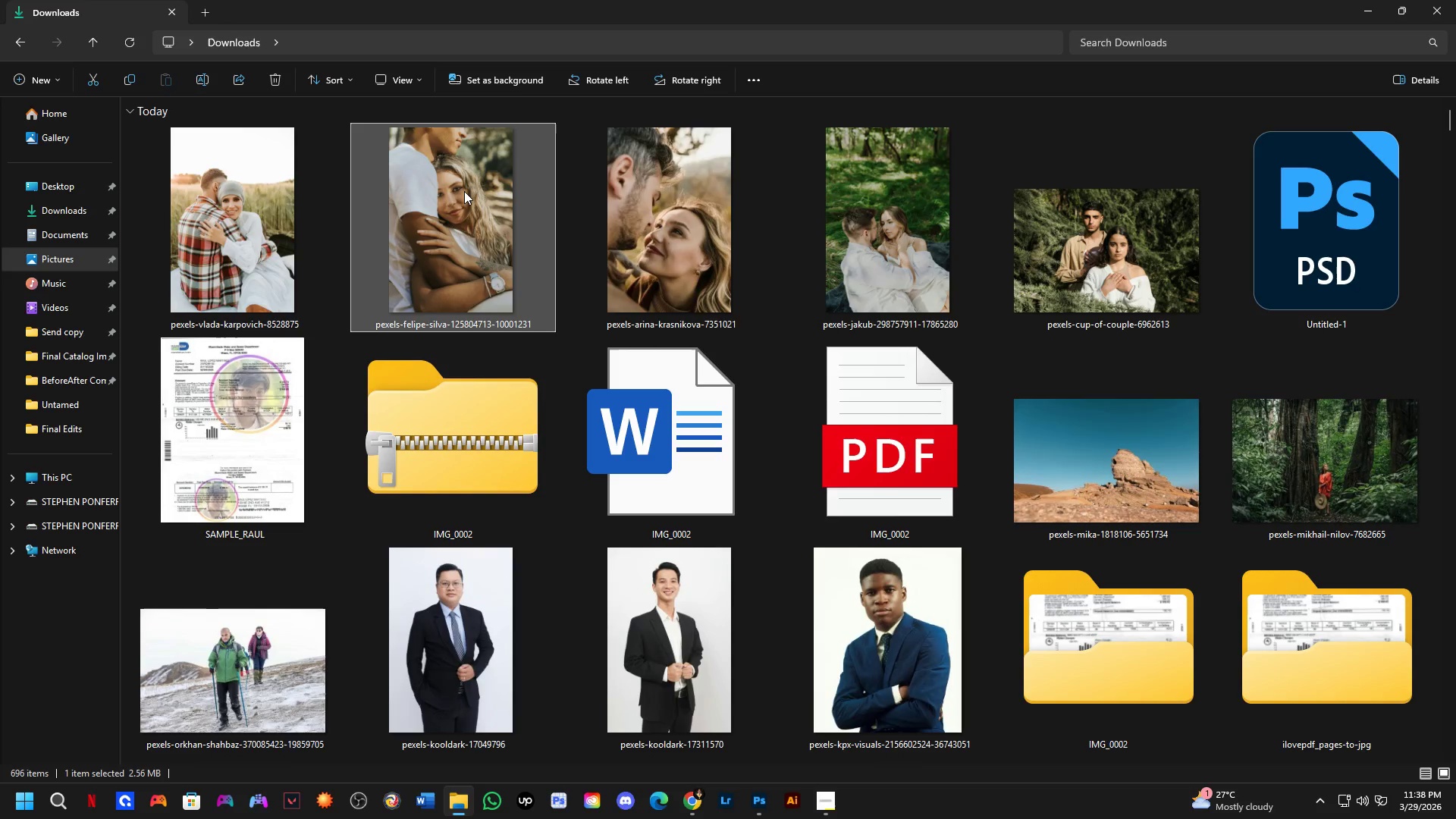 
left_click_drag(start_coordinate=[464, 191], to_coordinate=[644, 413])
 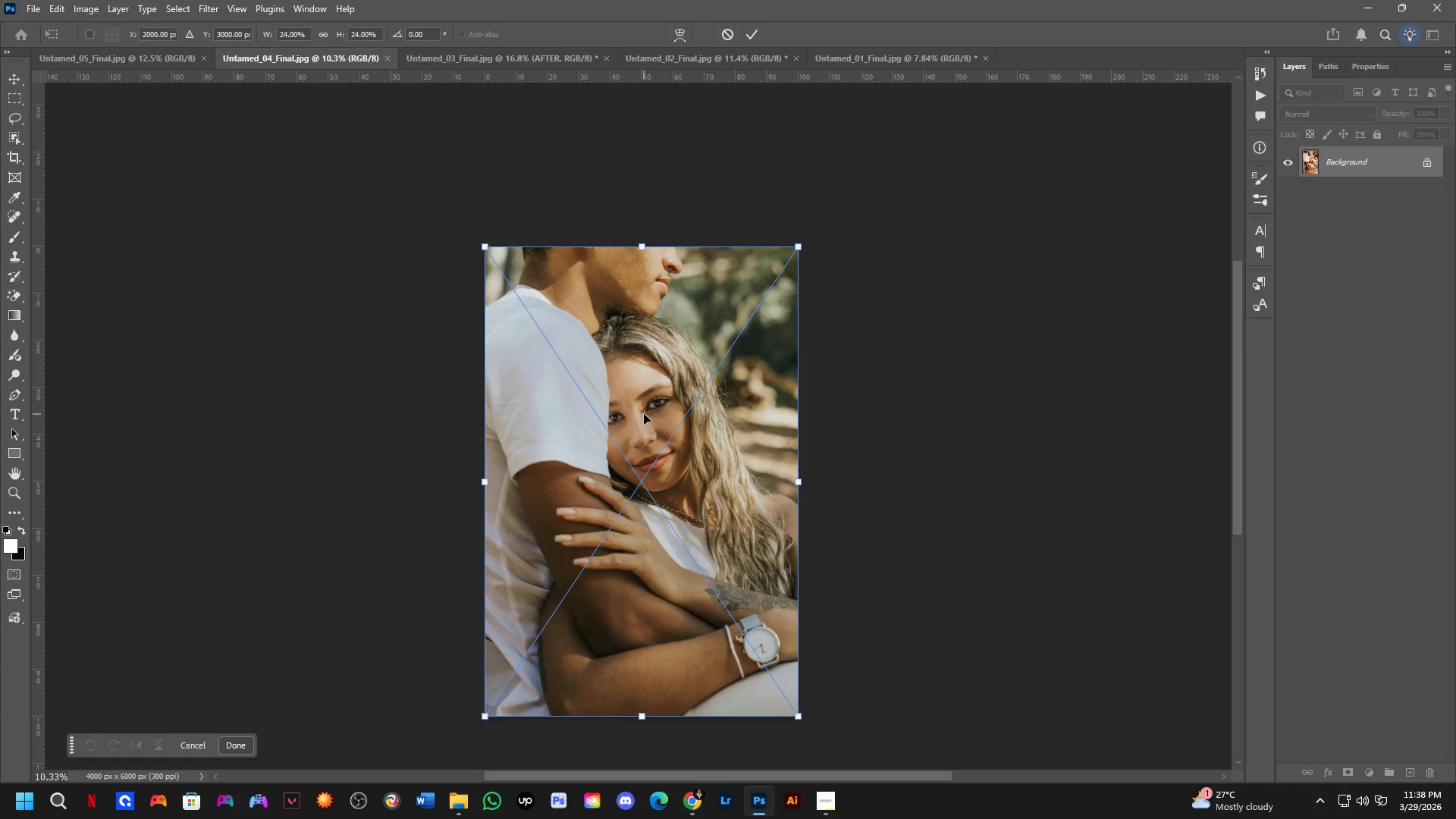 
key(Alt+AltLeft)
 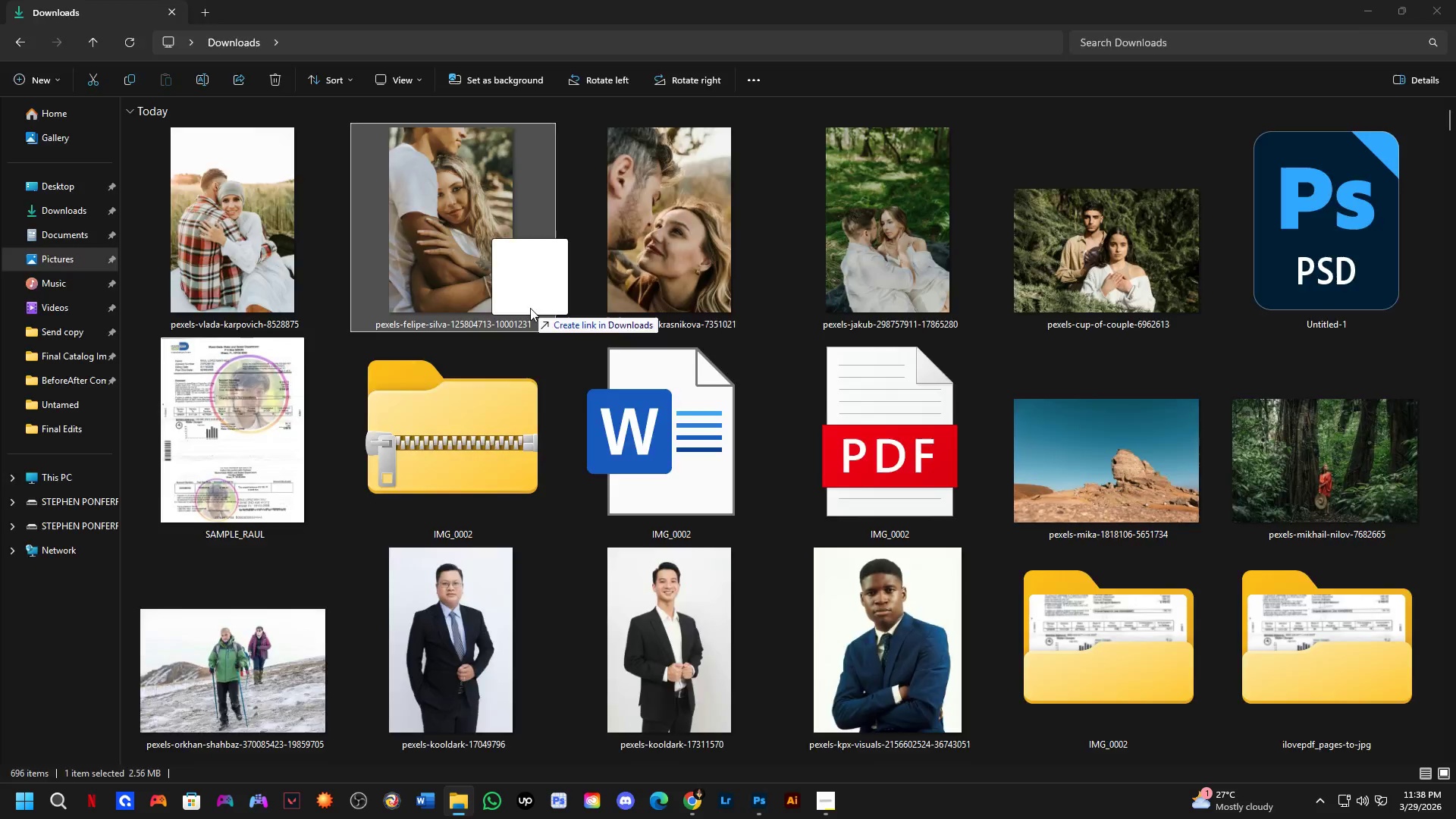 
key(Alt+Tab)
 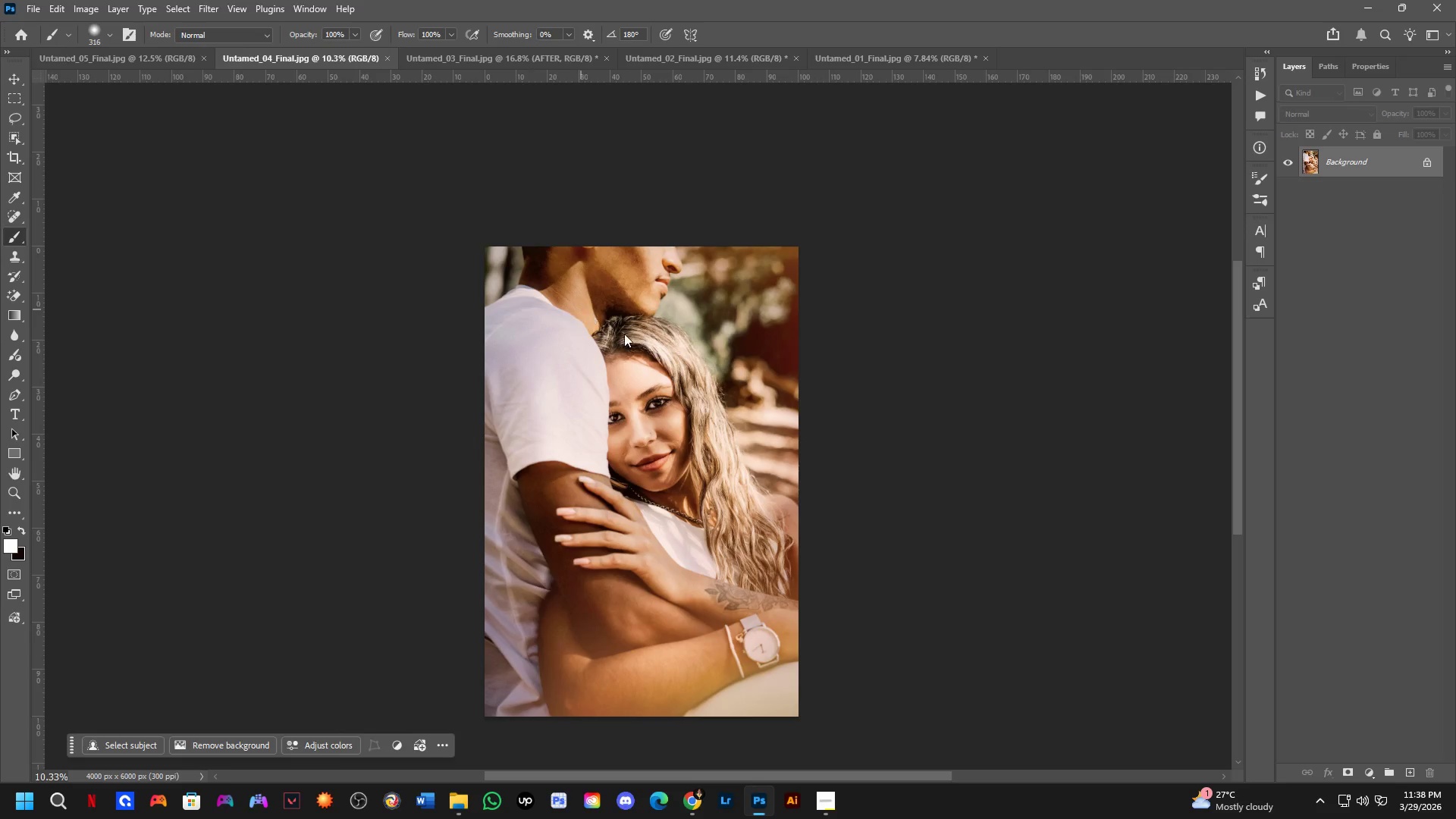 
hold_key(key=ShiftLeft, duration=1.05)
 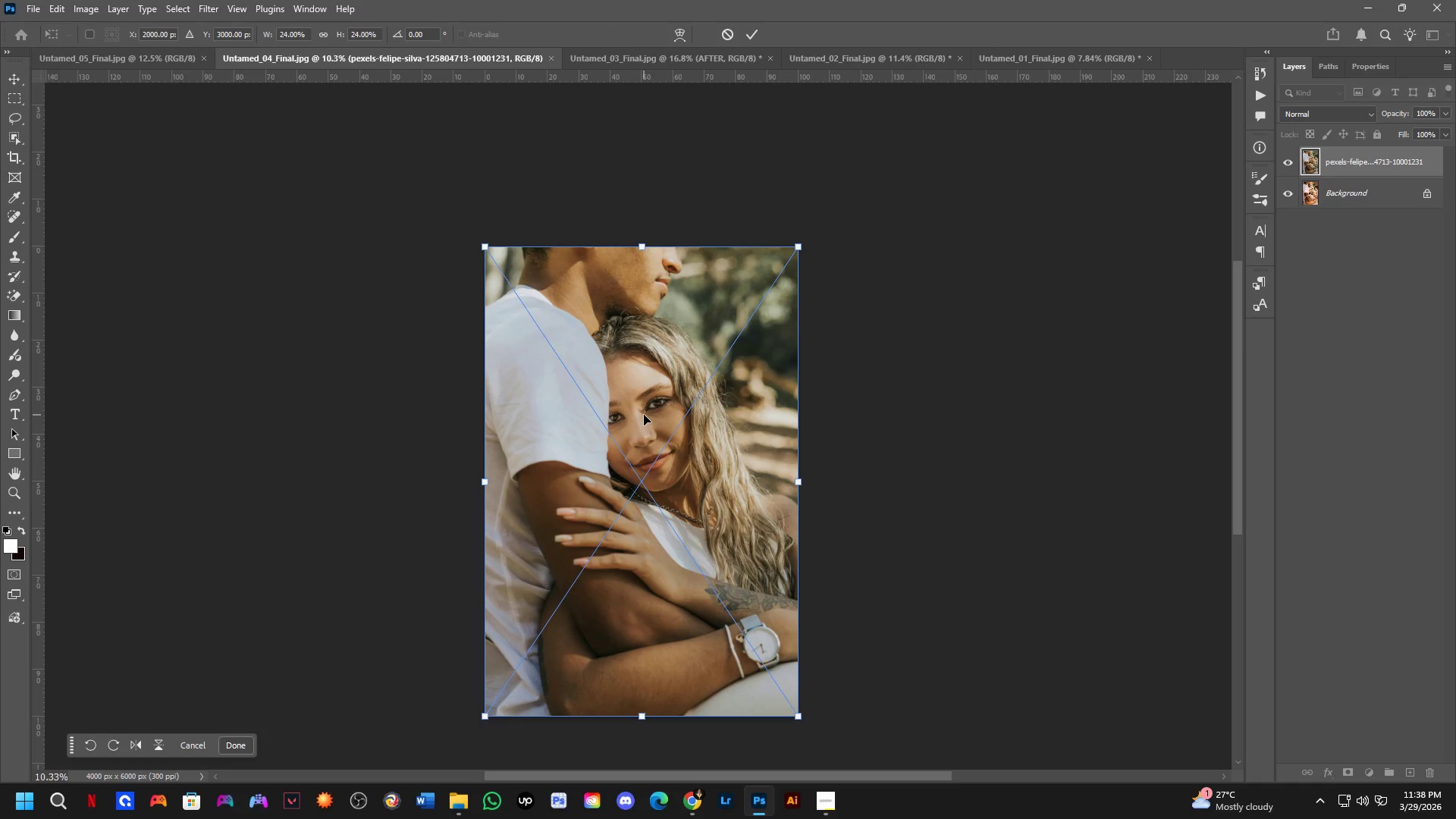 
key(NumpadEnter)
 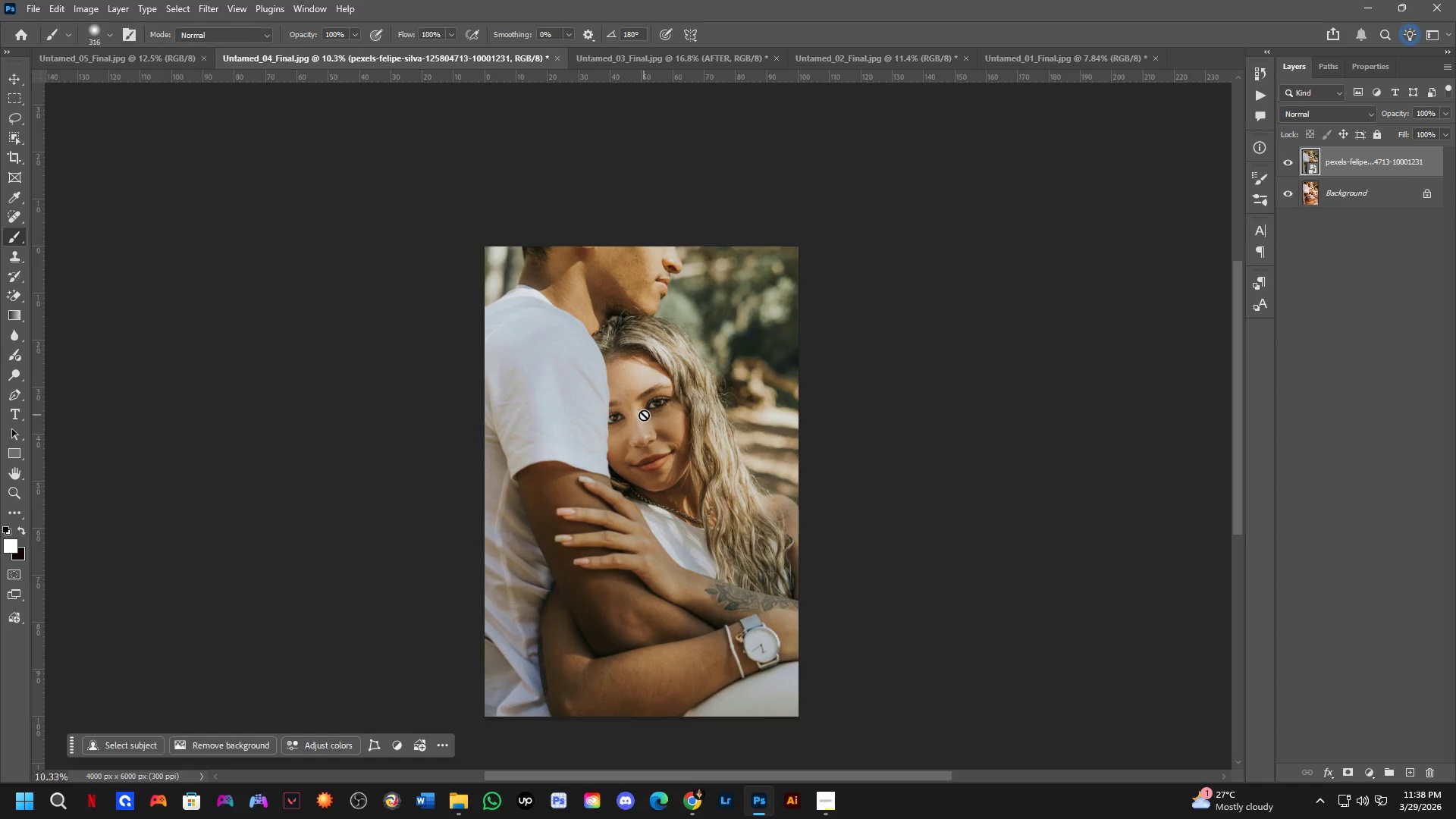 
wait(8.55)
 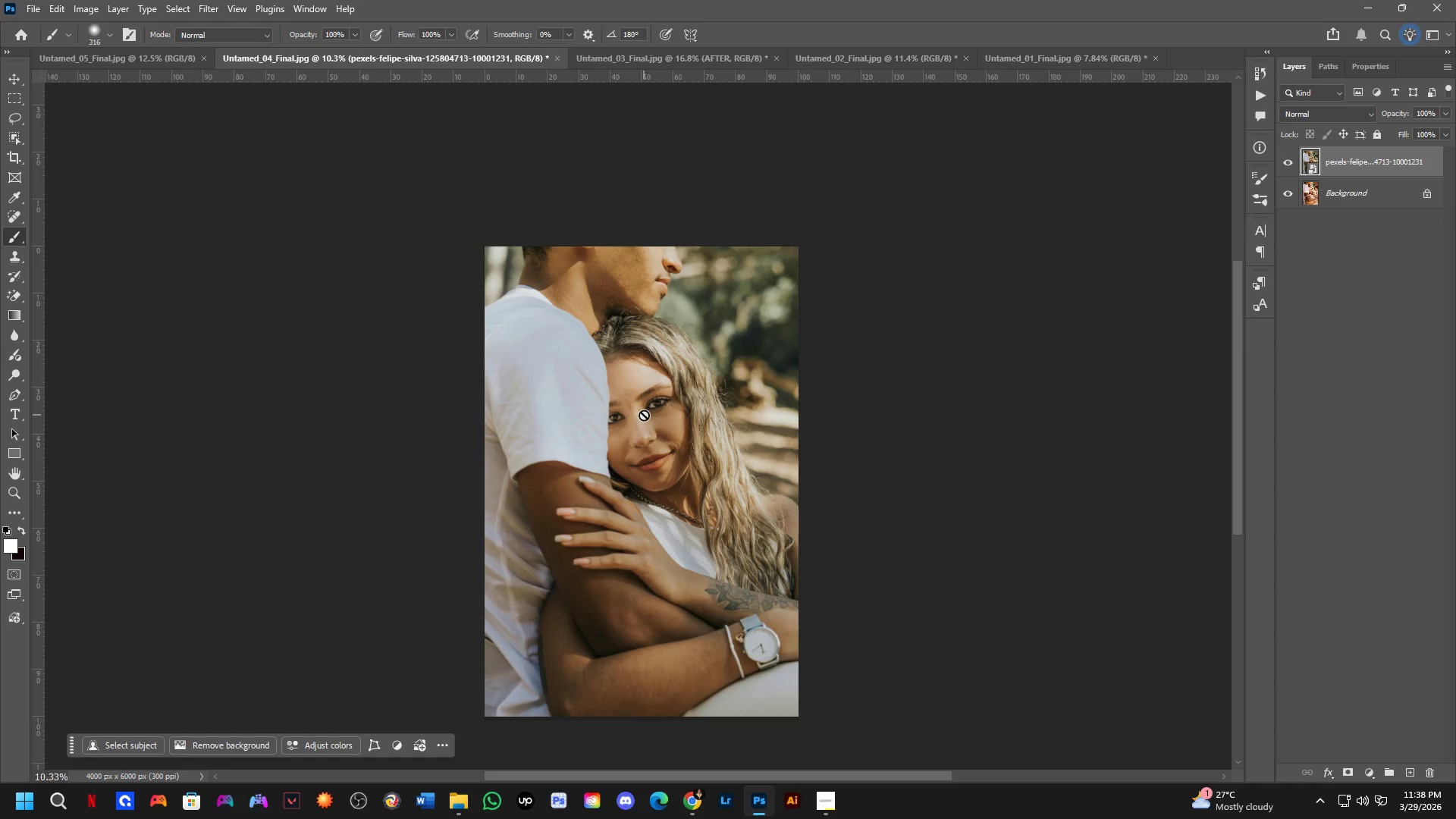 
key(Alt+AltLeft)
 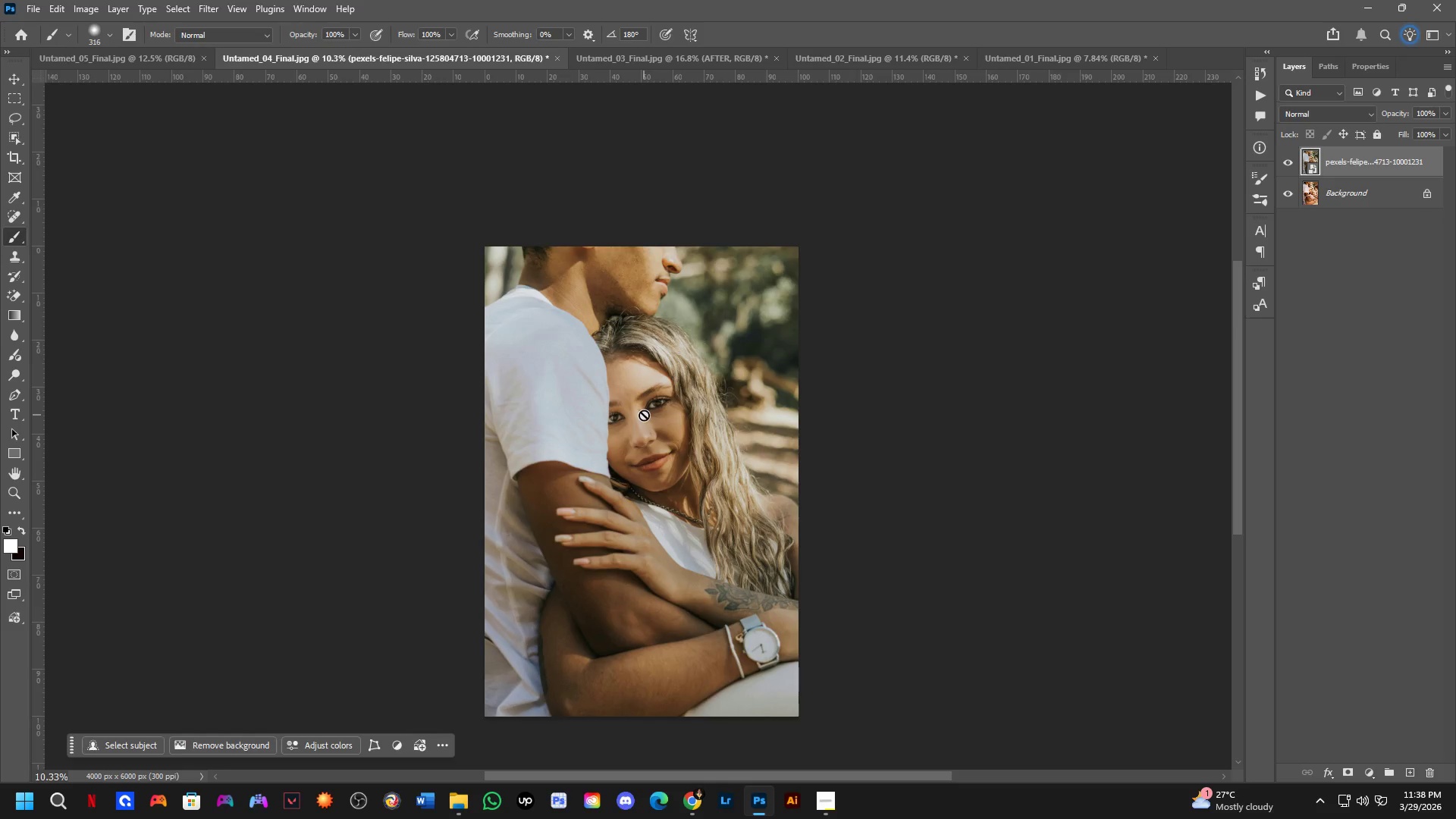 
key(Alt+Tab)
 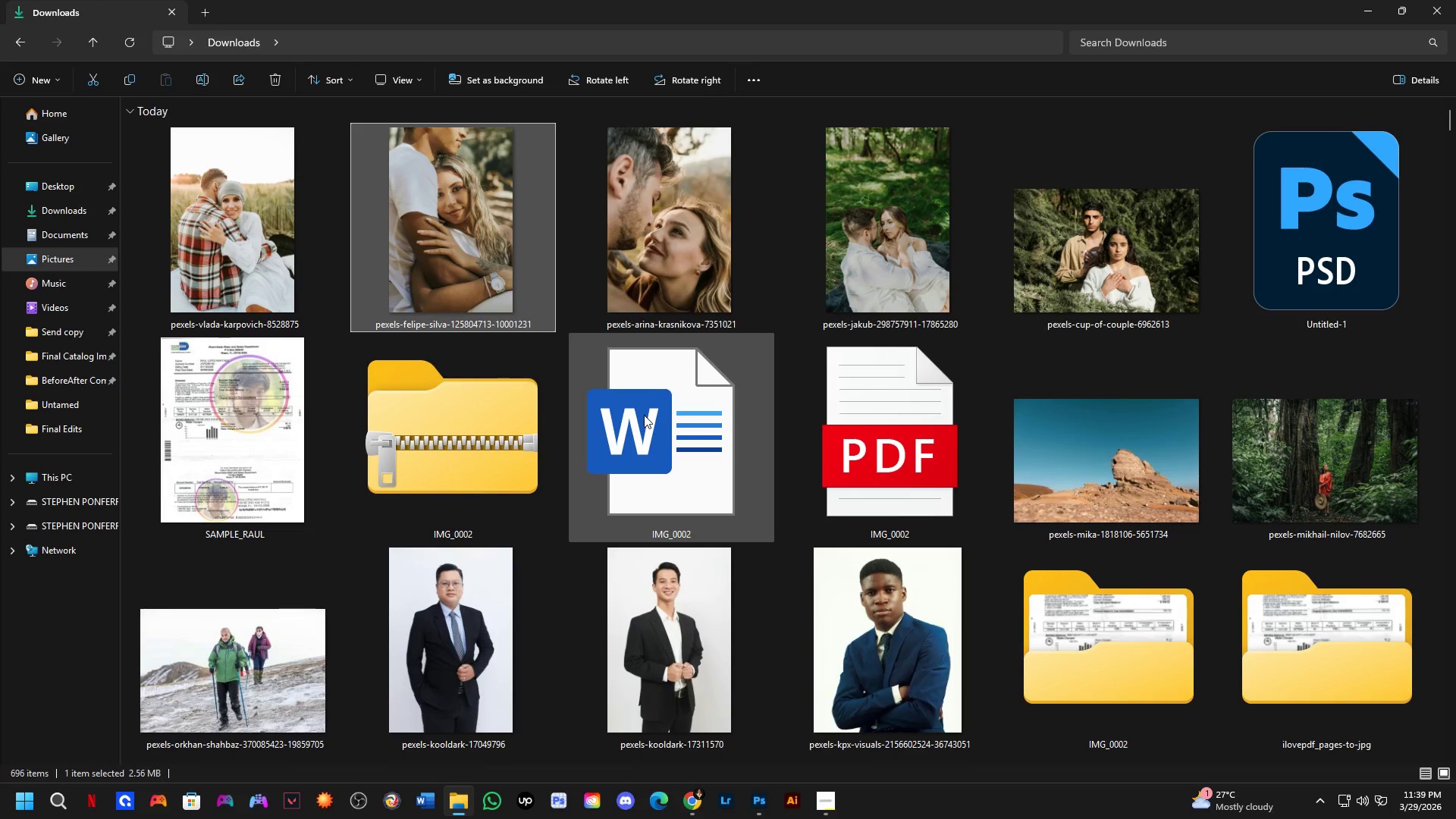 
wait(14.22)
 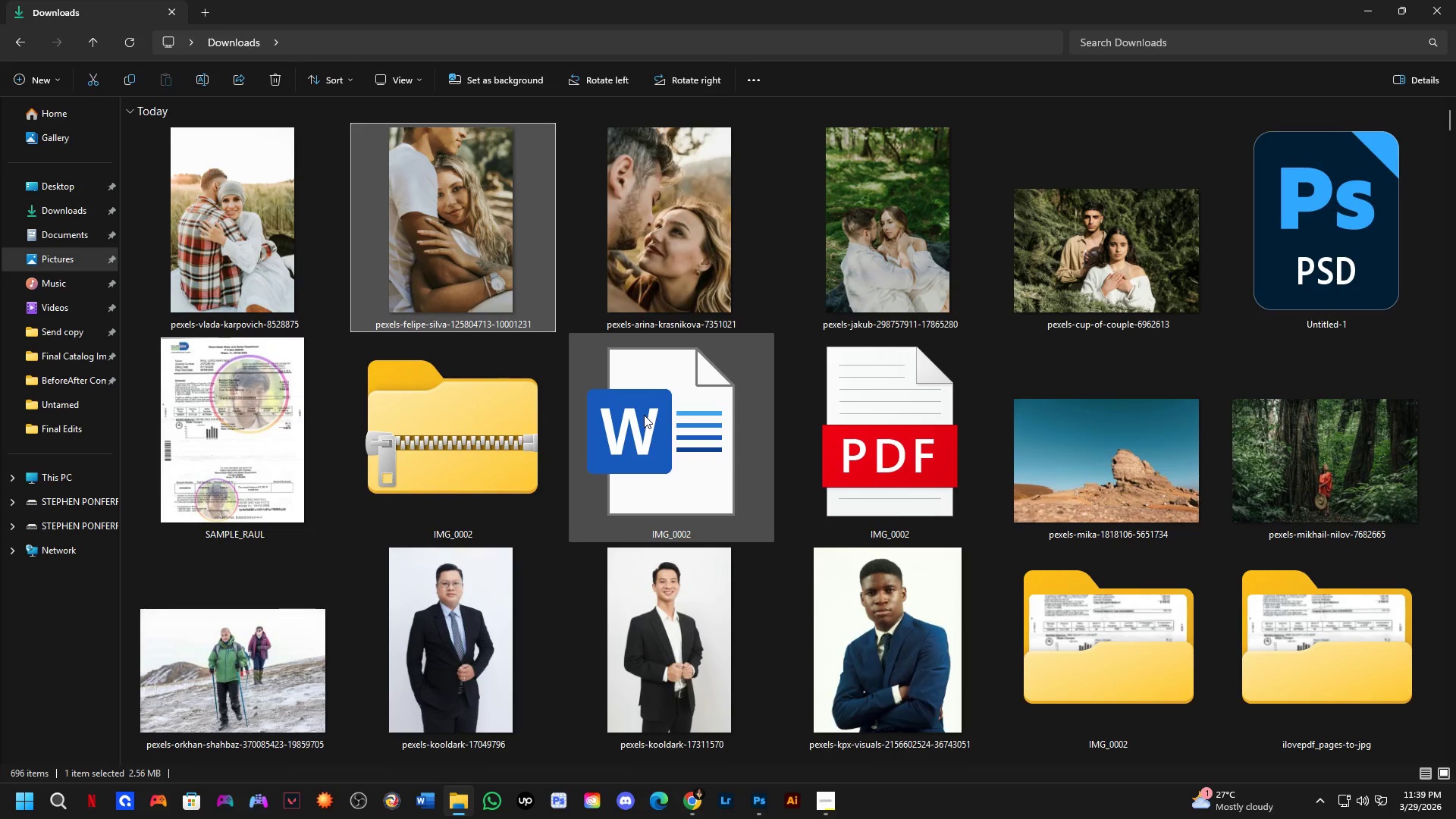 
key(Alt+AltLeft)
 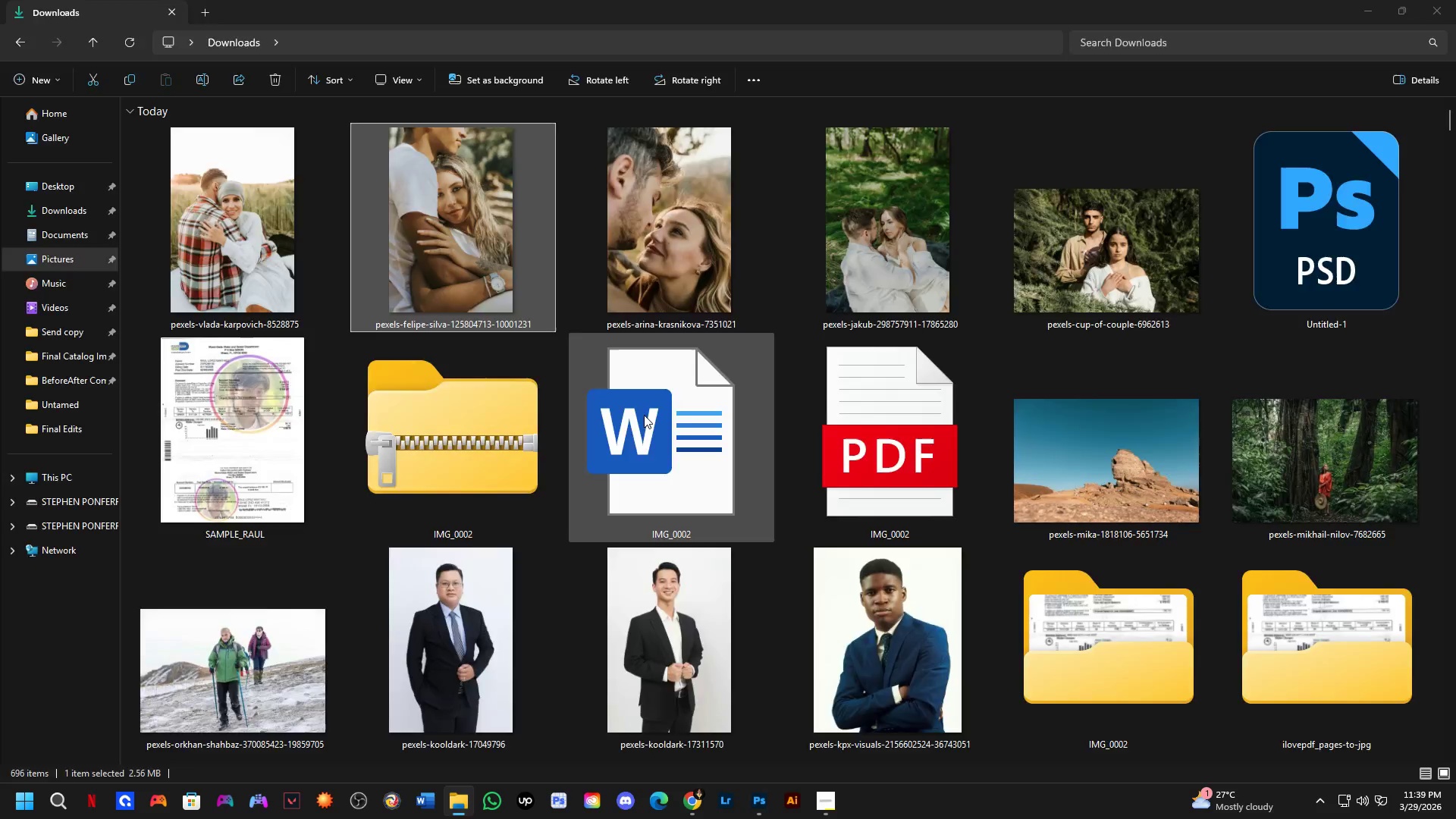 
key(Alt+Tab)
 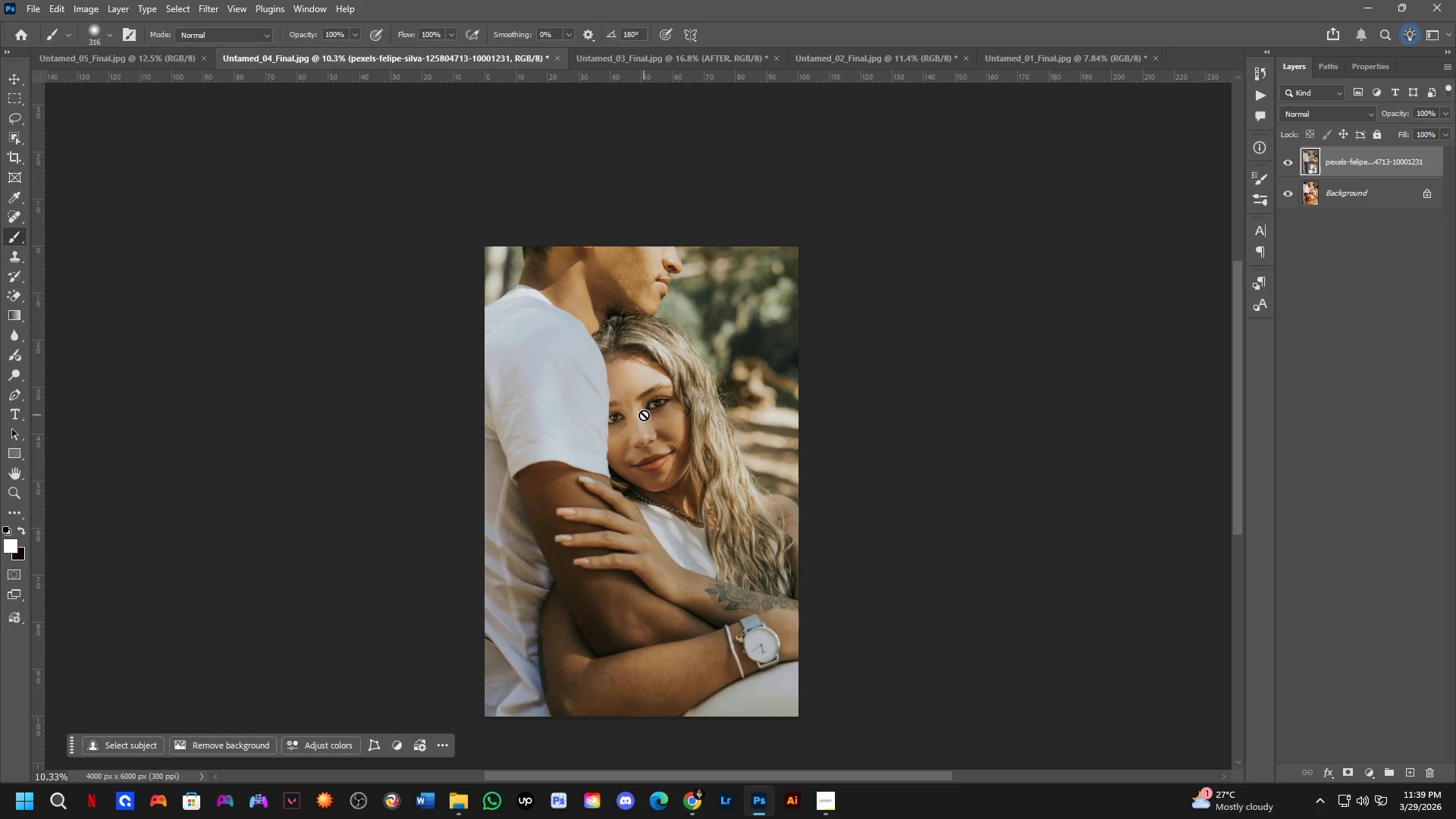 
wait(6.48)
 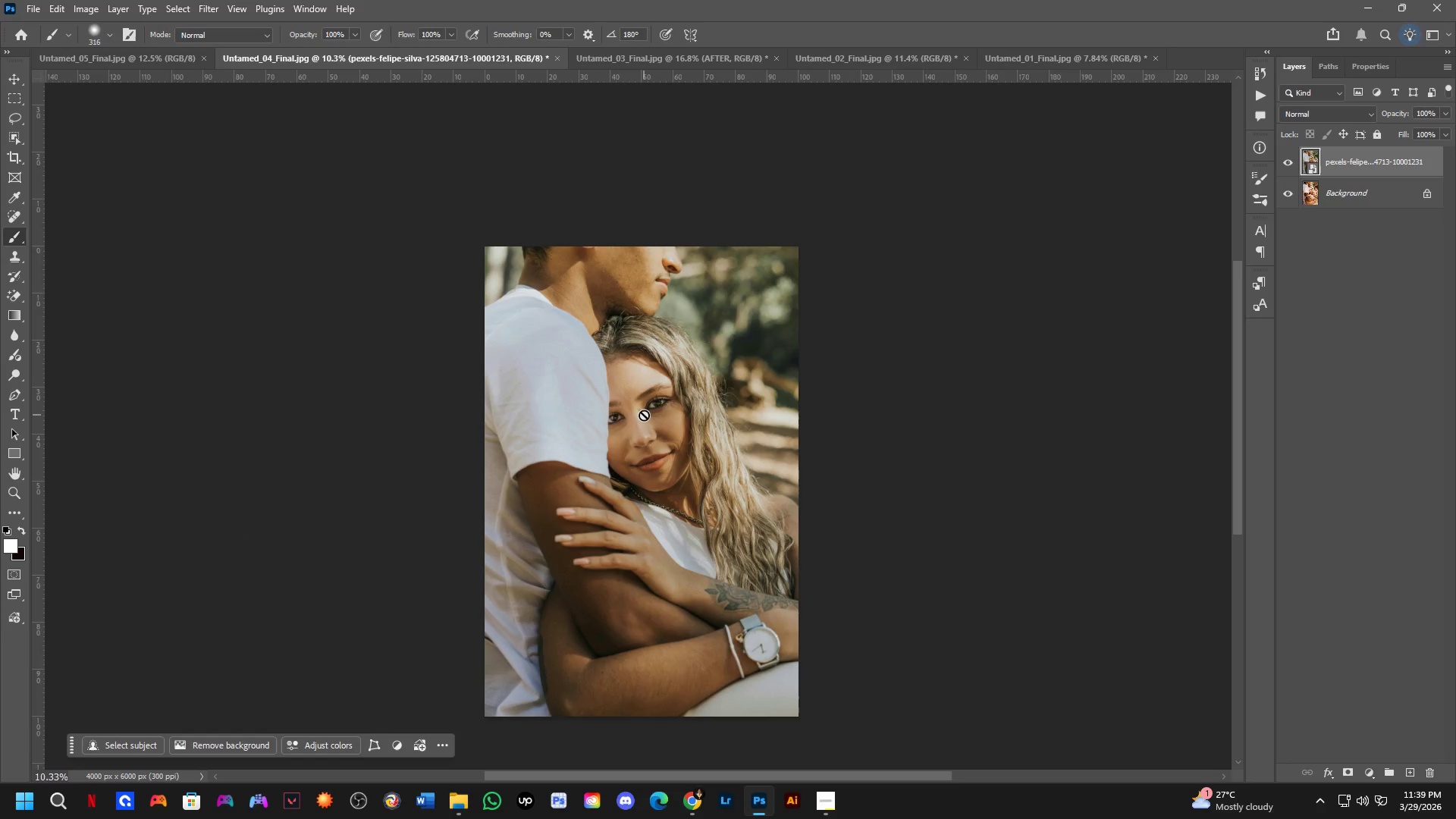 
key(Control+T)
 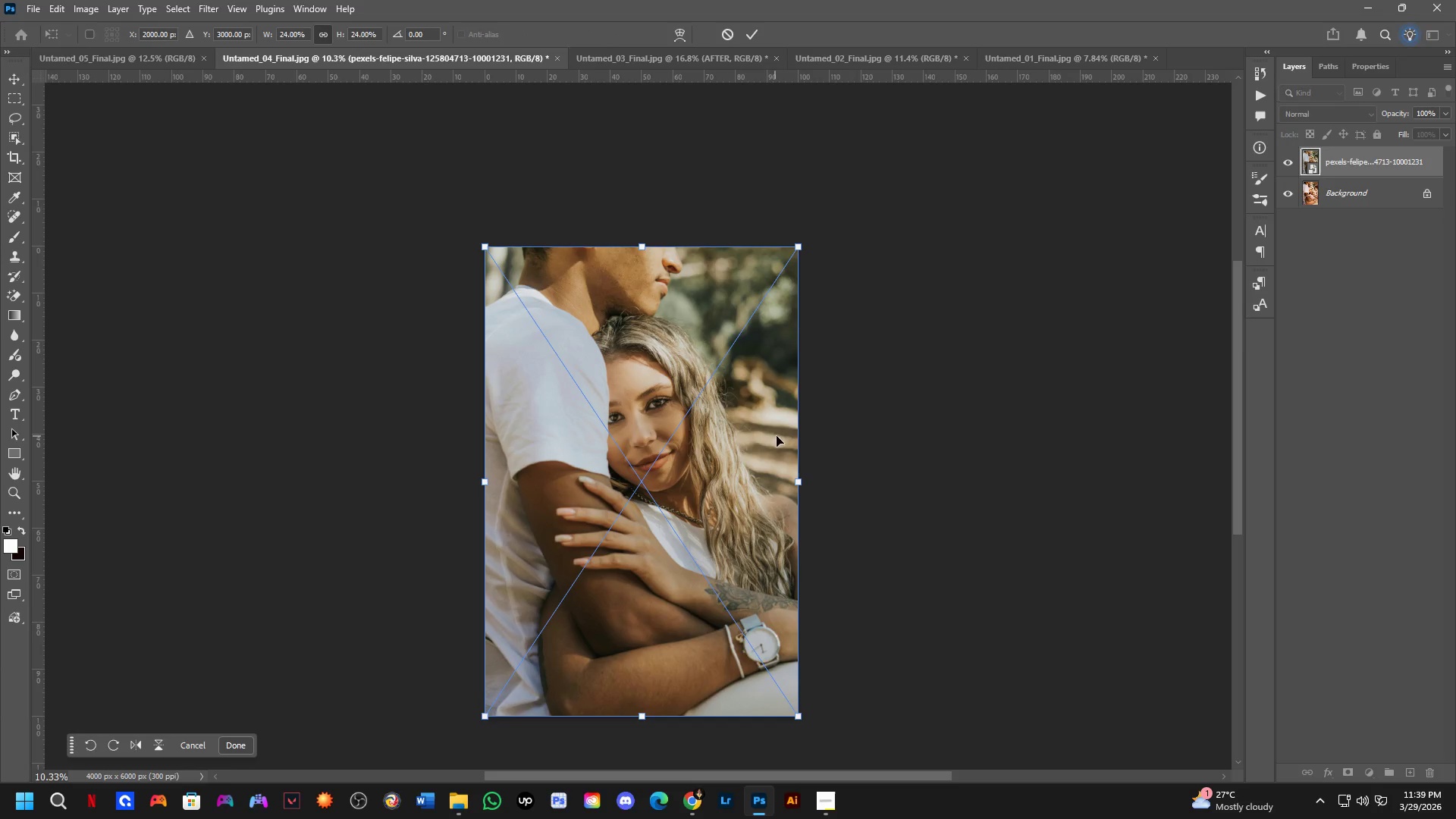 
hold_key(key=ShiftLeft, duration=1.45)
 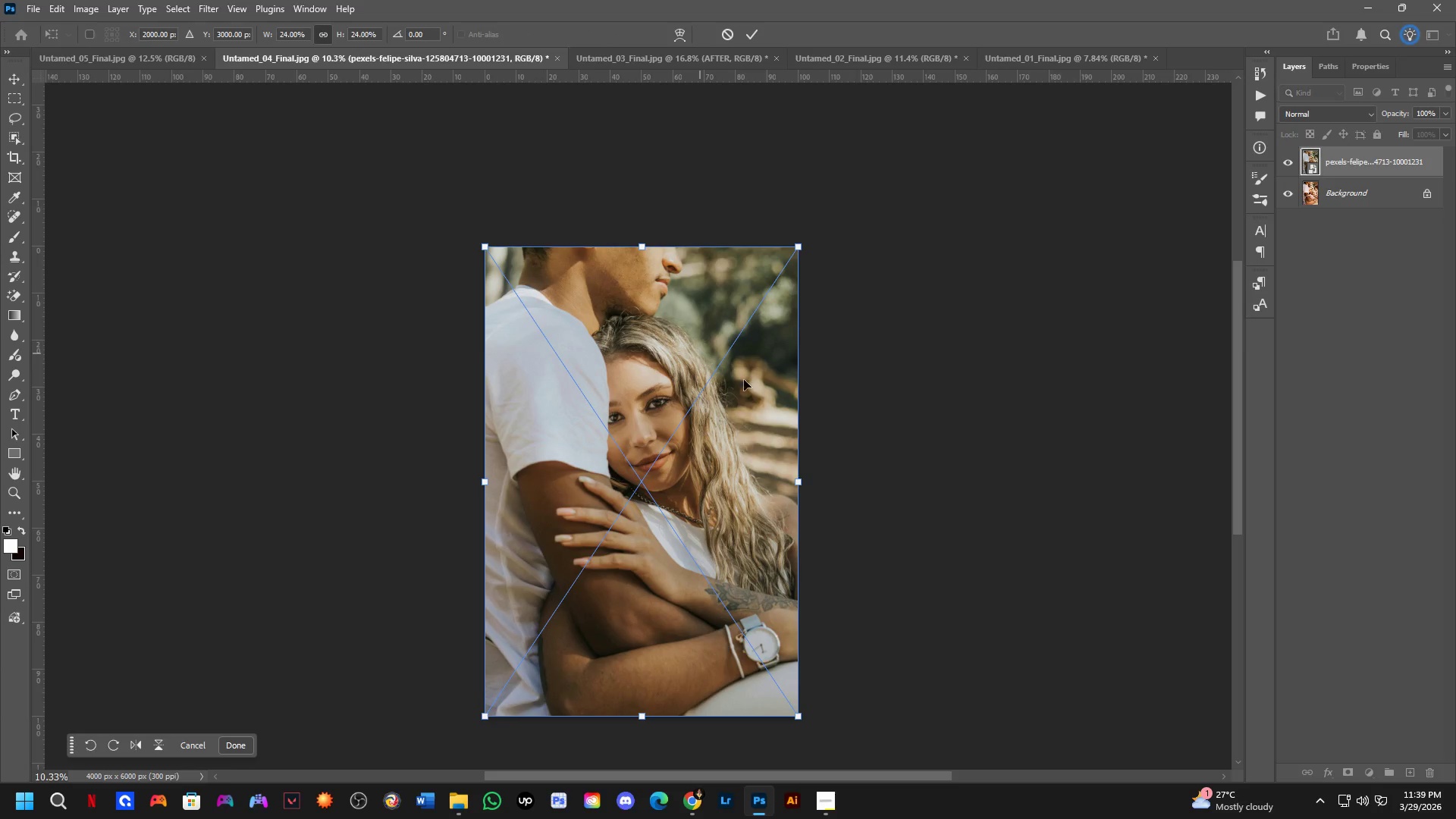 
hold_key(key=ShiftLeft, duration=1.12)
left_click_drag(start_coordinate=[764, 489], to_coordinate=[447, 513])
 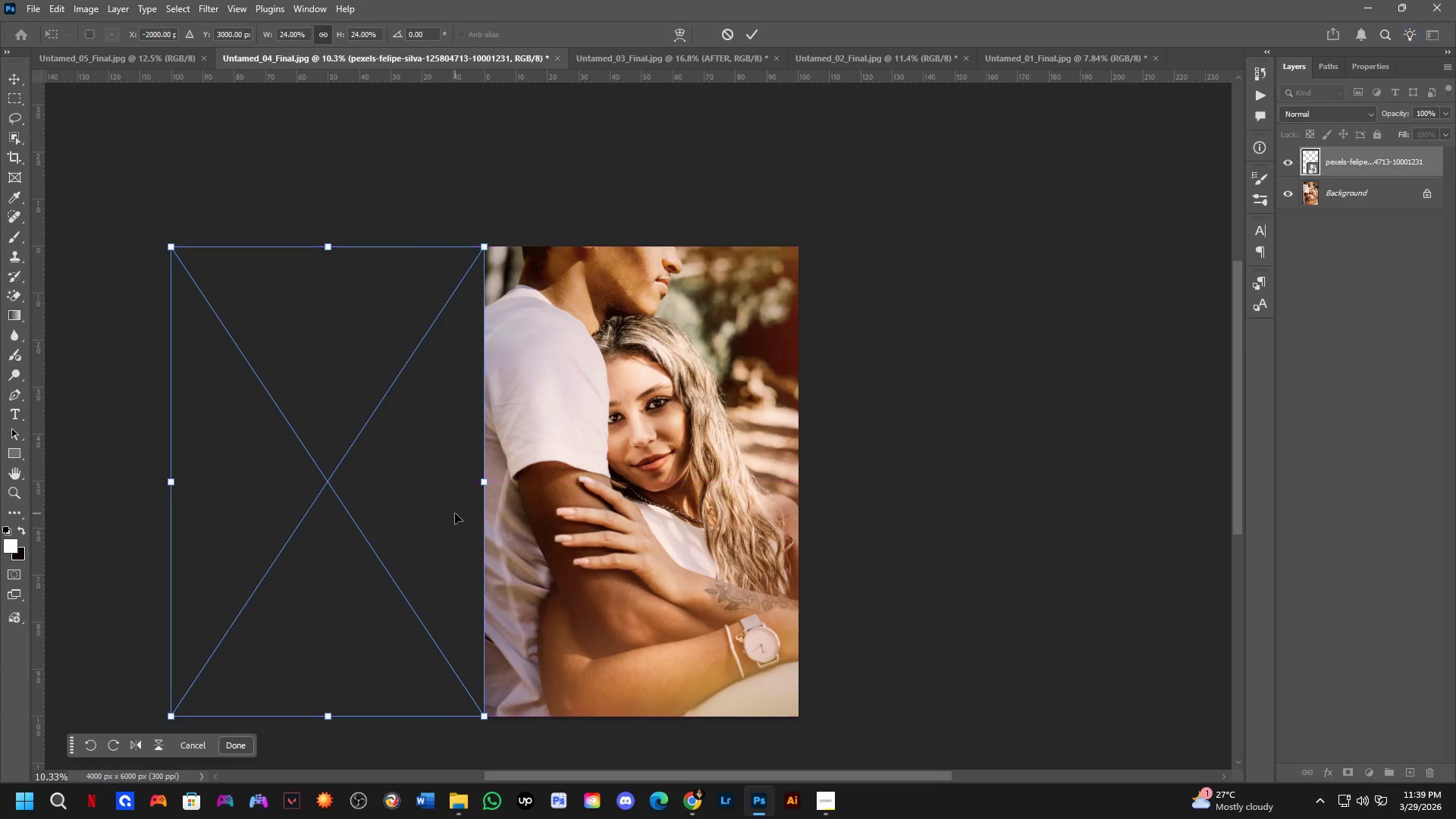 
scroll: coordinate [455, 513], scroll_direction: down, amount: 1.0
 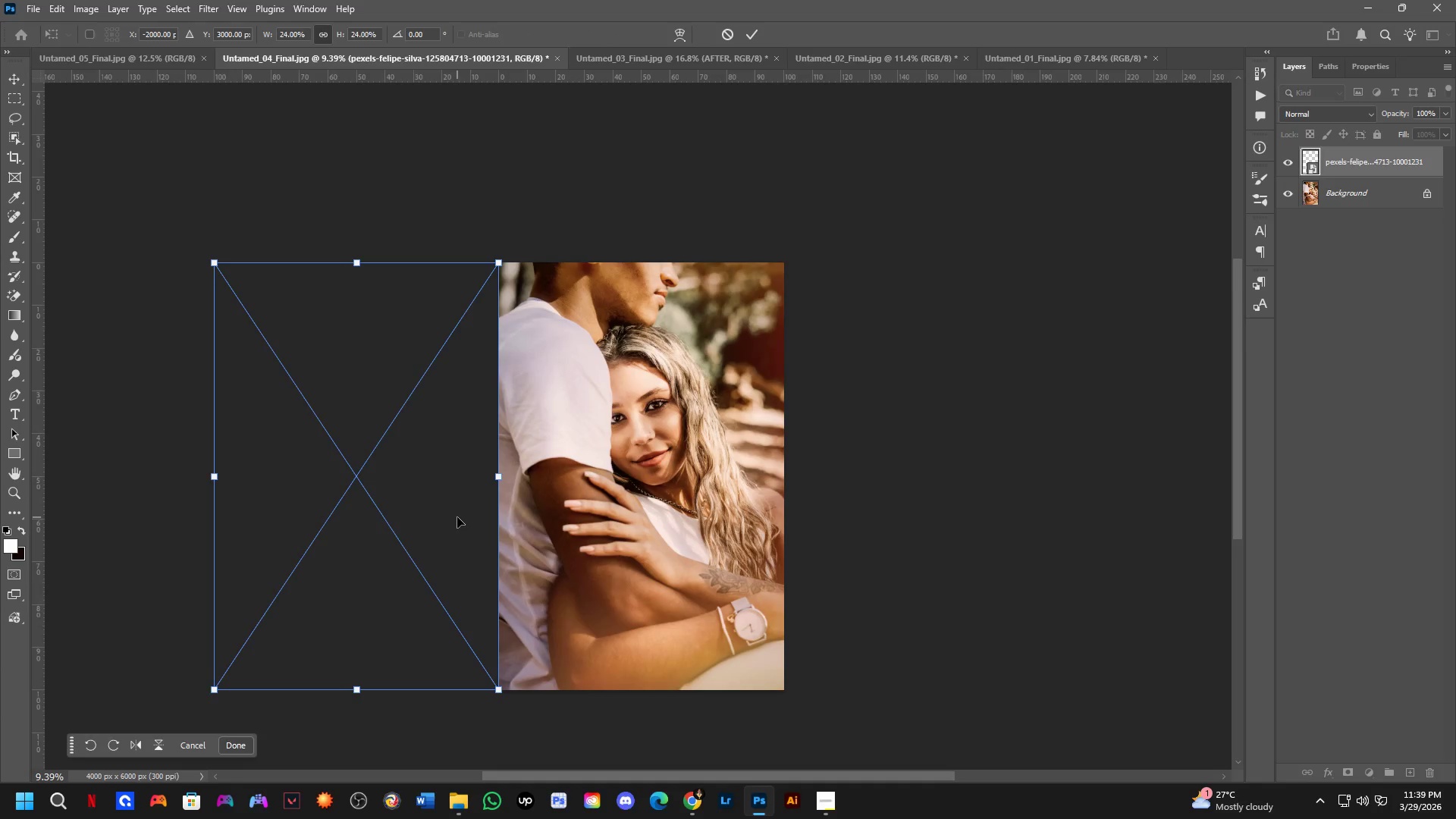 
hold_key(key=Space, duration=0.47)
 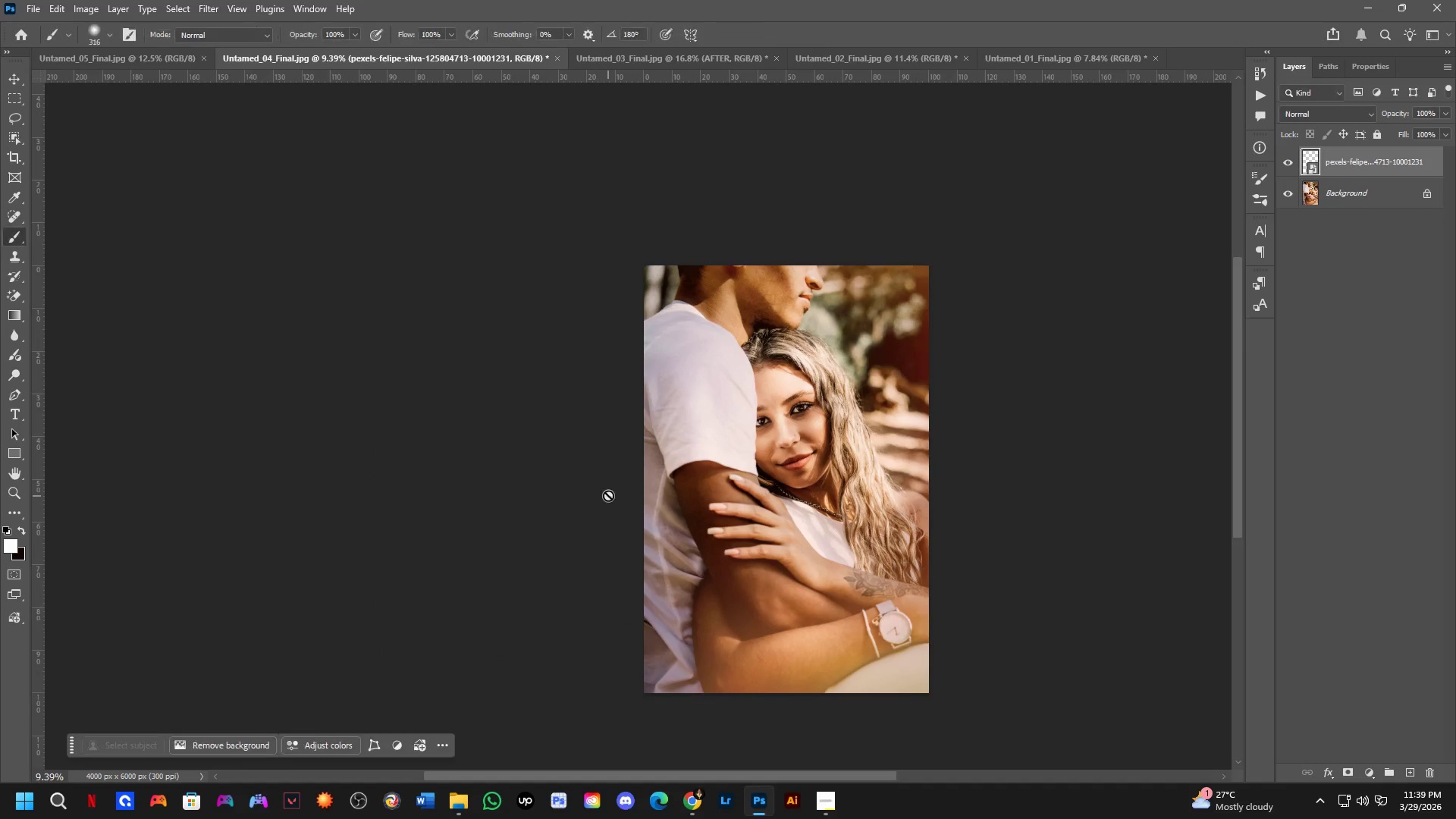 
left_click_drag(start_coordinate=[460, 516], to_coordinate=[605, 519])
 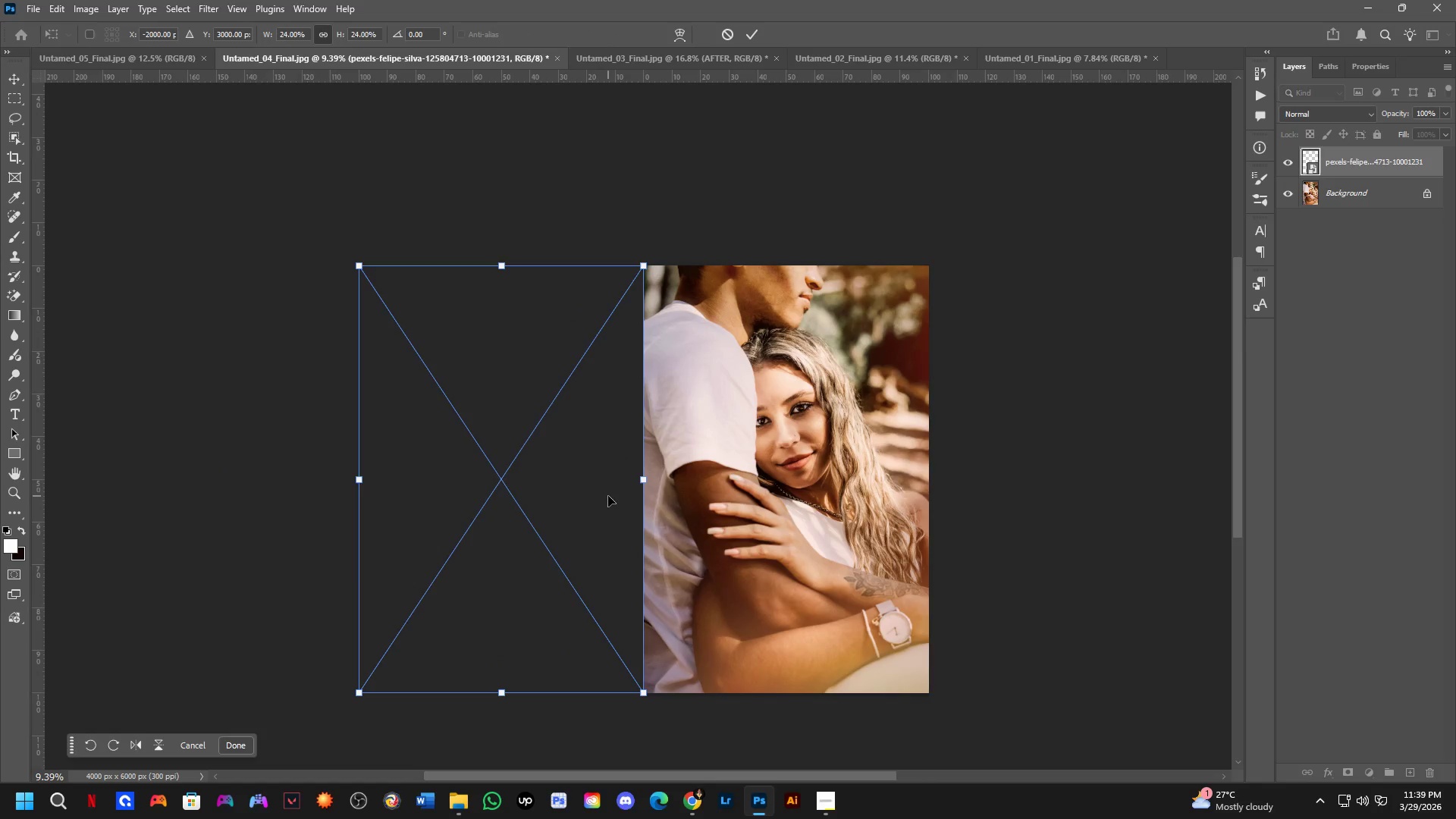 
key(NumpadEnter)
 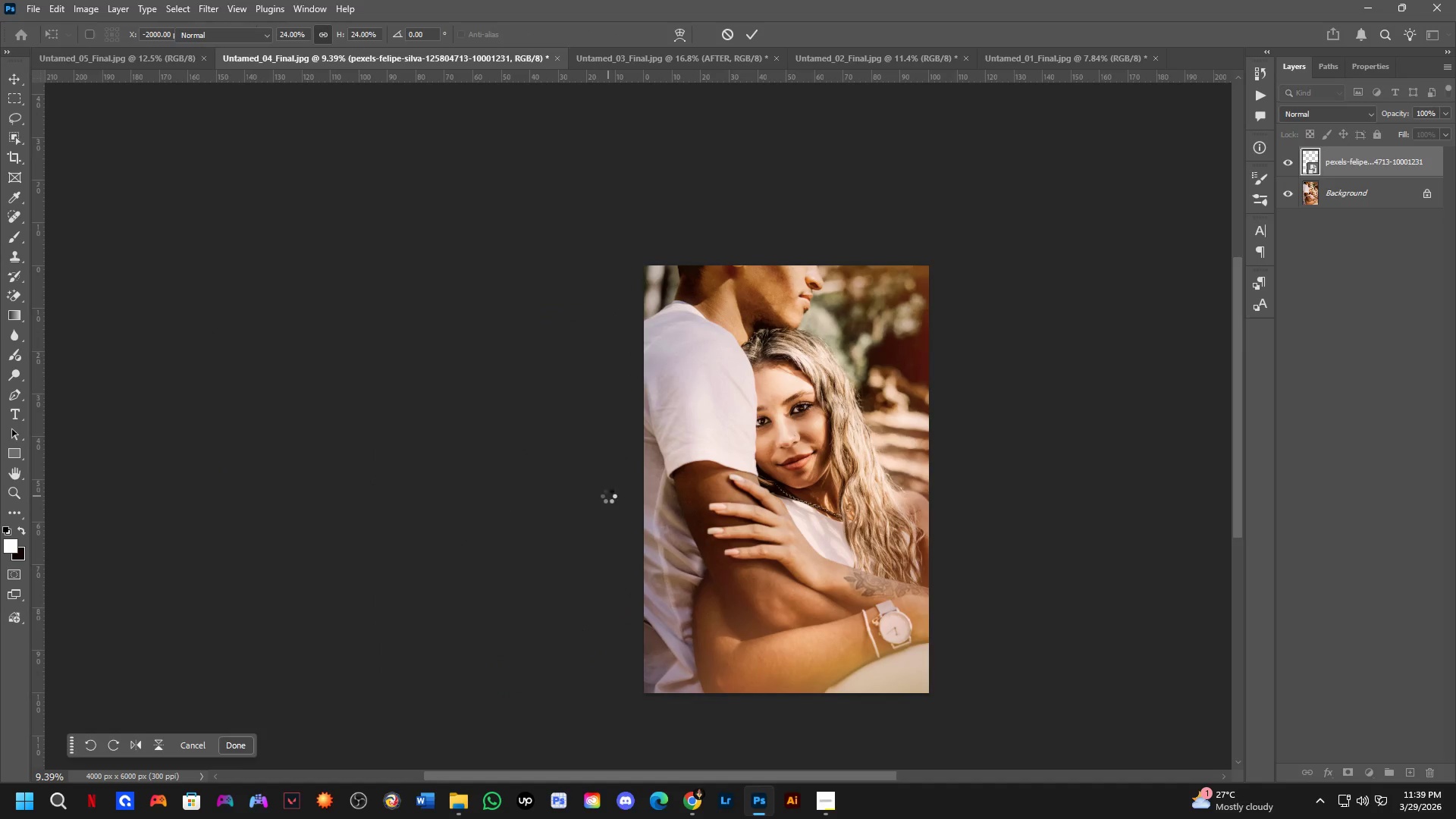 
key(C)
 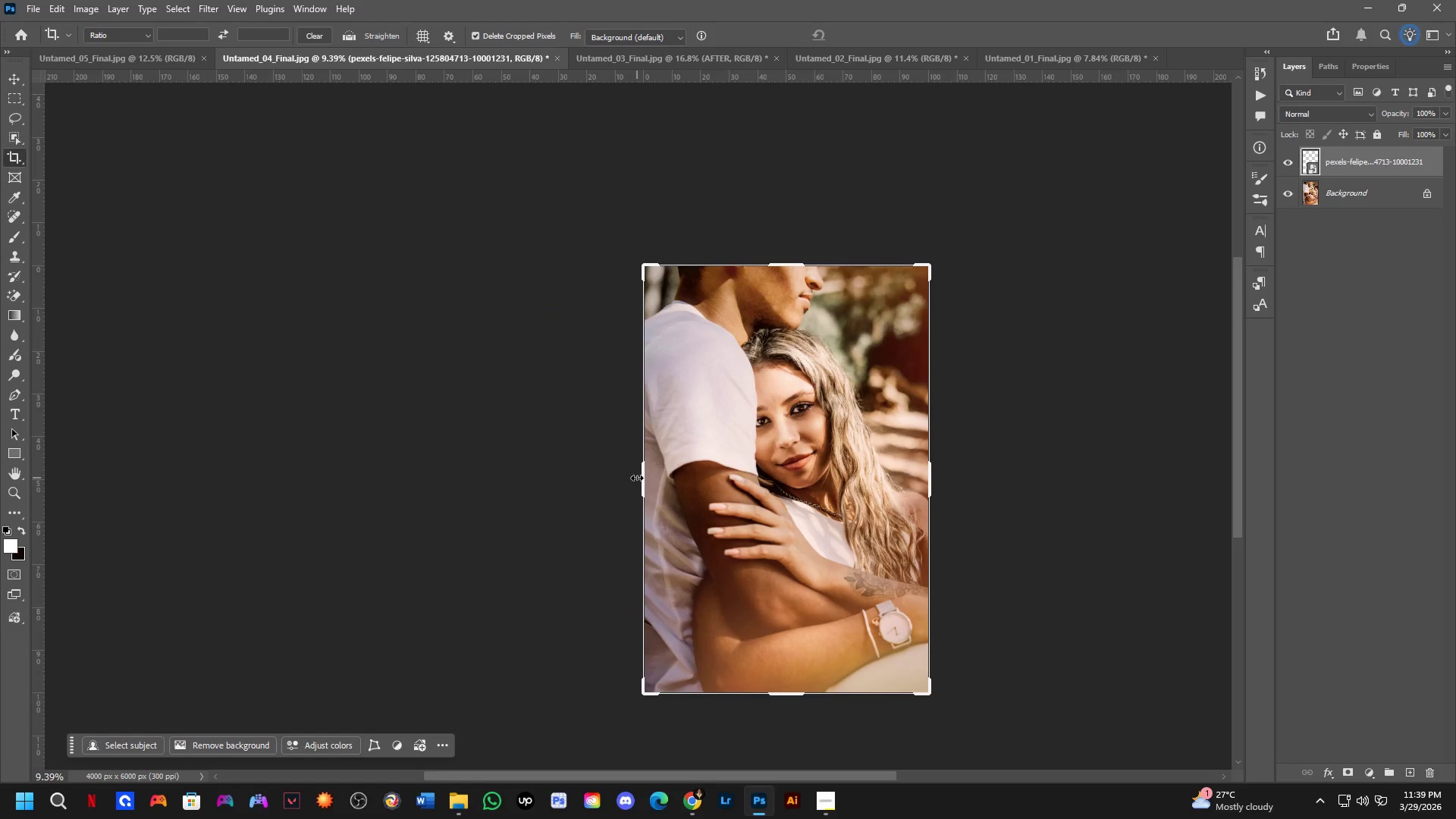 
left_click_drag(start_coordinate=[642, 478], to_coordinate=[501, 522])
 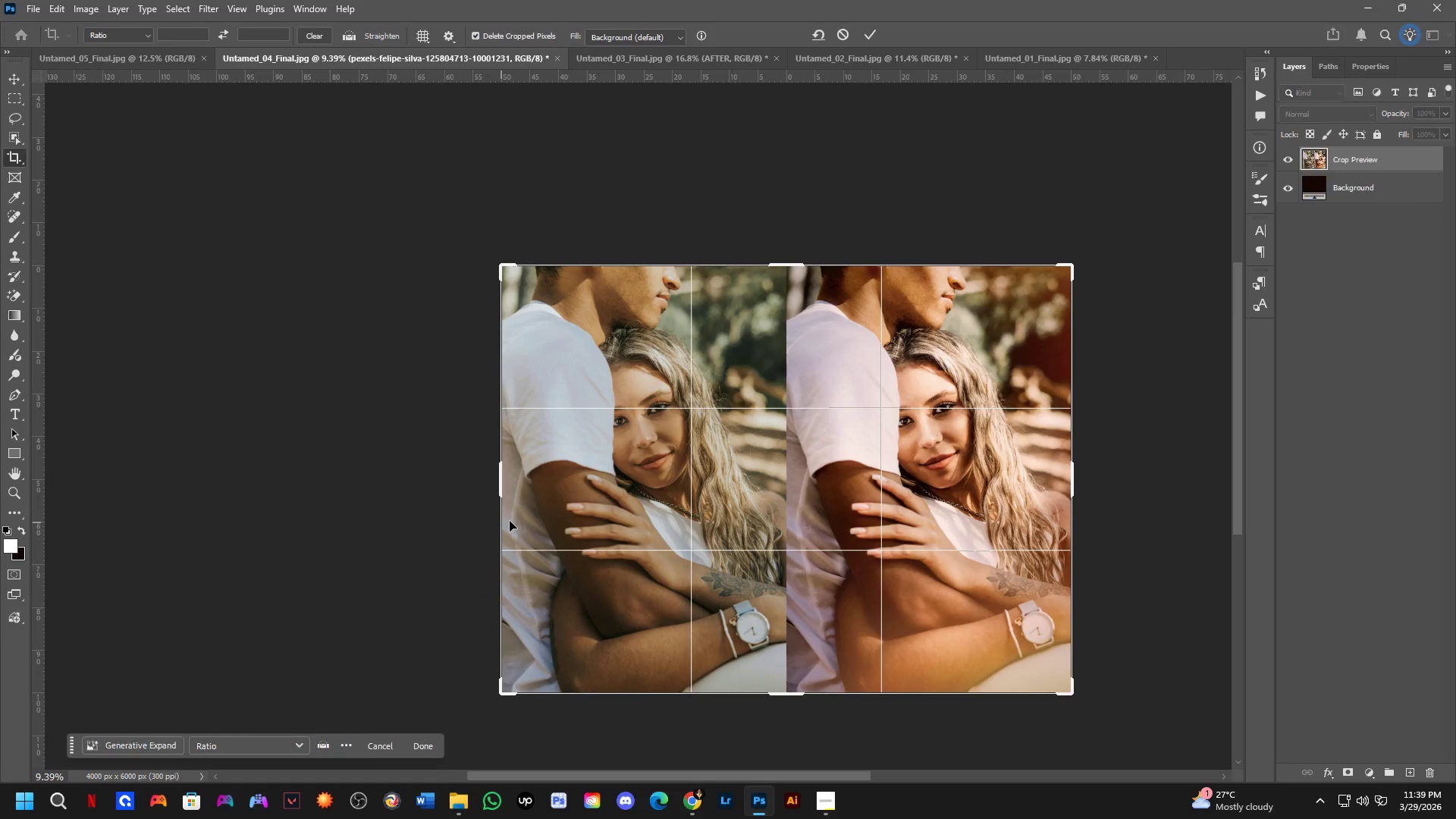 
key(NumpadEnter)
 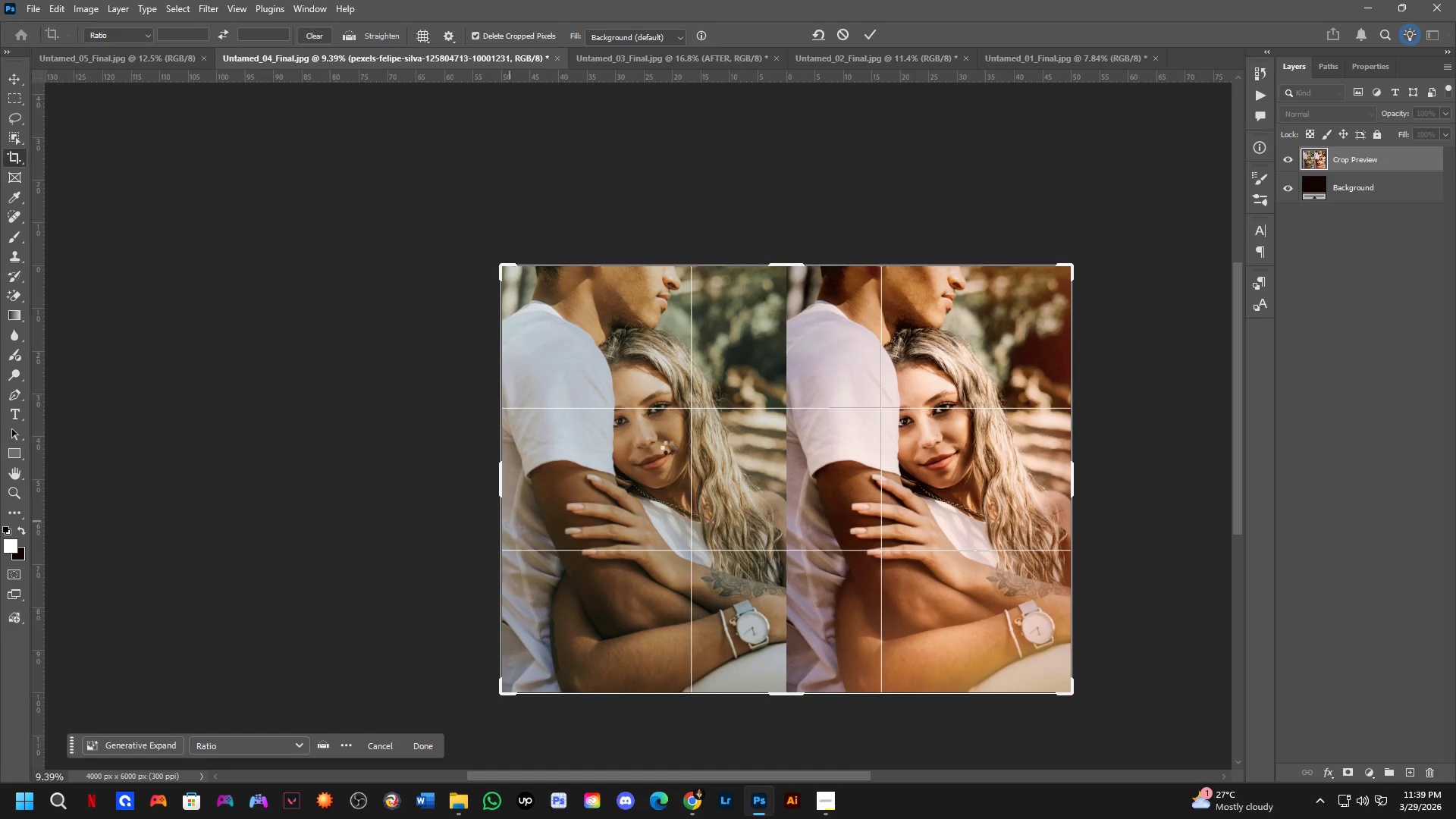 
scroll: coordinate [668, 447], scroll_direction: none, amount: 0.0
 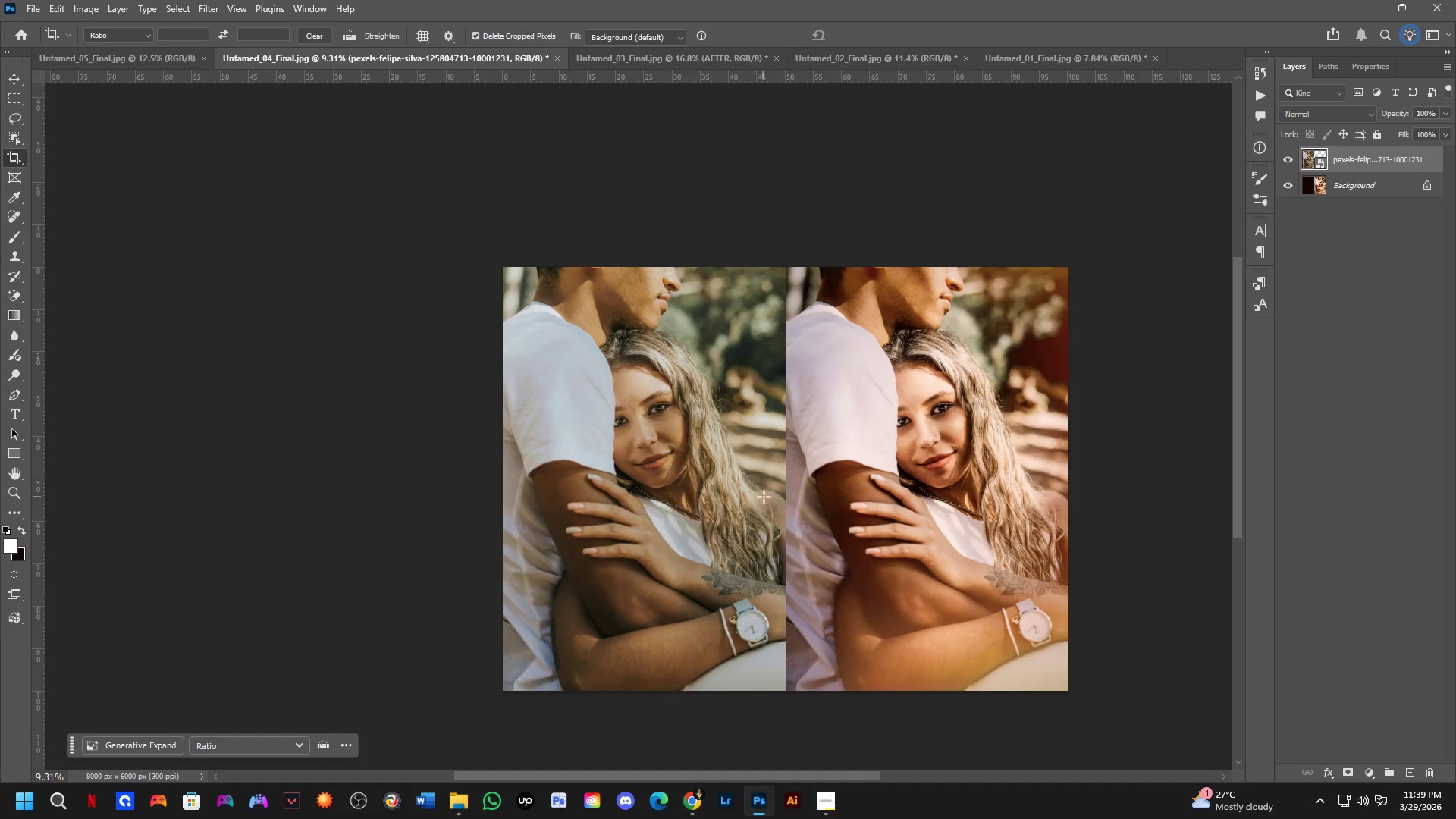 
hold_key(key=Space, duration=0.45)
 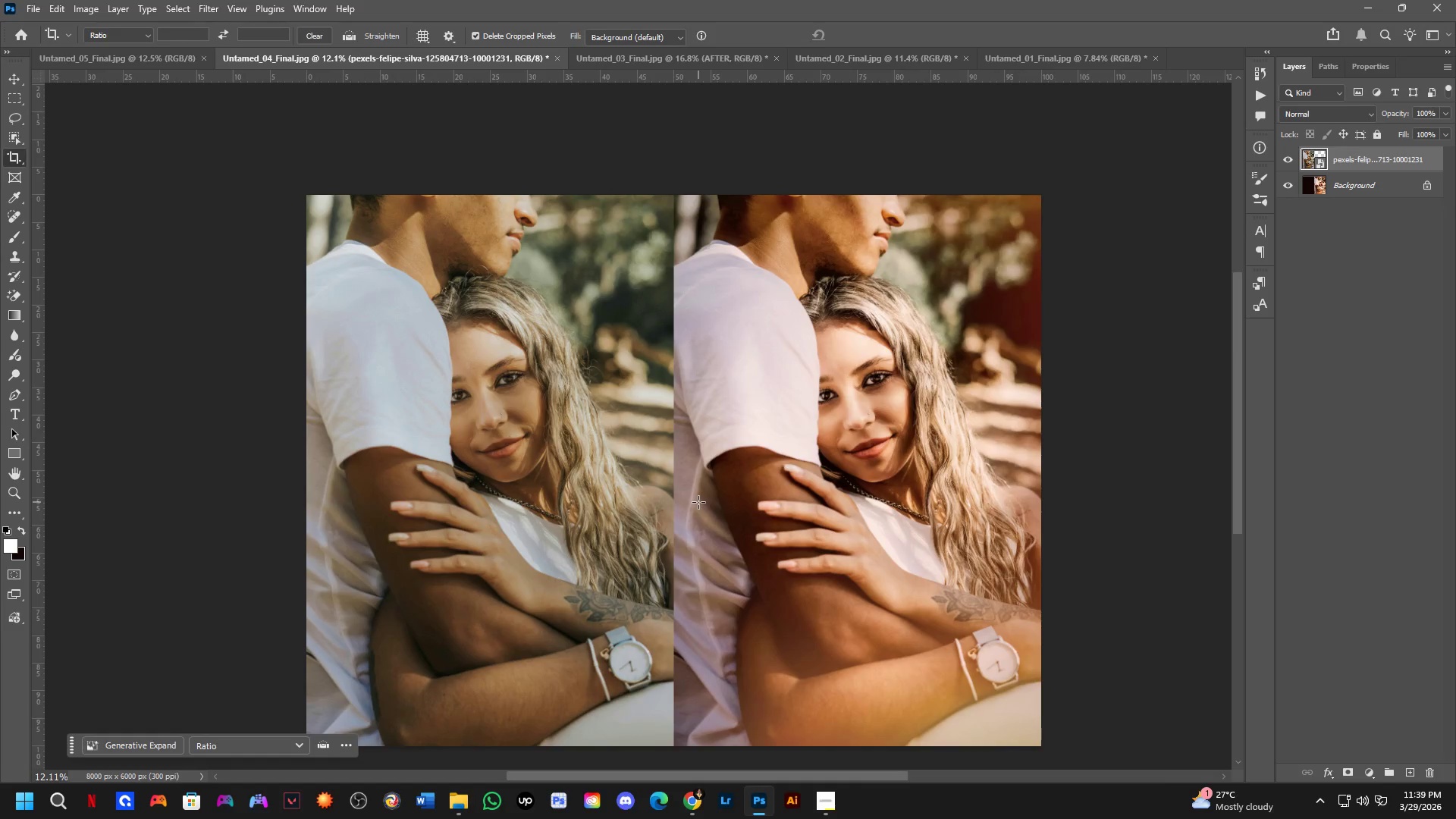 
left_click_drag(start_coordinate=[764, 497], to_coordinate=[703, 496])
 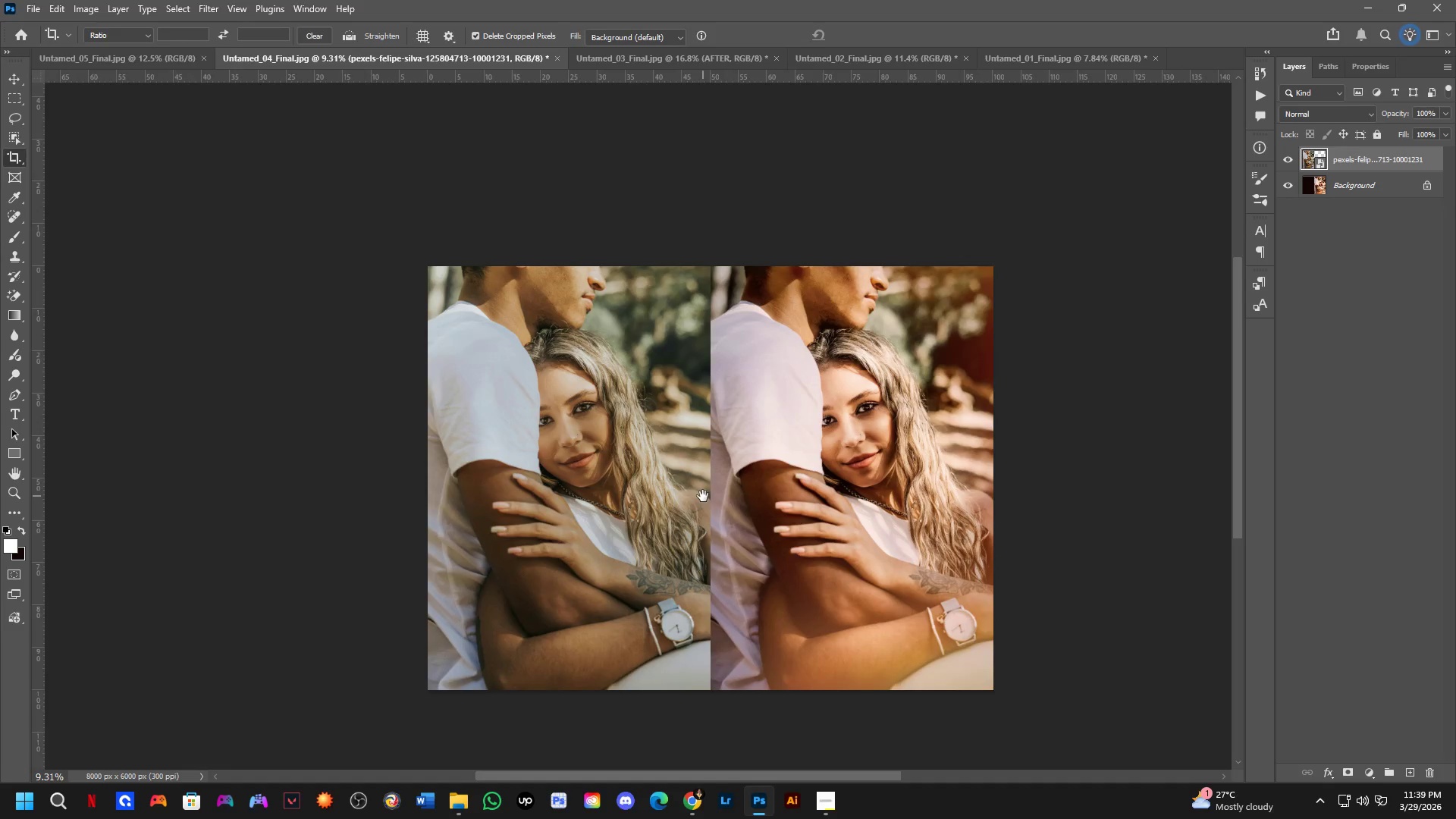 
scroll: coordinate [699, 500], scroll_direction: up, amount: 3.0
 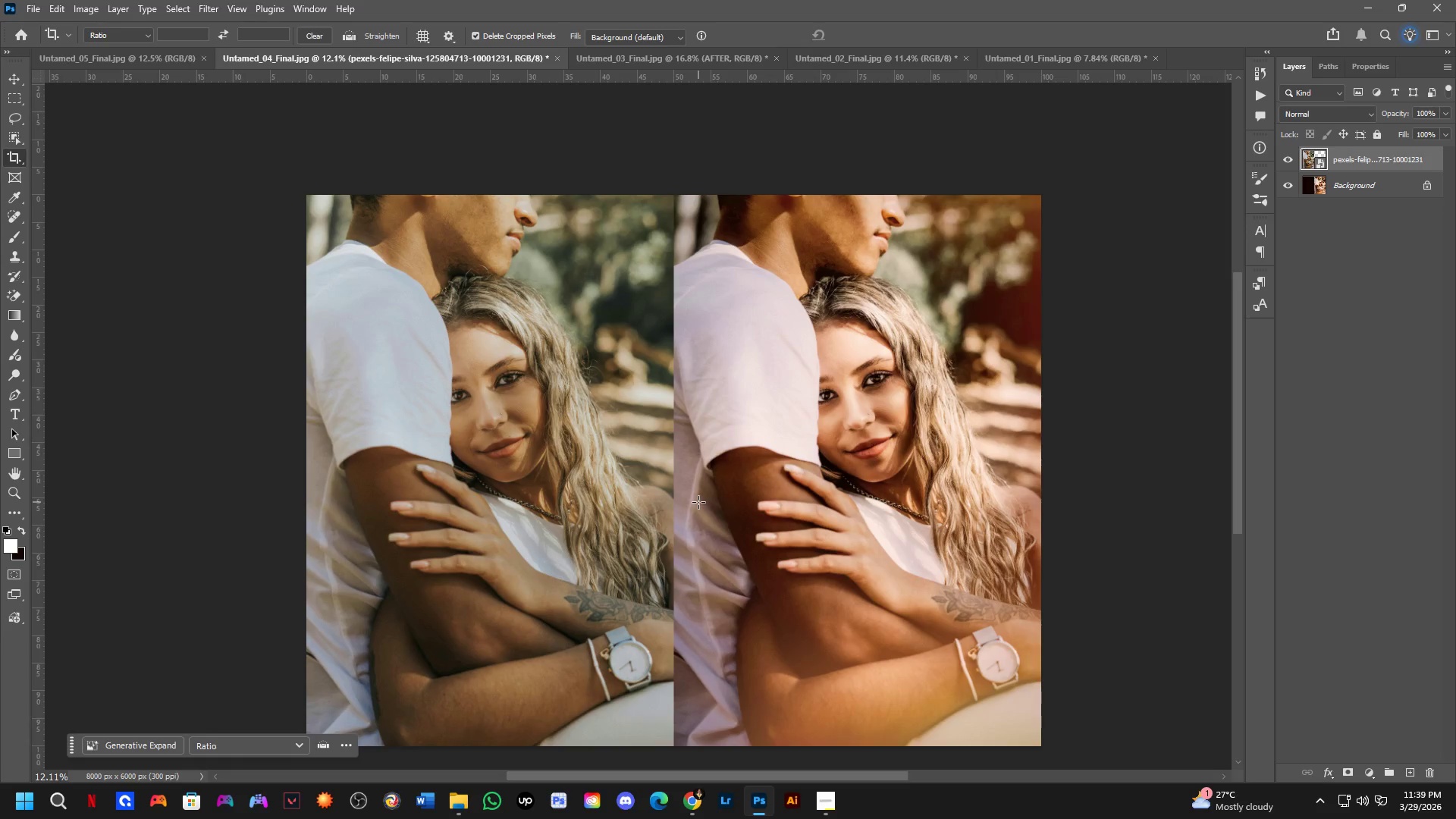 
scroll: coordinate [710, 500], scroll_direction: down, amount: 2.0
 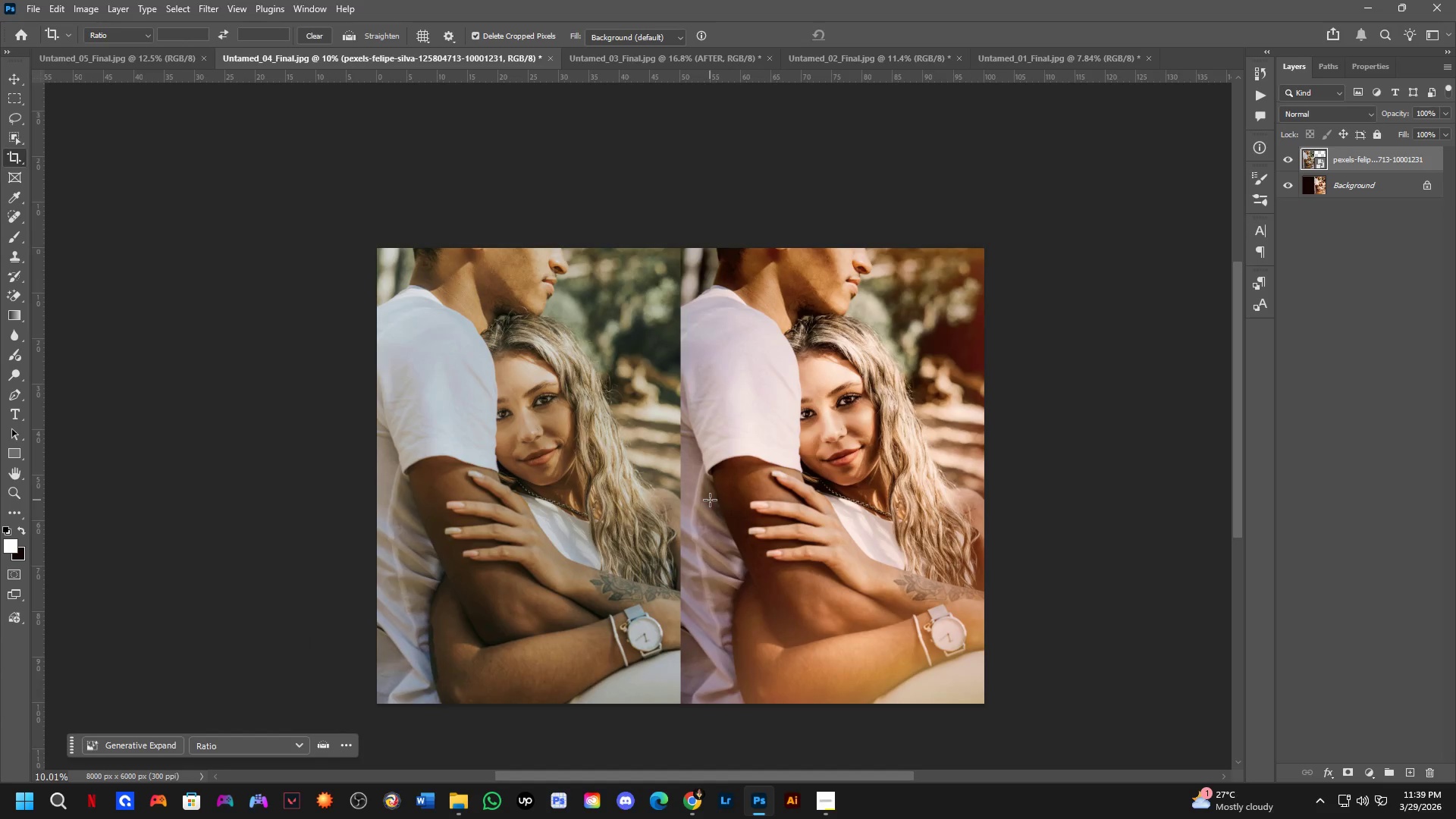 
hold_key(key=Space, duration=0.53)
 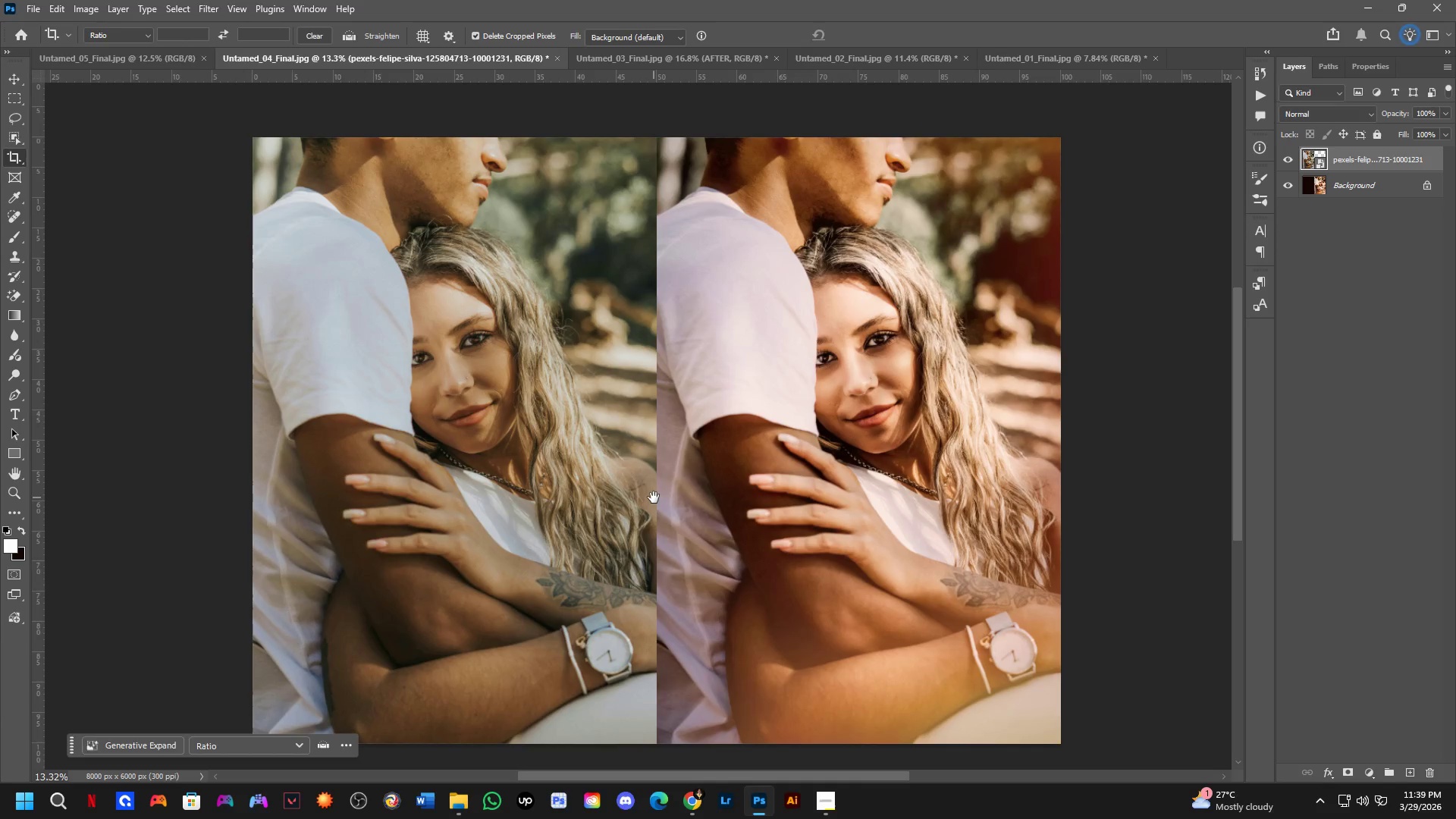 
left_click_drag(start_coordinate=[681, 514], to_coordinate=[657, 493])
 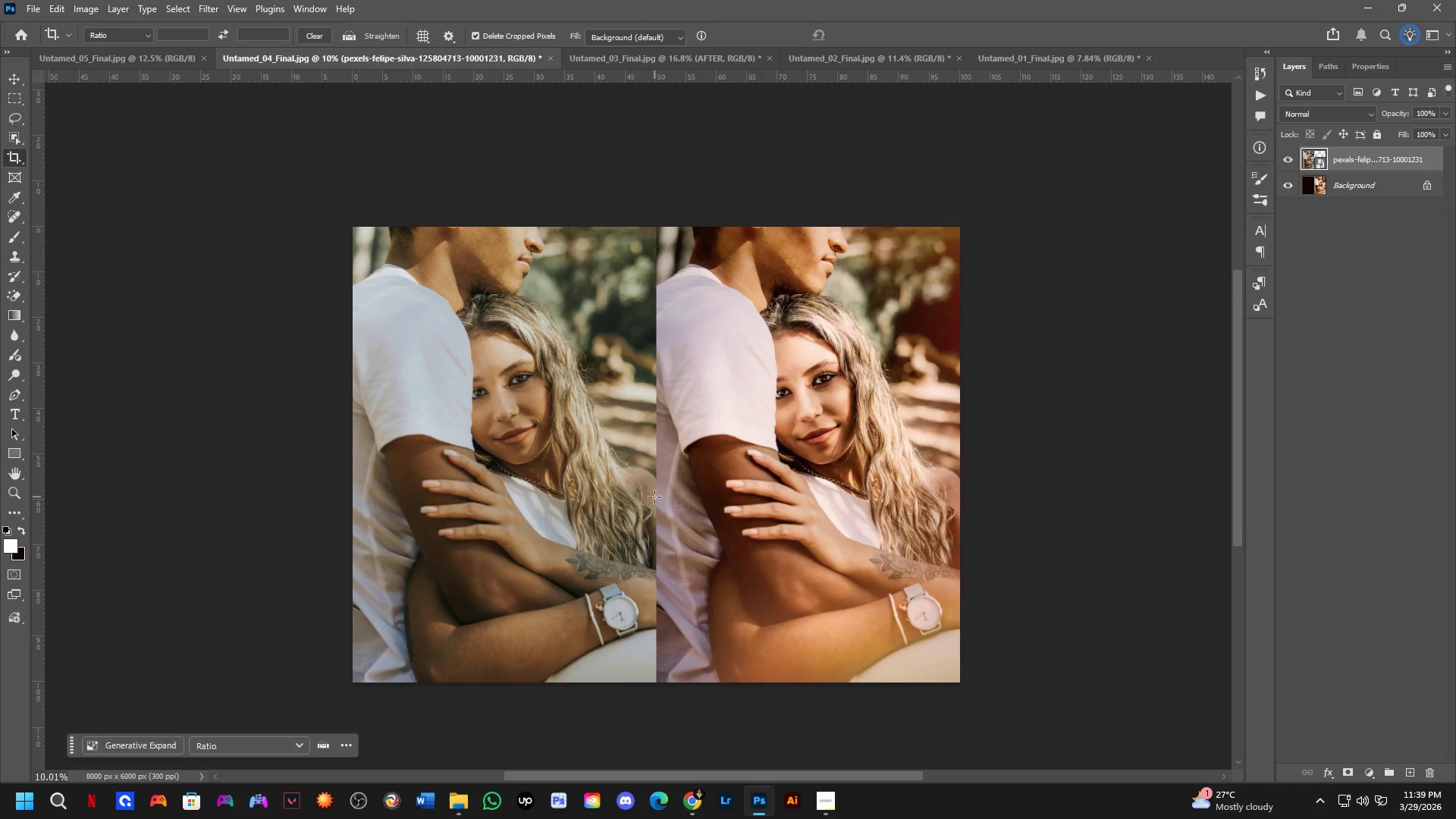 
scroll: coordinate [654, 497], scroll_direction: up, amount: 3.0
 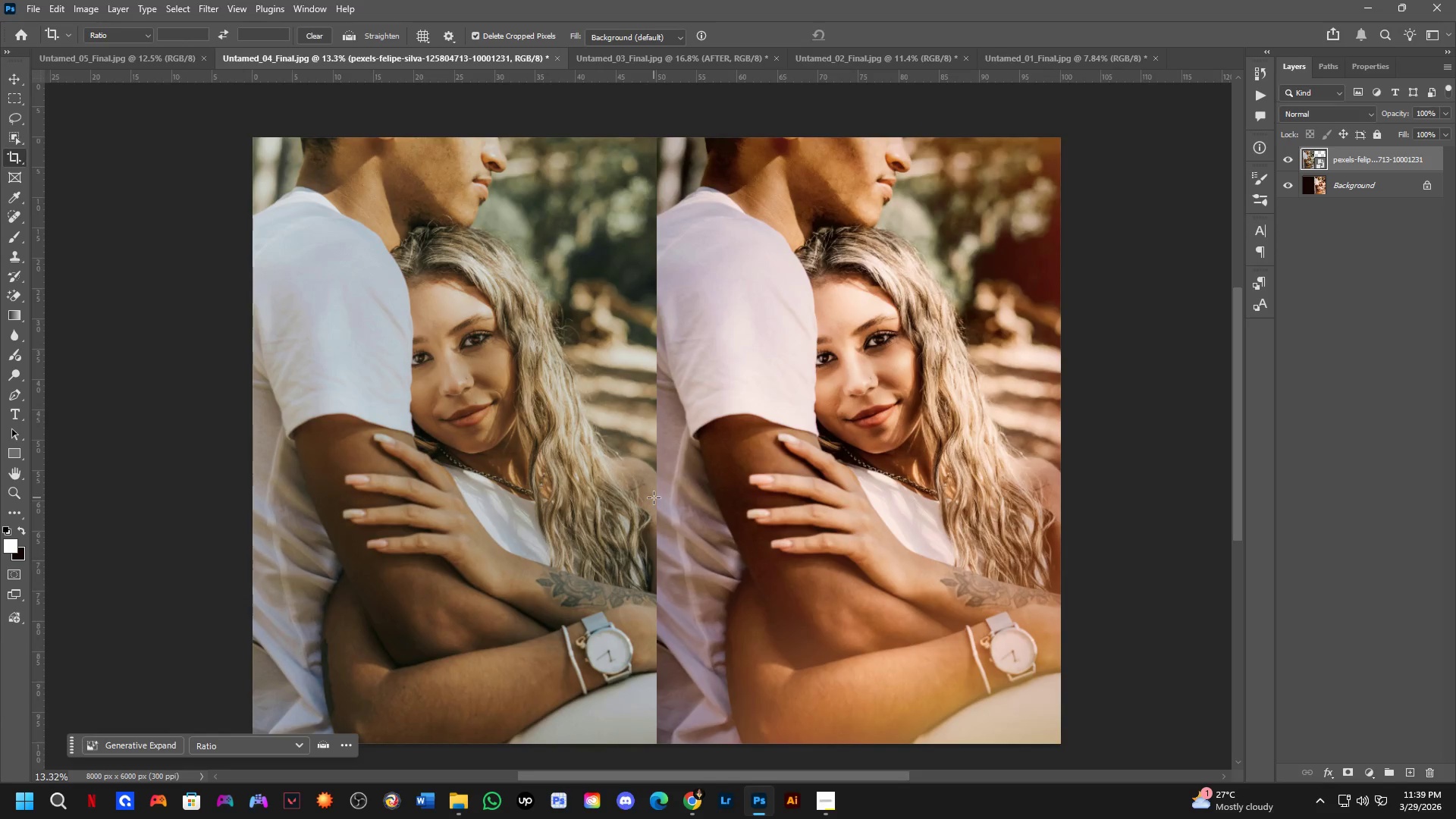 
hold_key(key=Space, duration=0.44)
 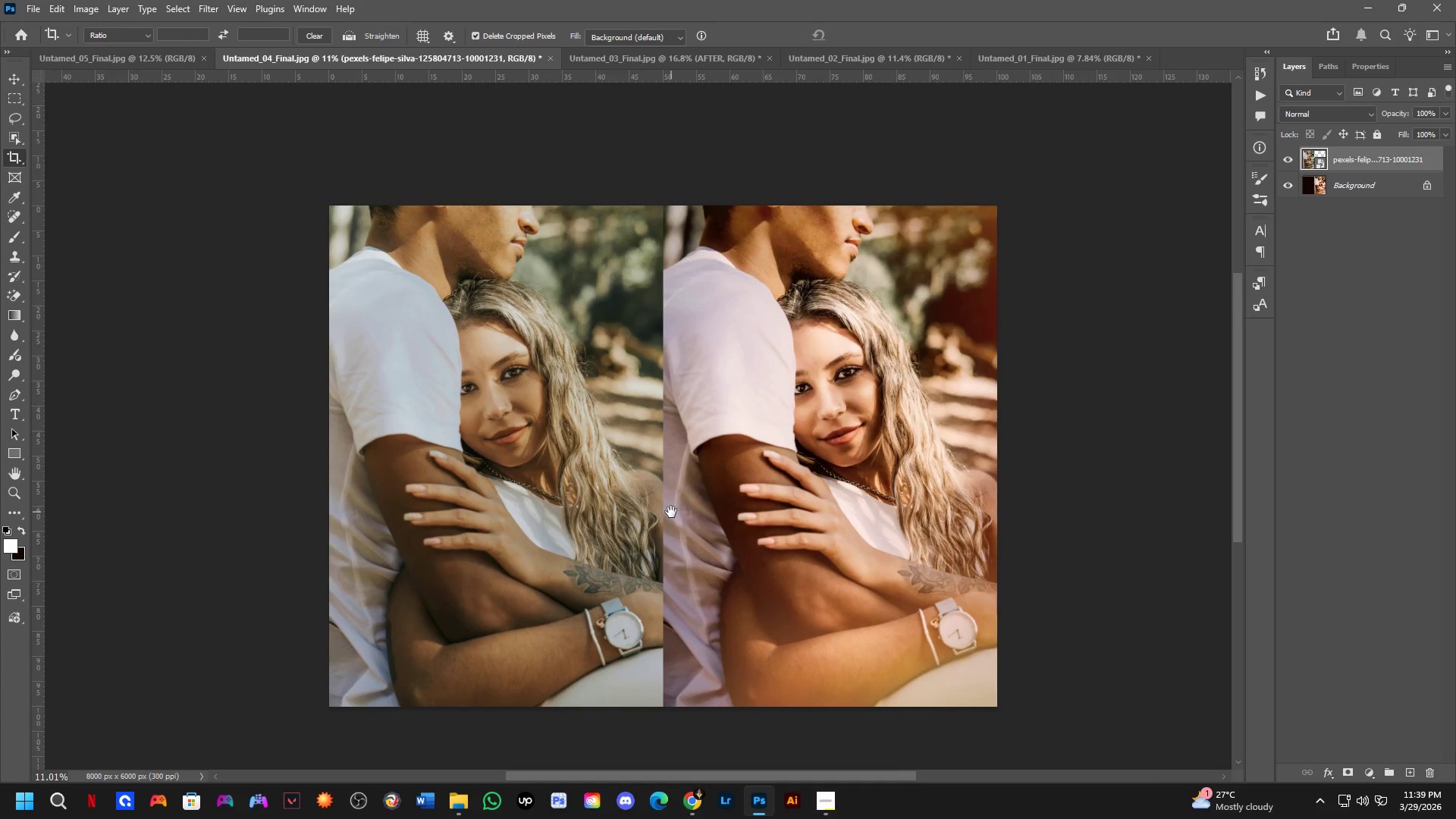 
left_click_drag(start_coordinate=[654, 497], to_coordinate=[644, 497])
 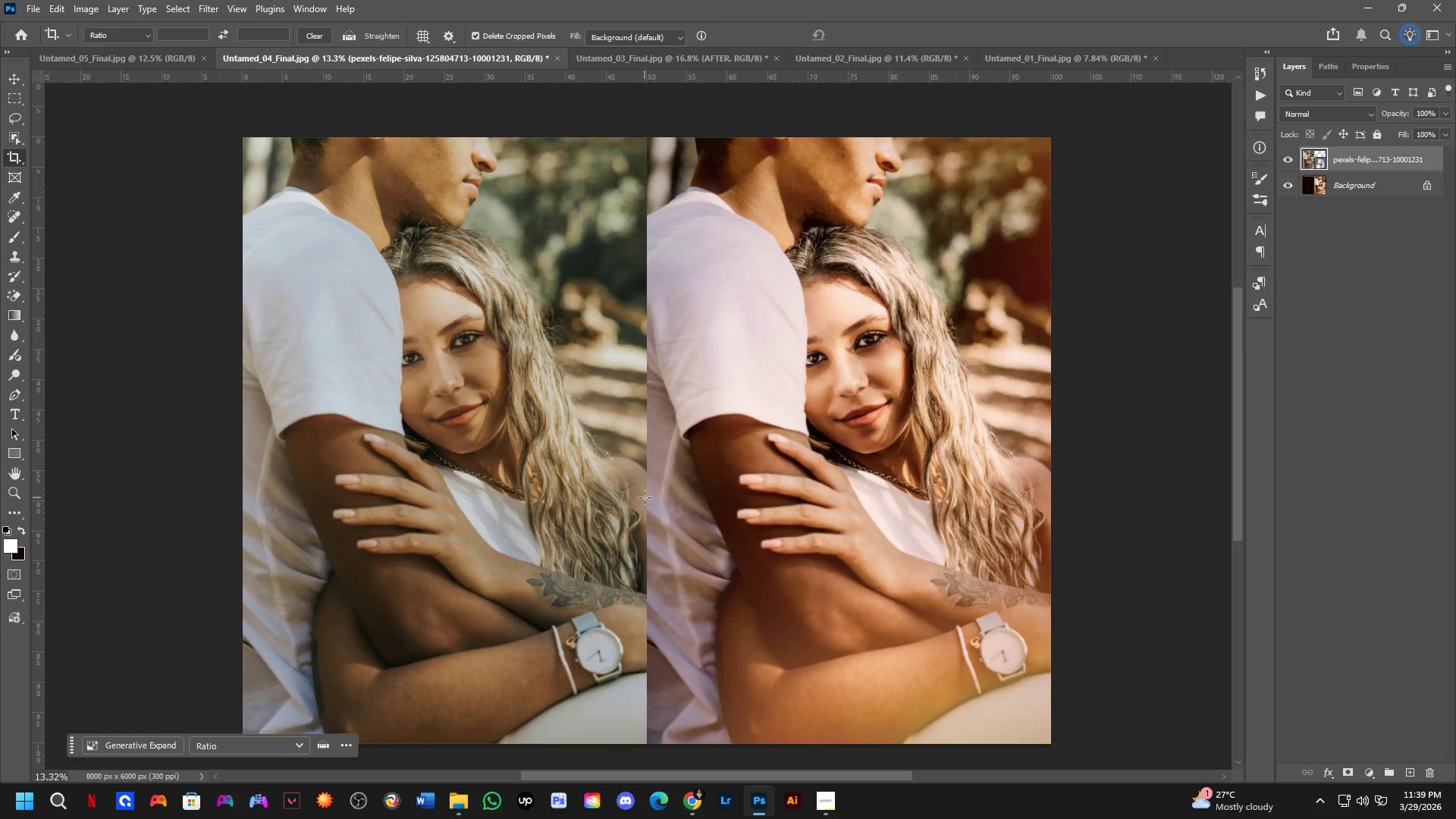 
scroll: coordinate [645, 497], scroll_direction: down, amount: 2.0
 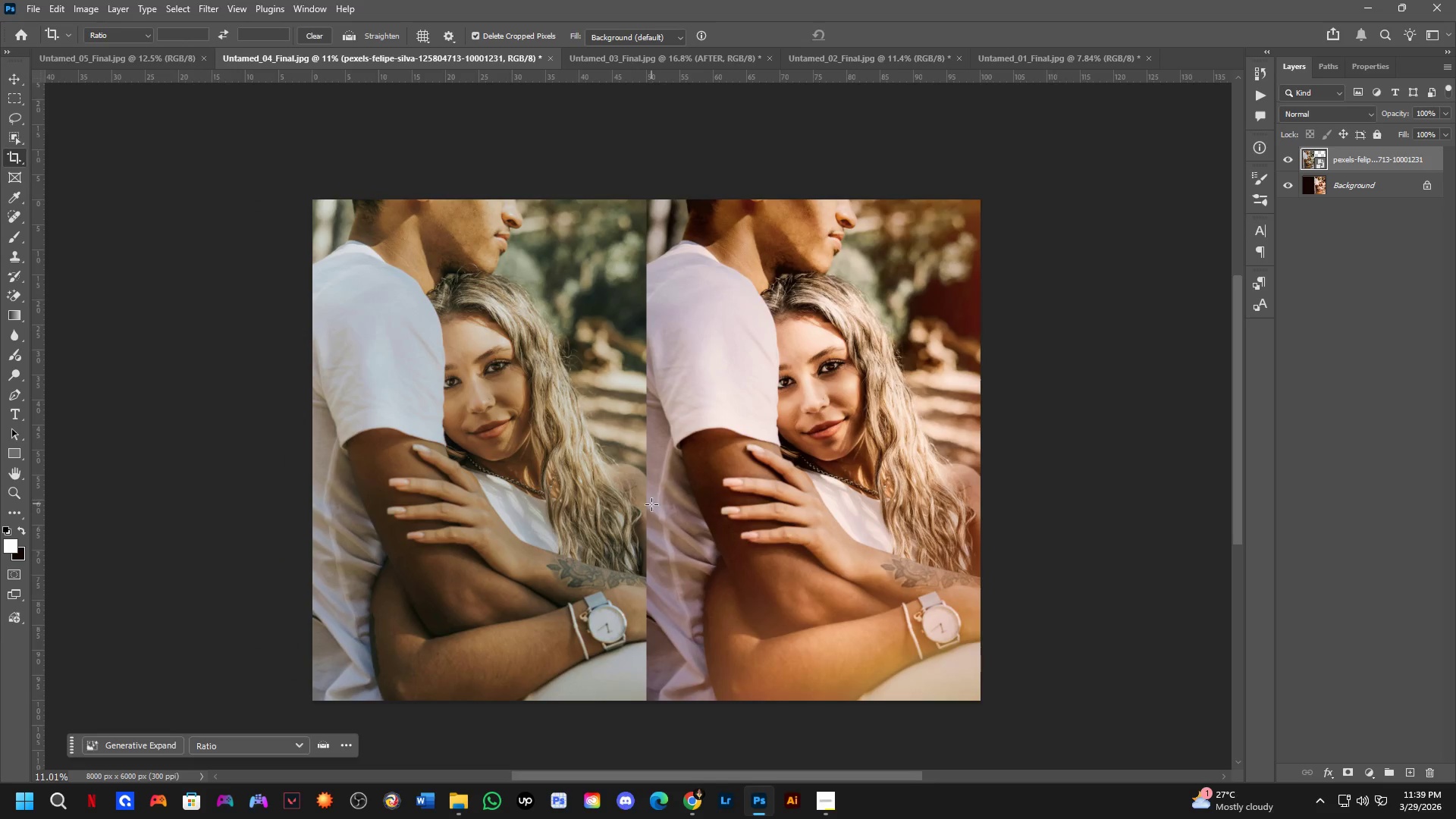 
hold_key(key=Space, duration=0.39)
 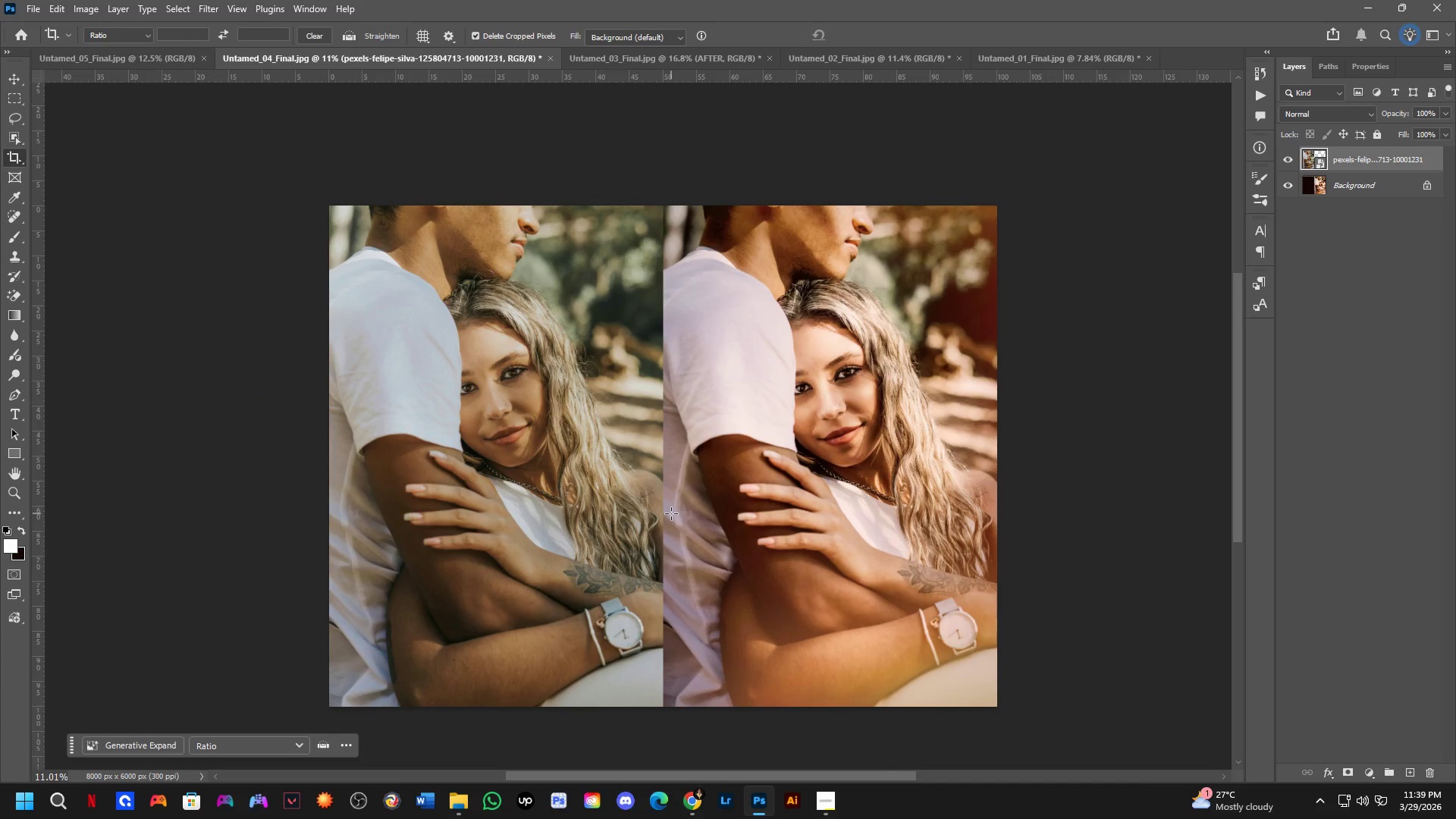 
left_click_drag(start_coordinate=[654, 506], to_coordinate=[671, 512])
 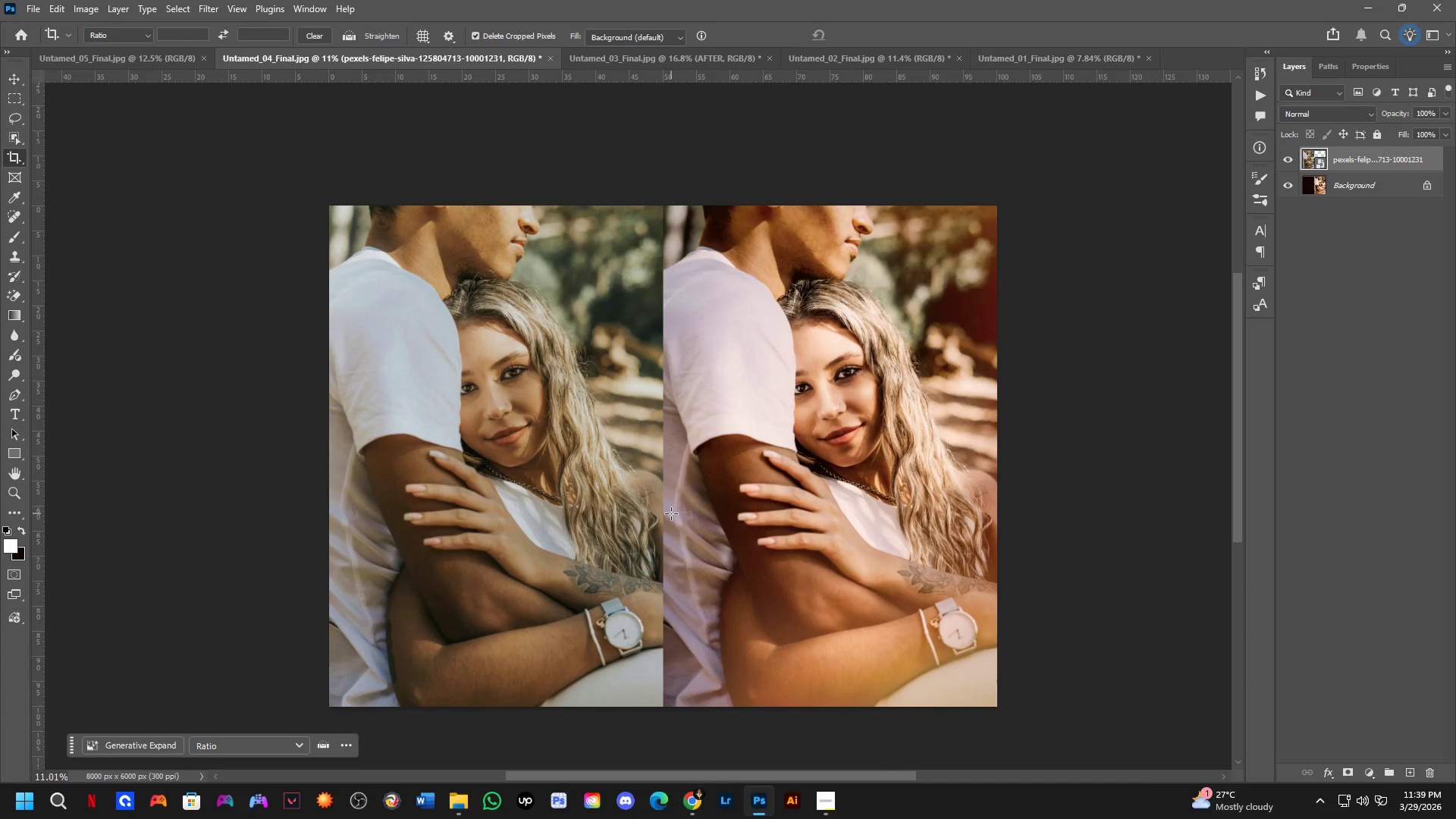 
scroll: coordinate [671, 513], scroll_direction: down, amount: 1.0
 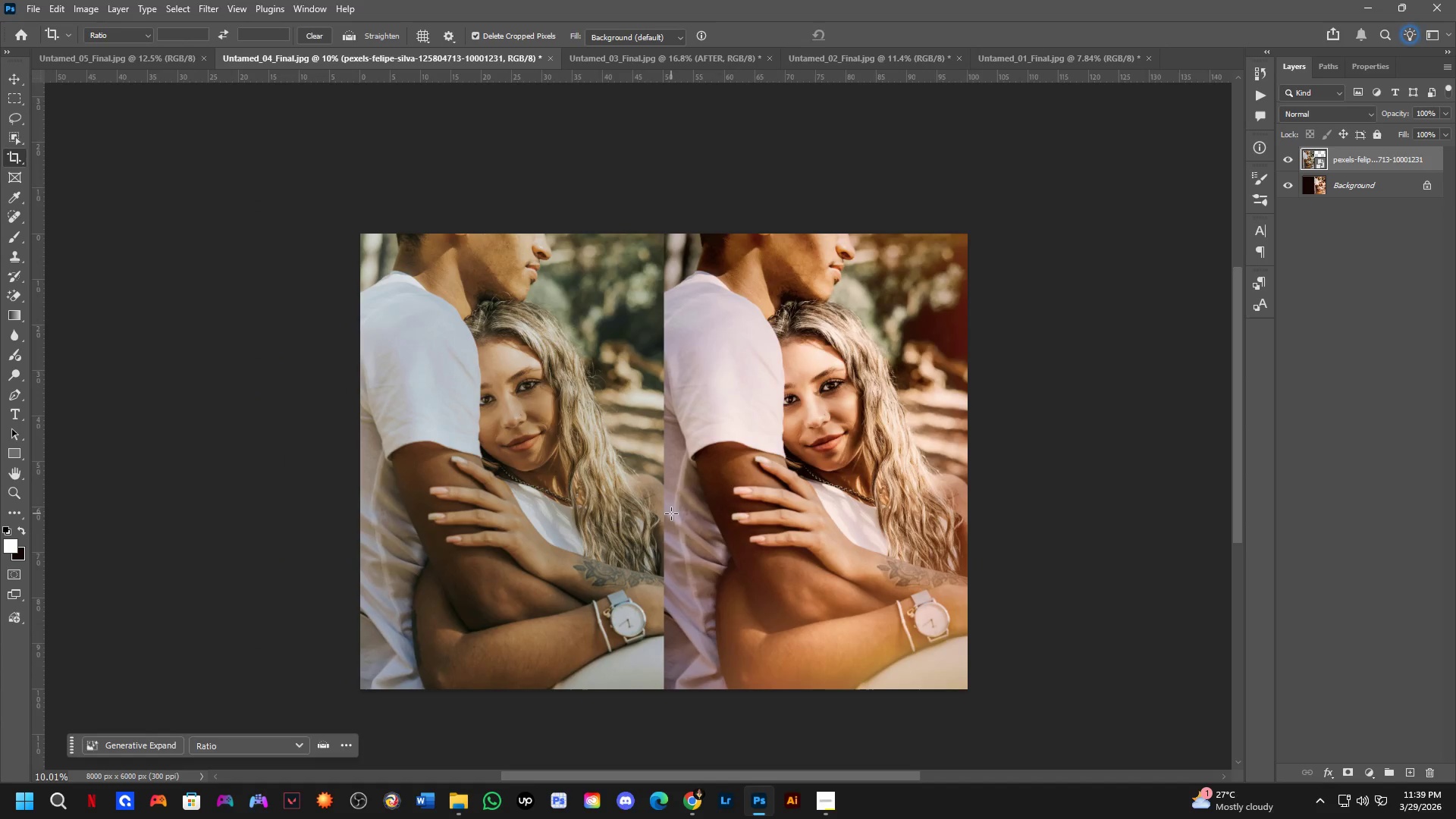 
hold_key(key=Space, duration=1.0)
 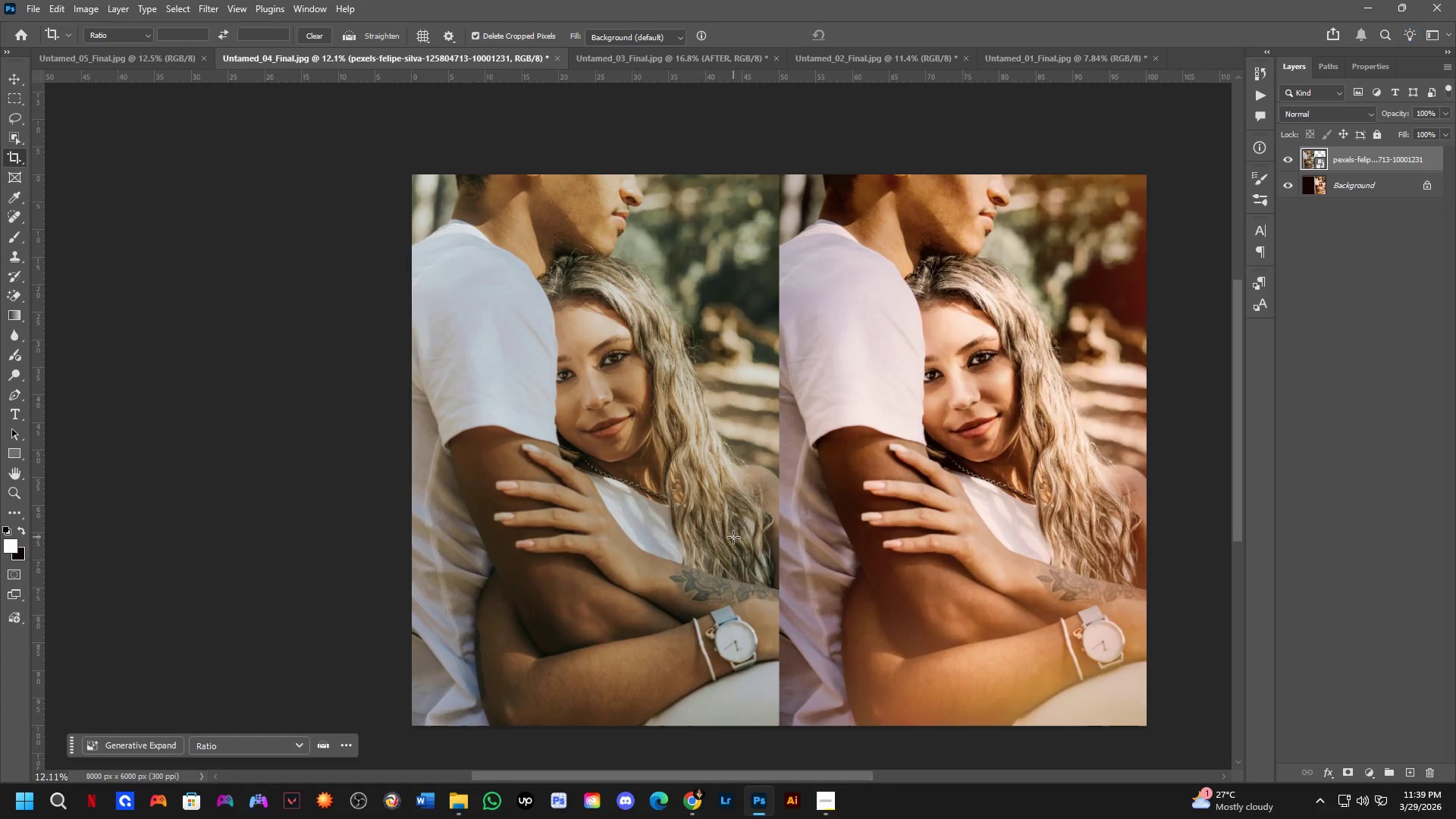 
left_click_drag(start_coordinate=[671, 513], to_coordinate=[779, 517])
 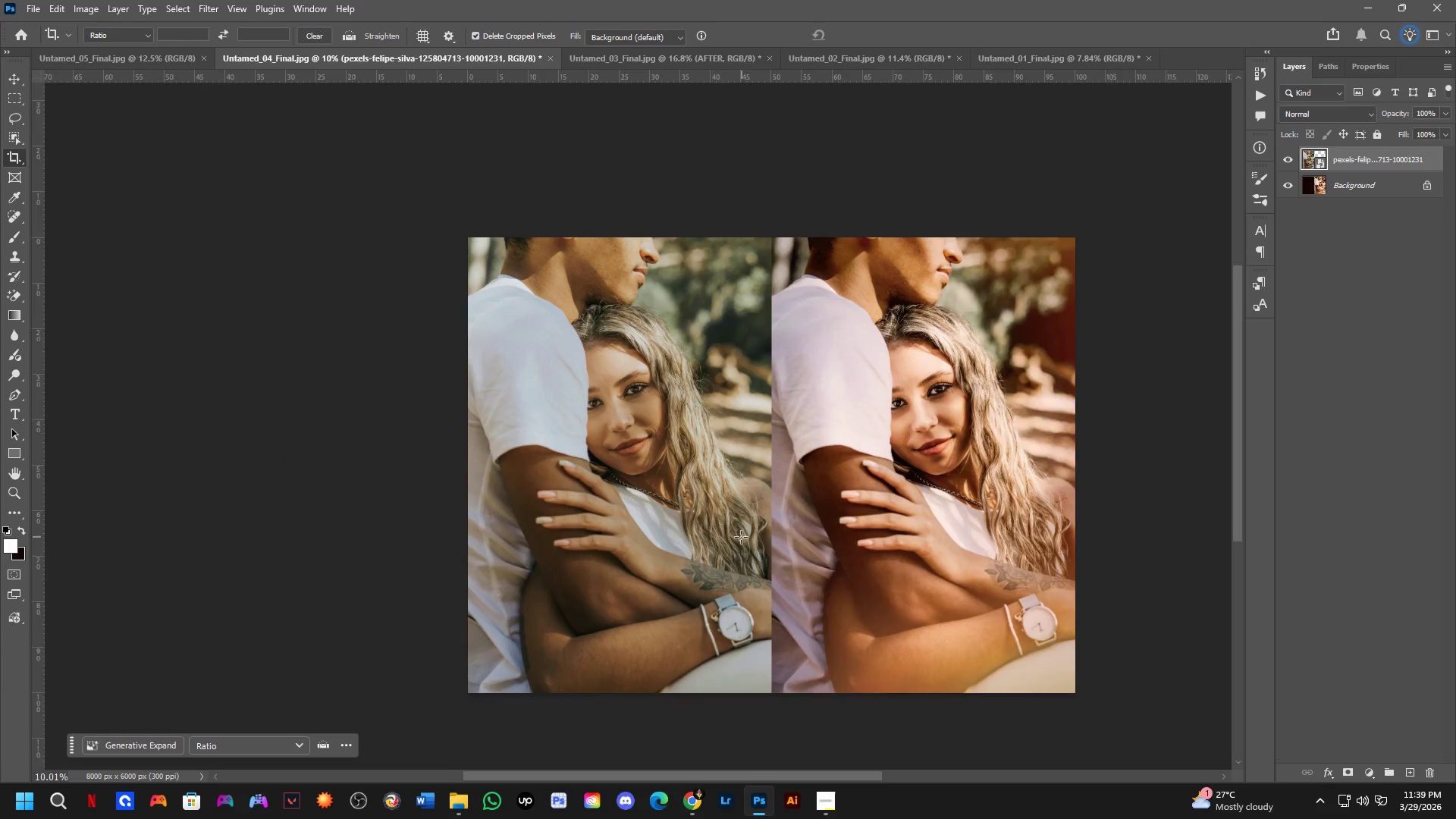 
scroll: coordinate [733, 537], scroll_direction: up, amount: 1.0
 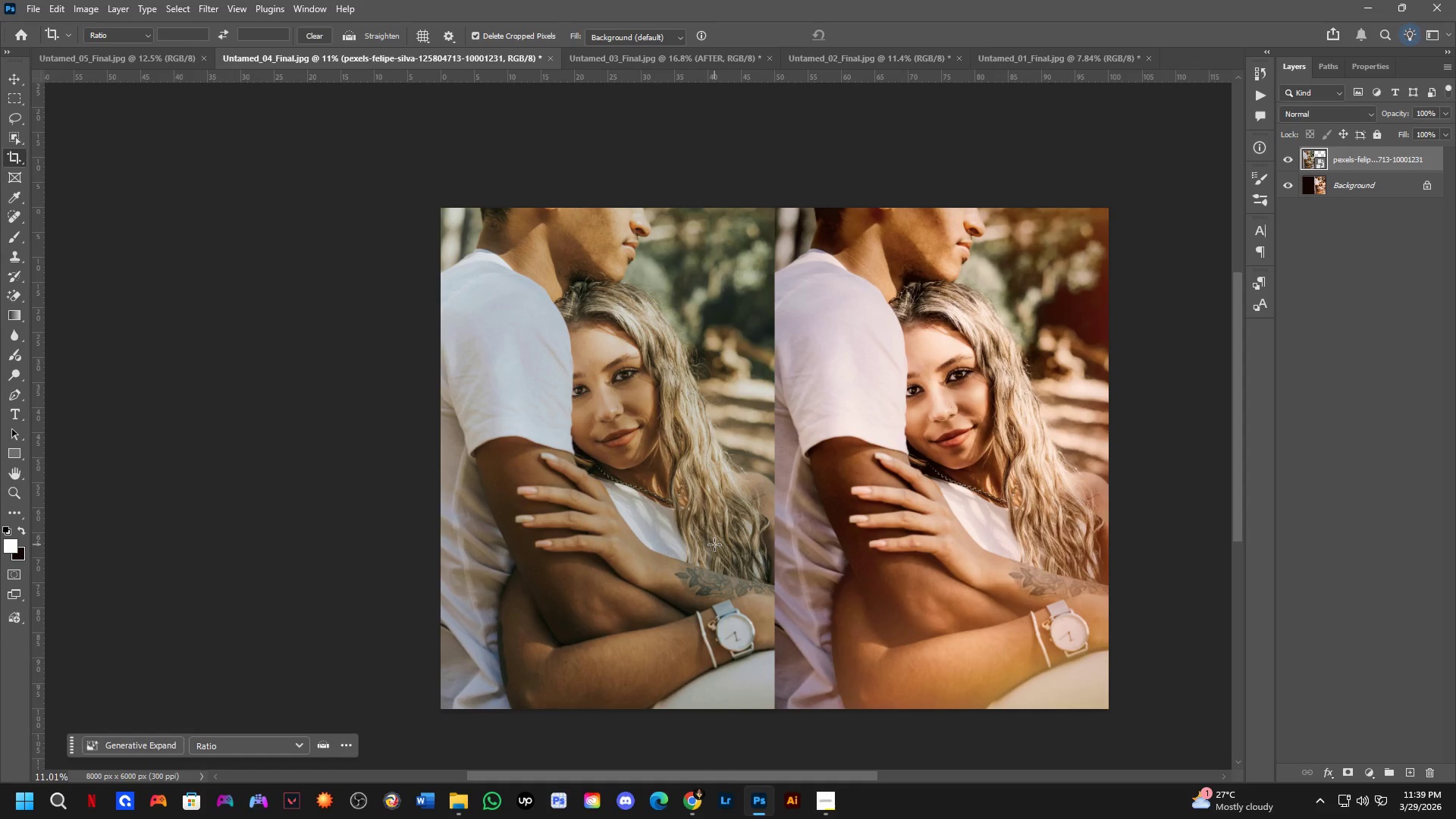 
wait(7.72)
 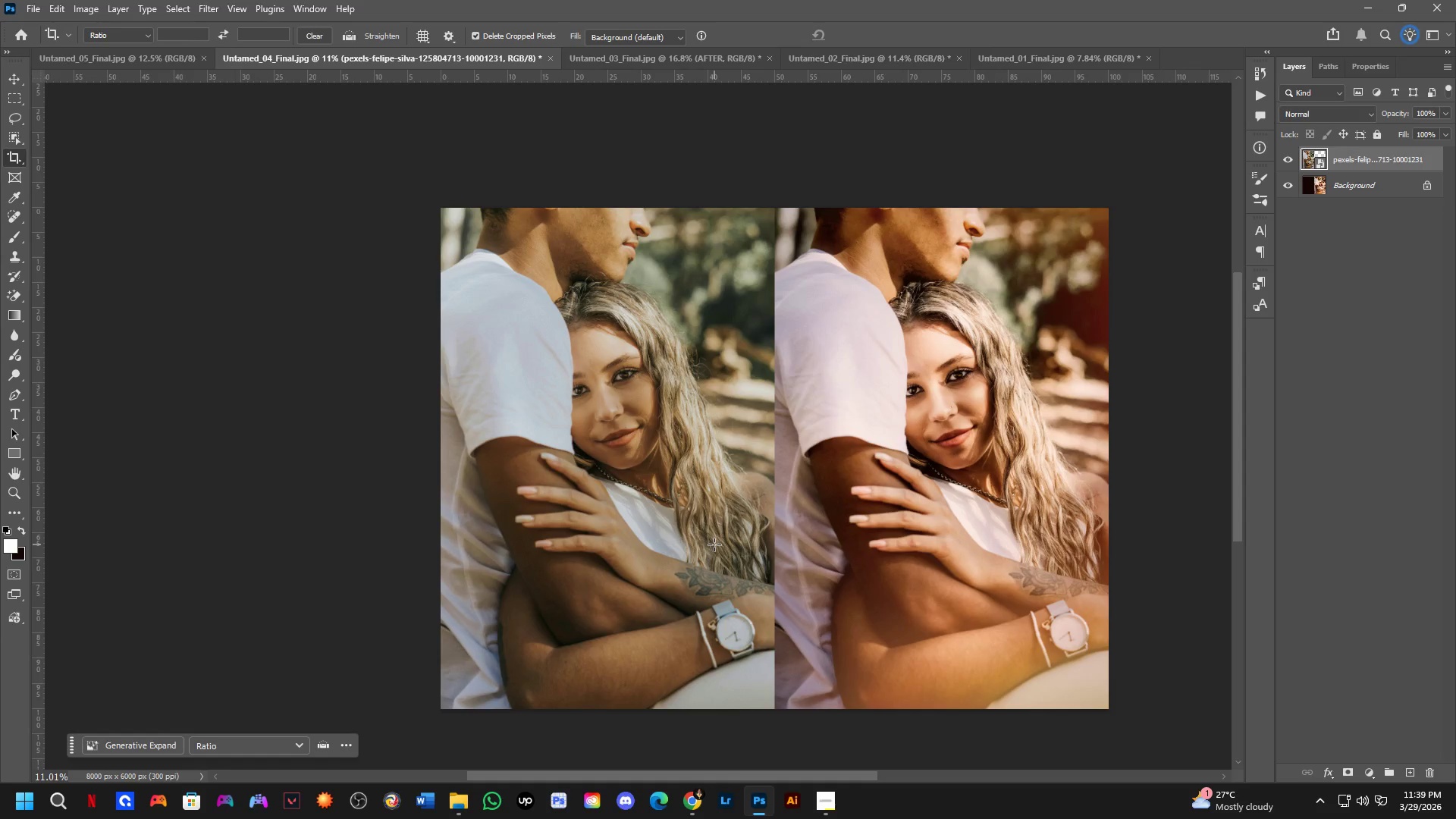 
key(Control+ControlLeft)
 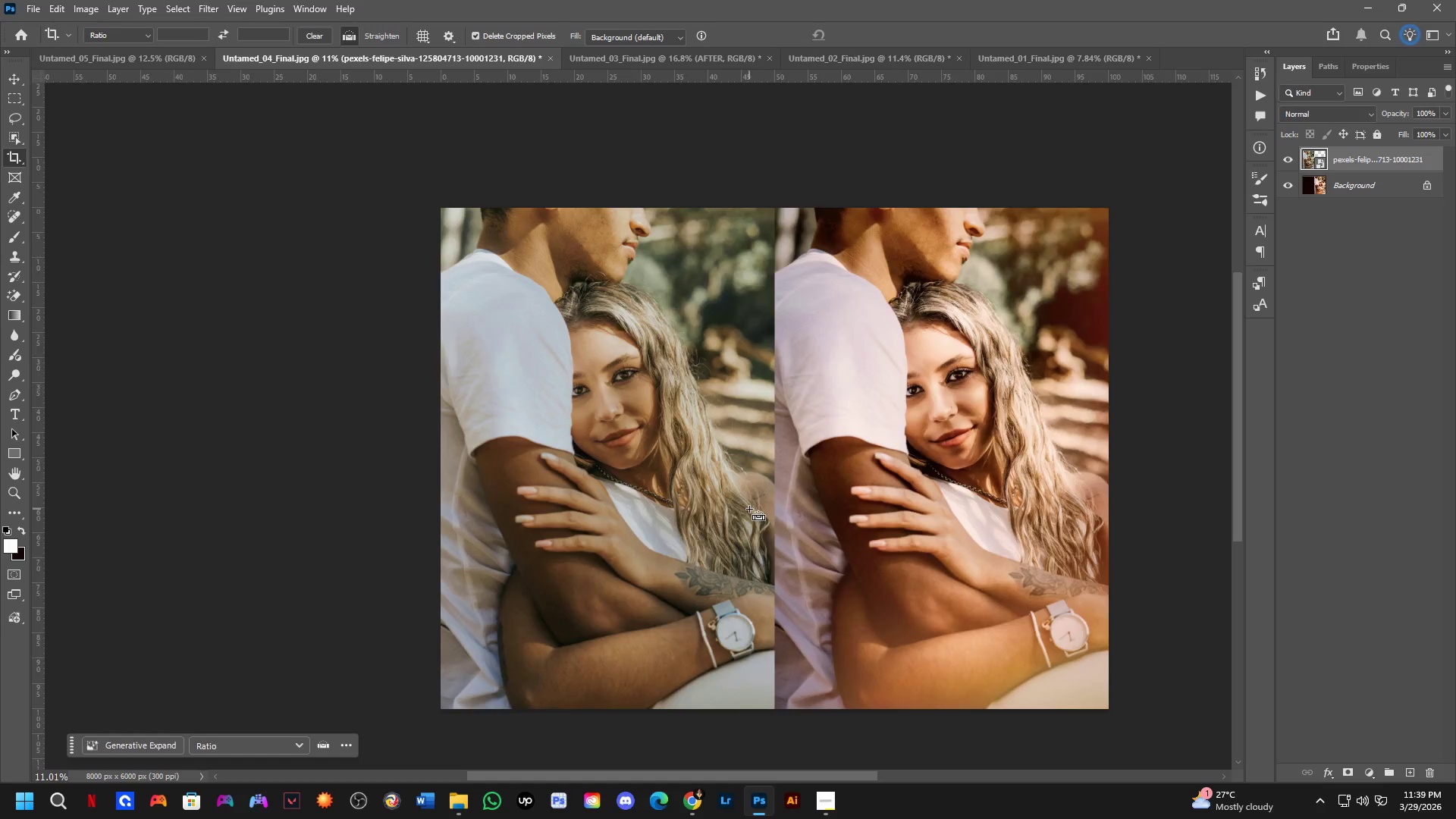 
key(Control+Tab)
 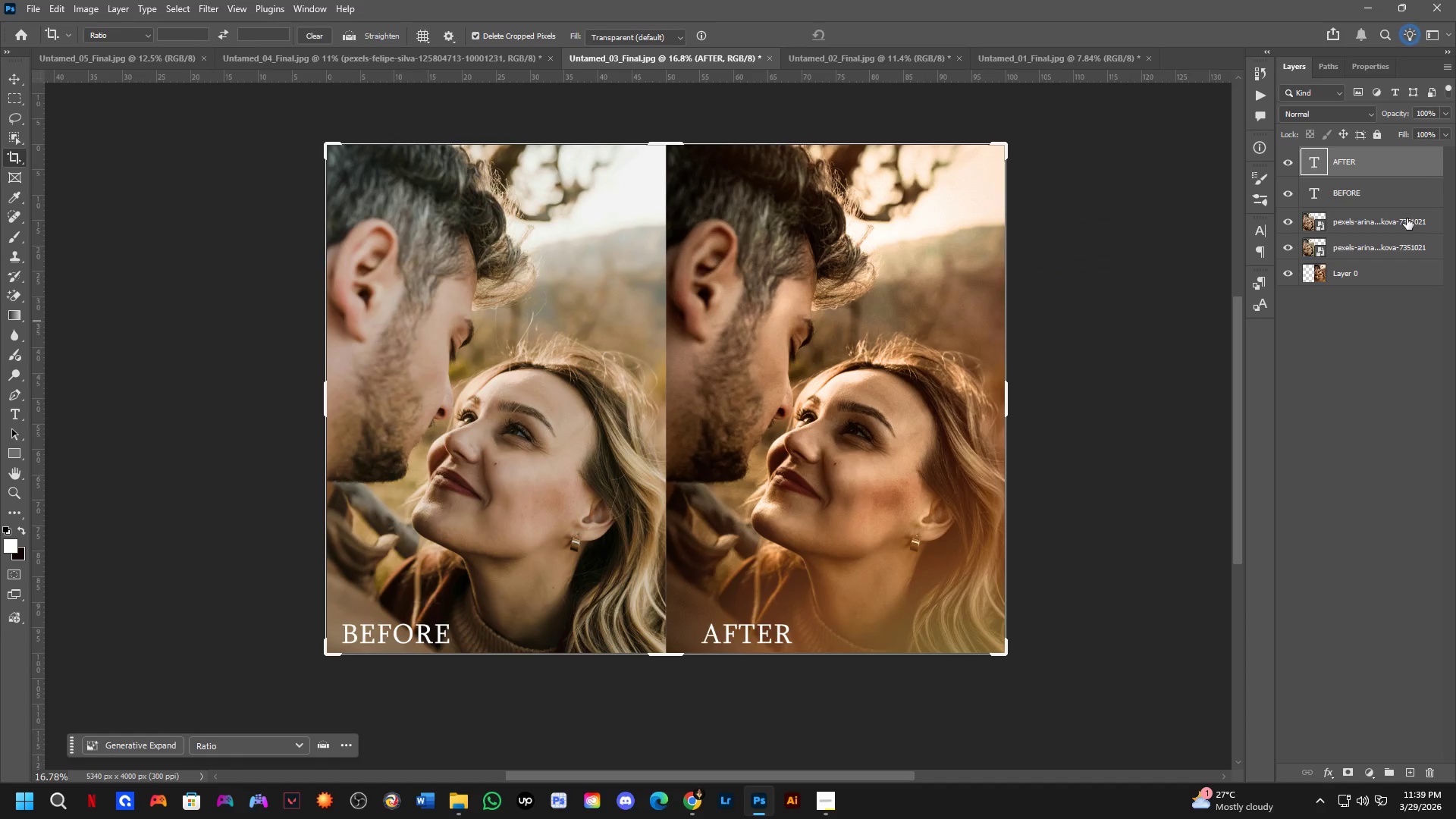 
key(B)
 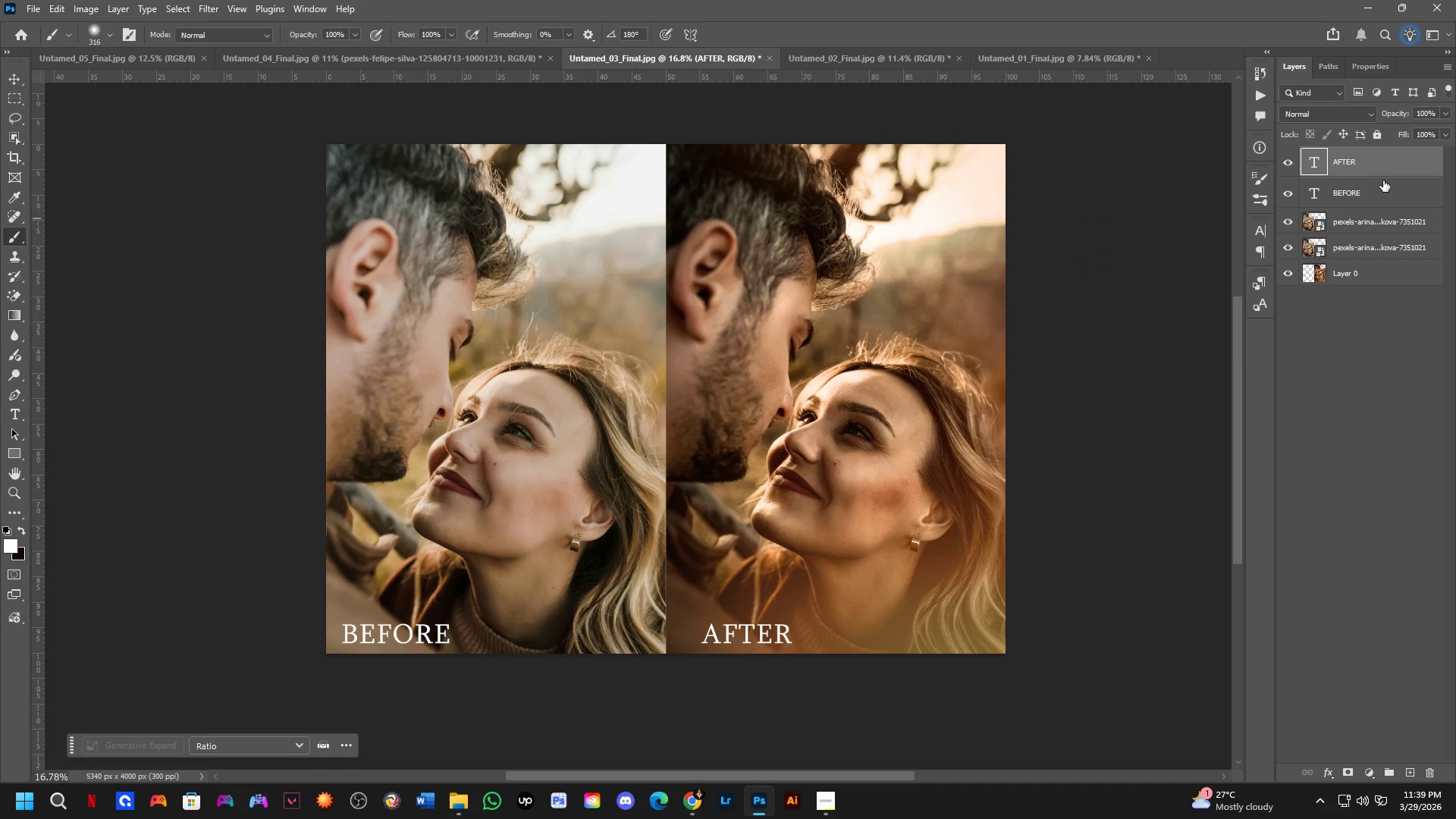 
key(Control+ControlLeft)
 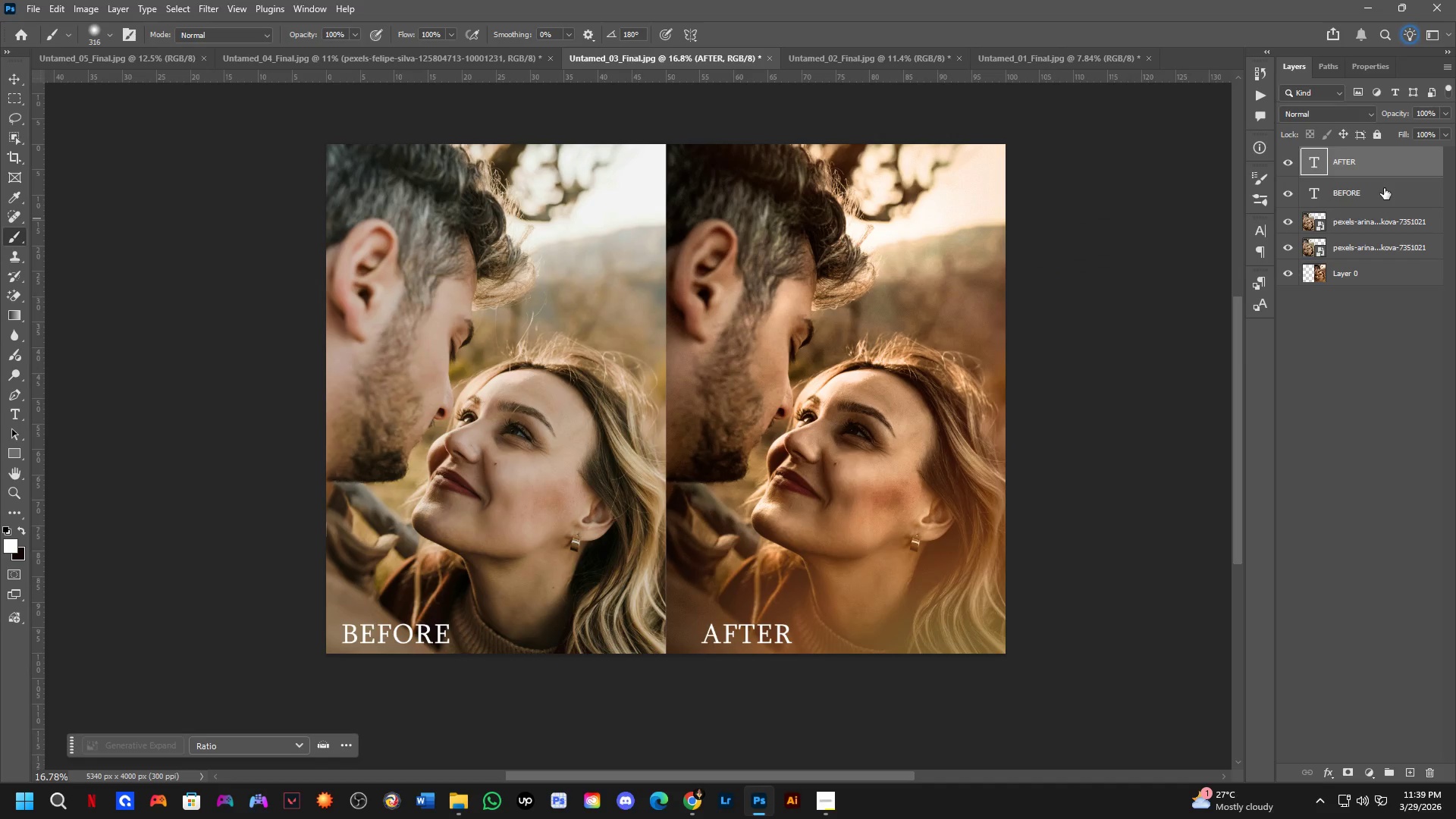 
left_click([1384, 188])
 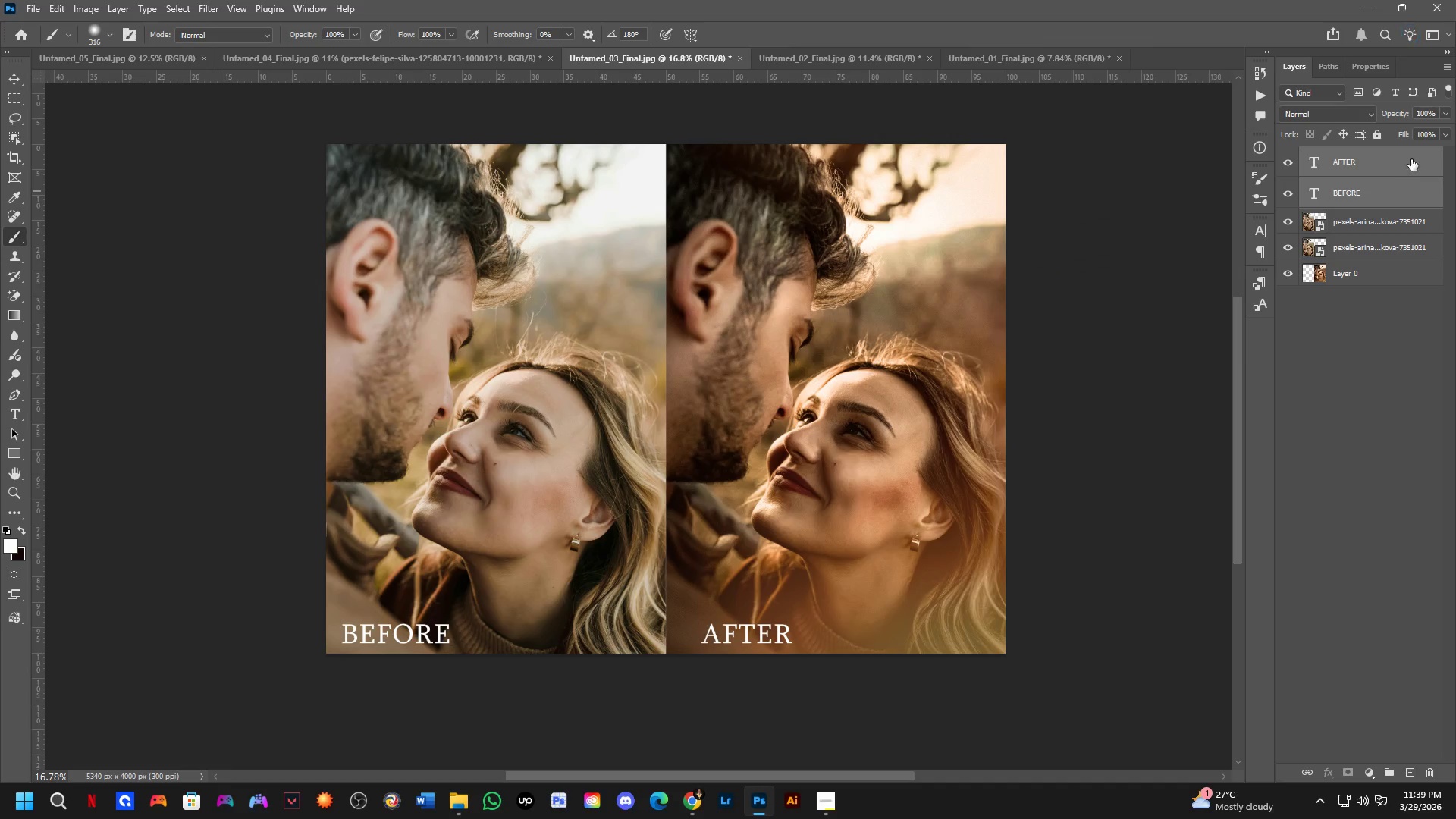 
left_click_drag(start_coordinate=[1411, 154], to_coordinate=[732, 451])
 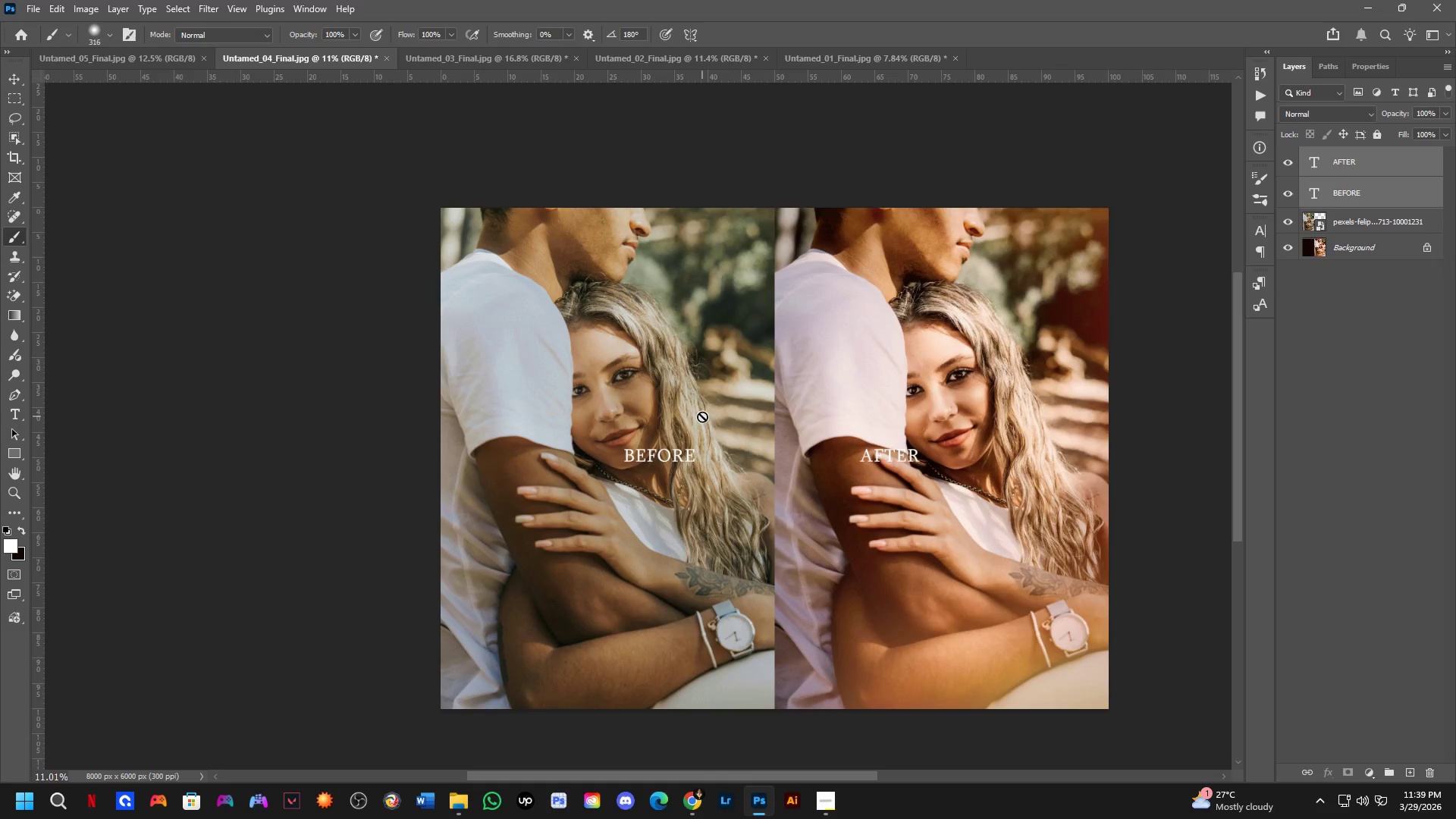 
hold_key(key=ShiftLeft, duration=0.92)
 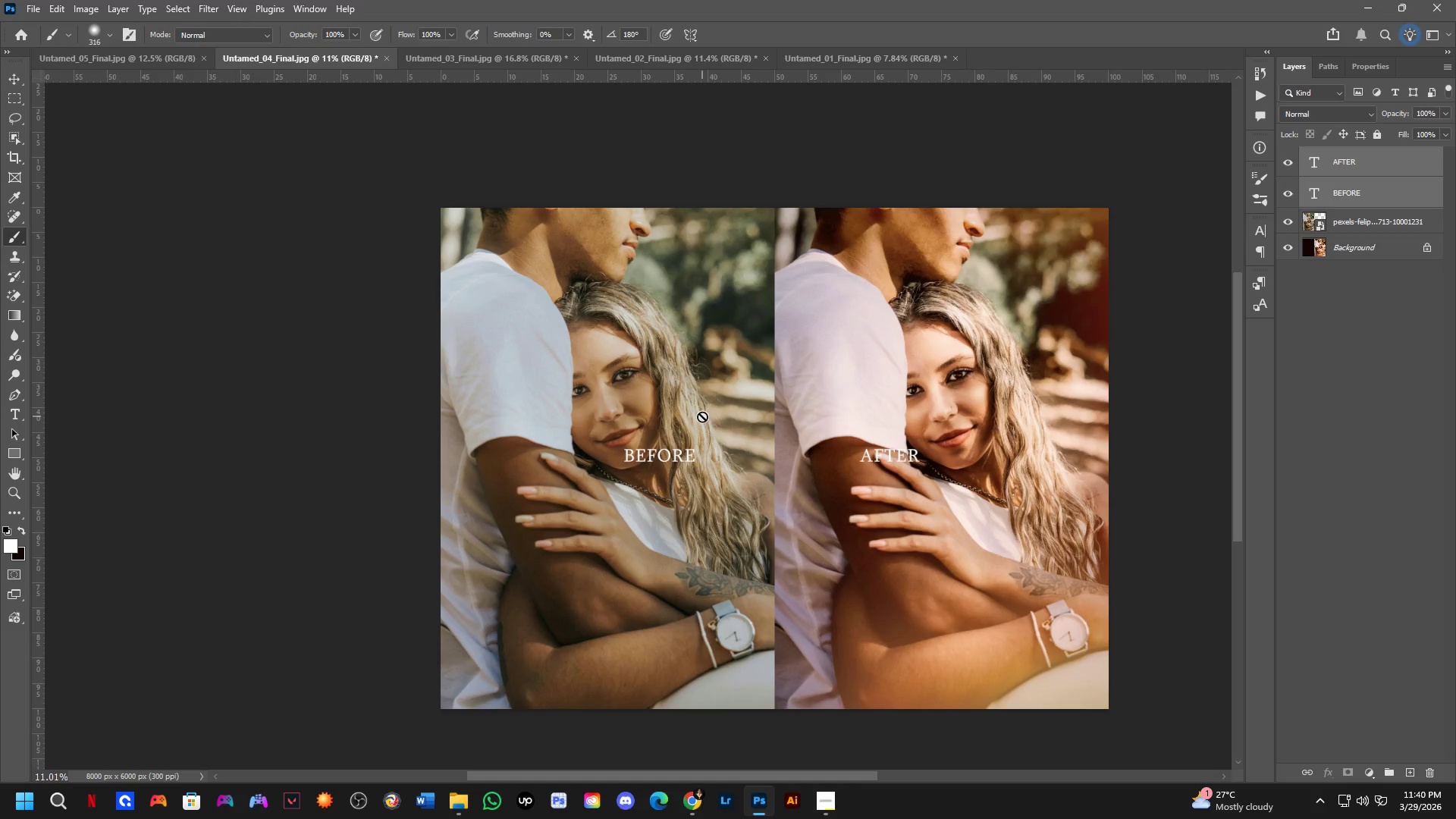 
wait(23.64)
 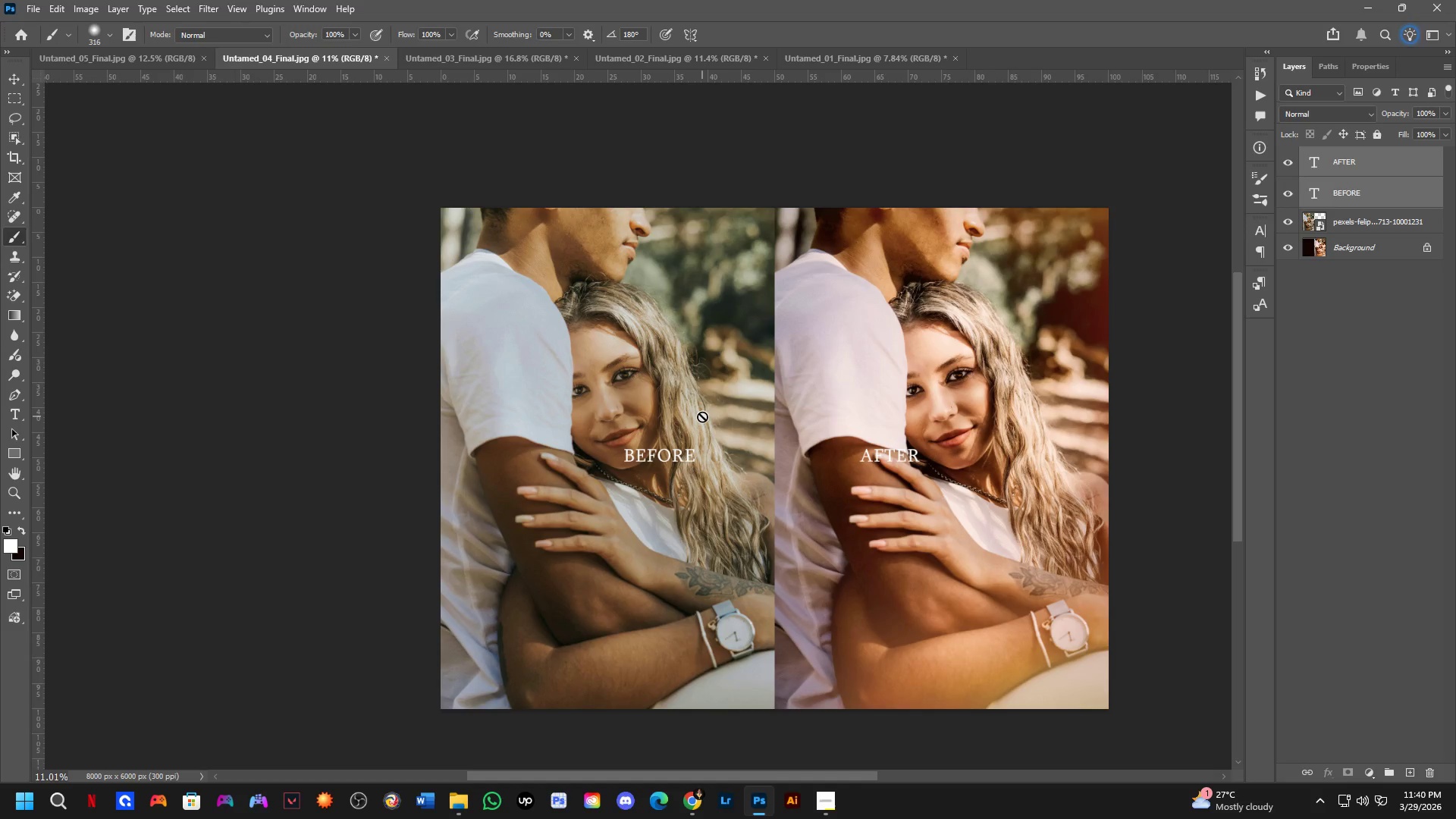 
key(Control+T)
 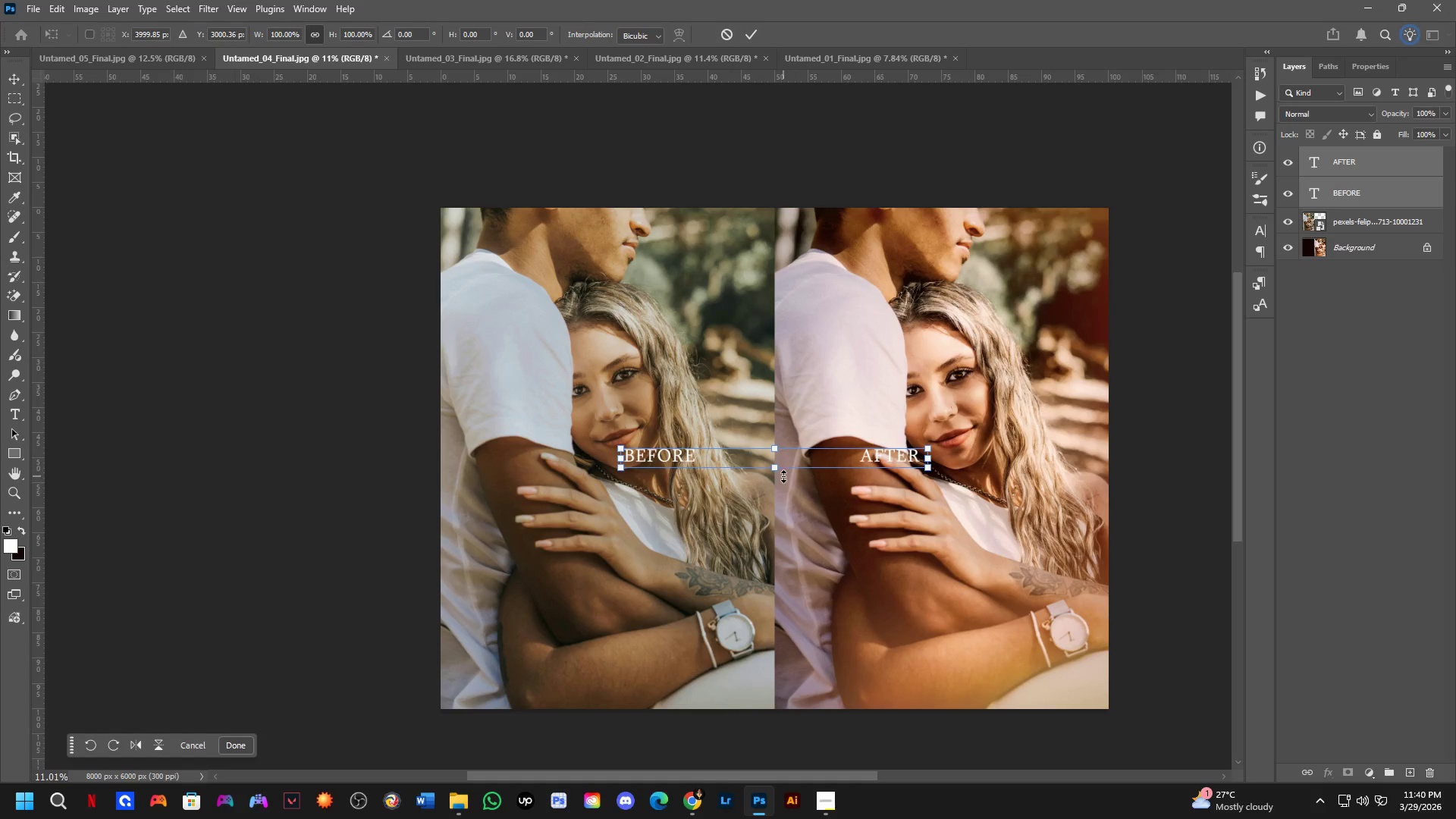 
left_click_drag(start_coordinate=[771, 471], to_coordinate=[775, 493])
 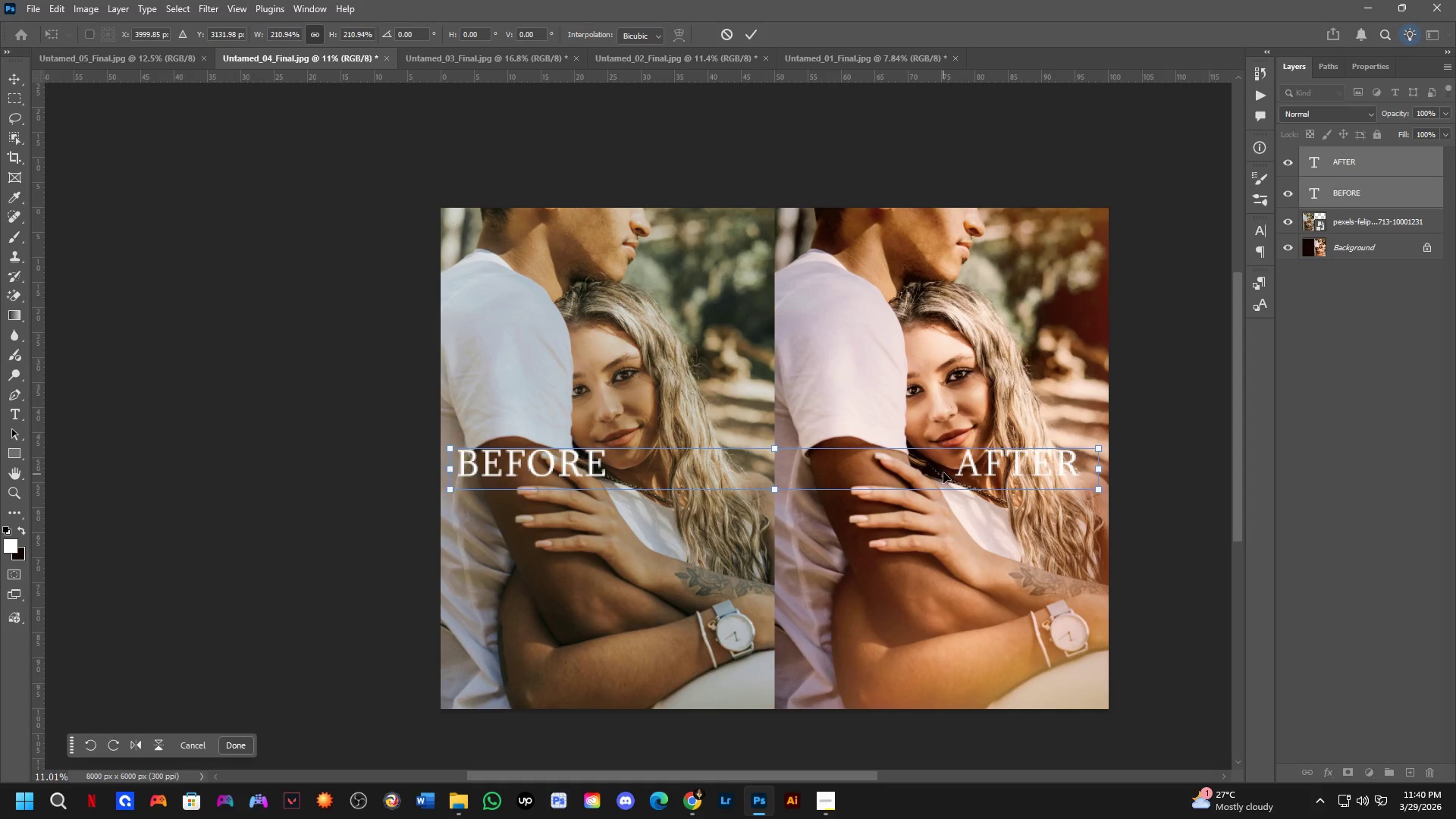 
left_click_drag(start_coordinate=[945, 463], to_coordinate=[940, 686])
 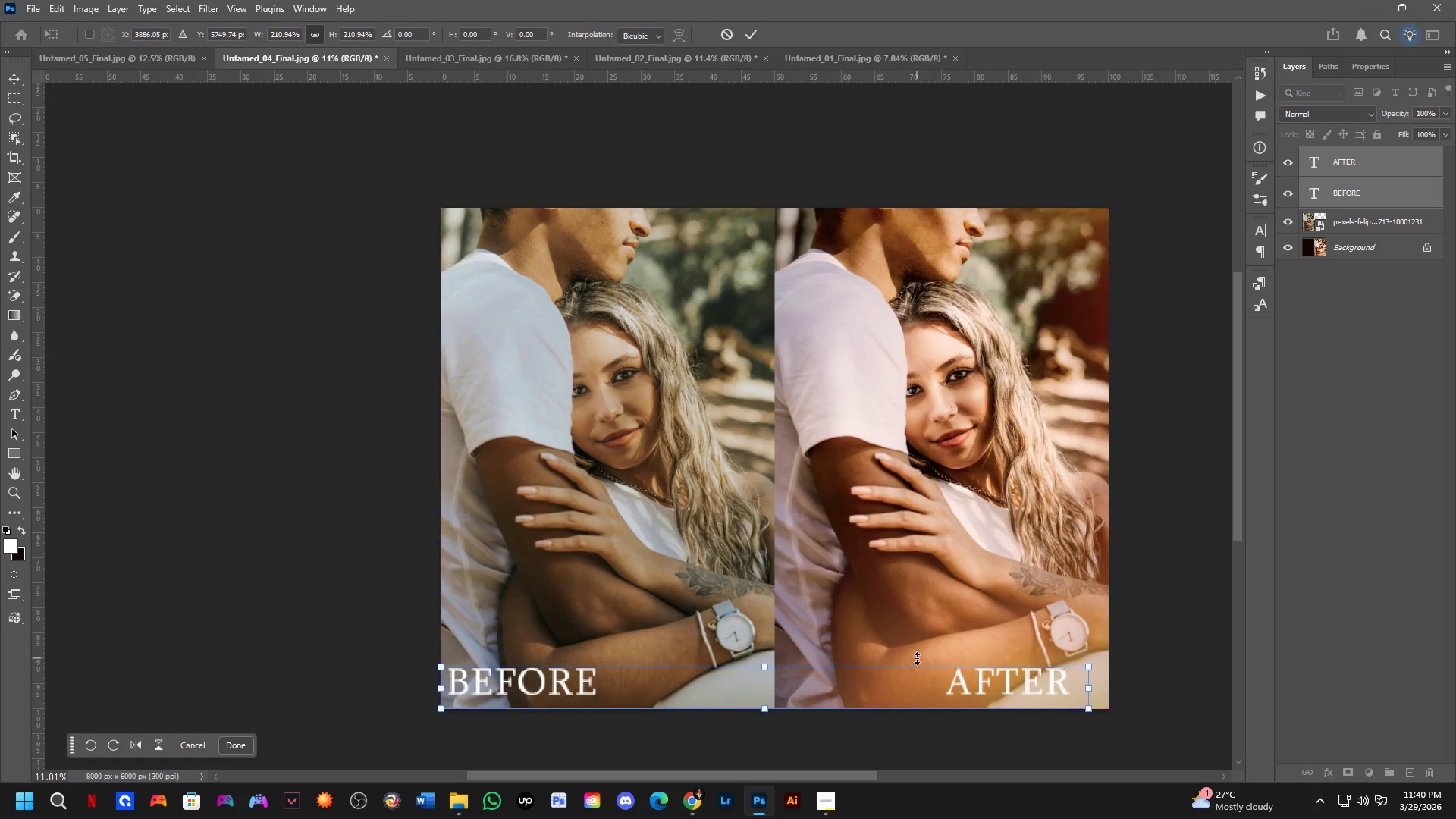 
key(NumpadEnter)
 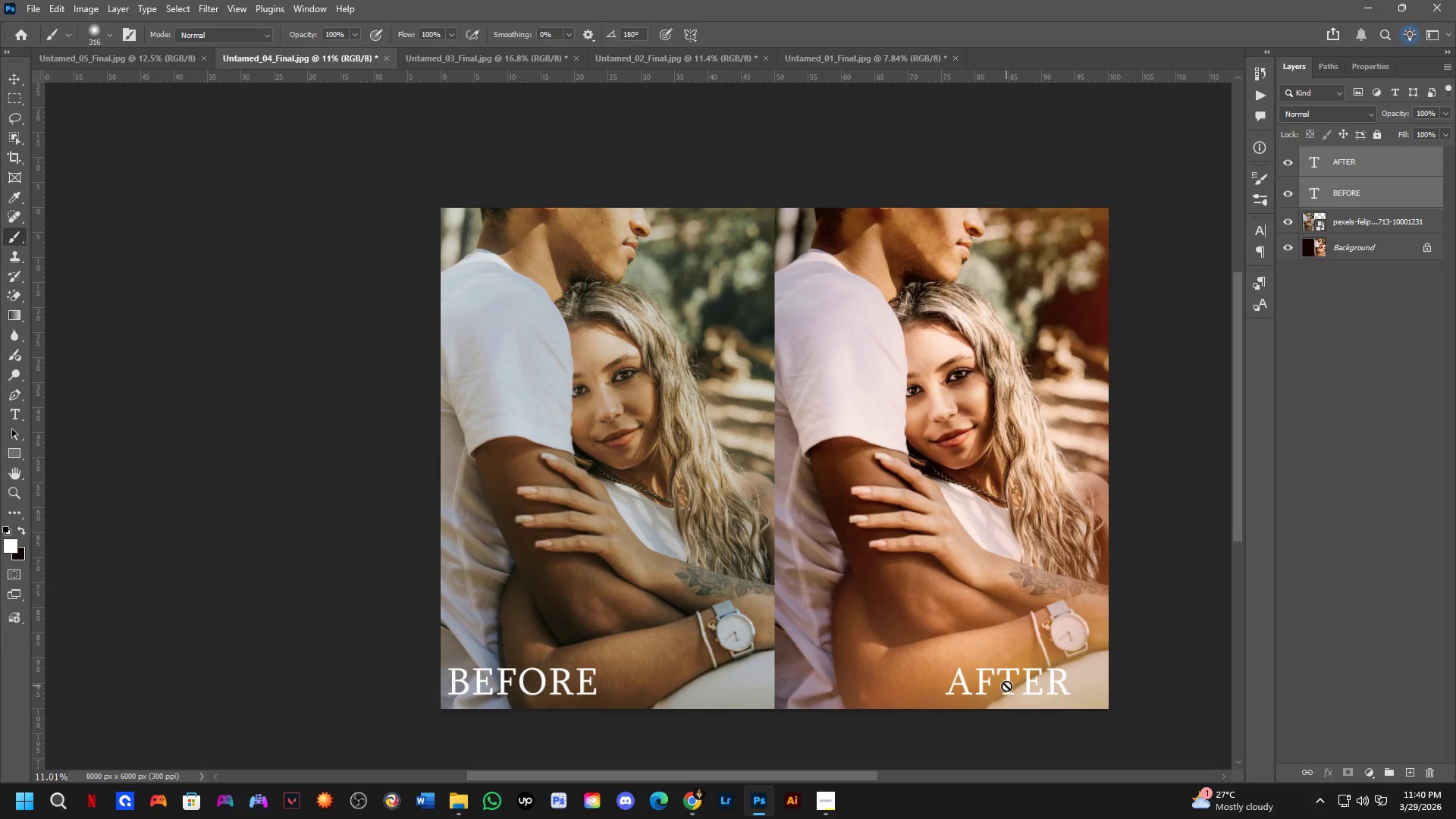 
key(Control+T)
 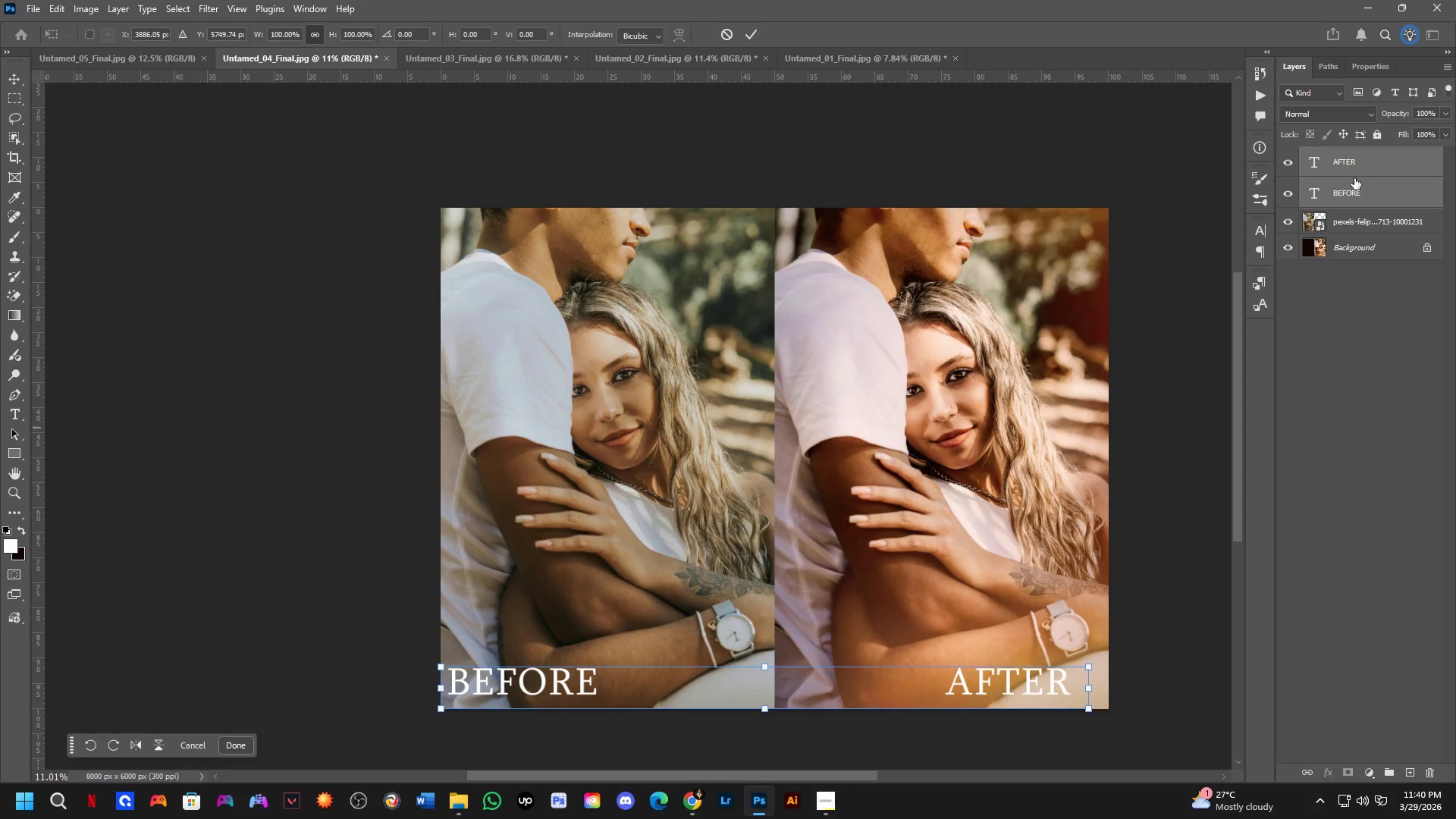 
double_click([1364, 163])
 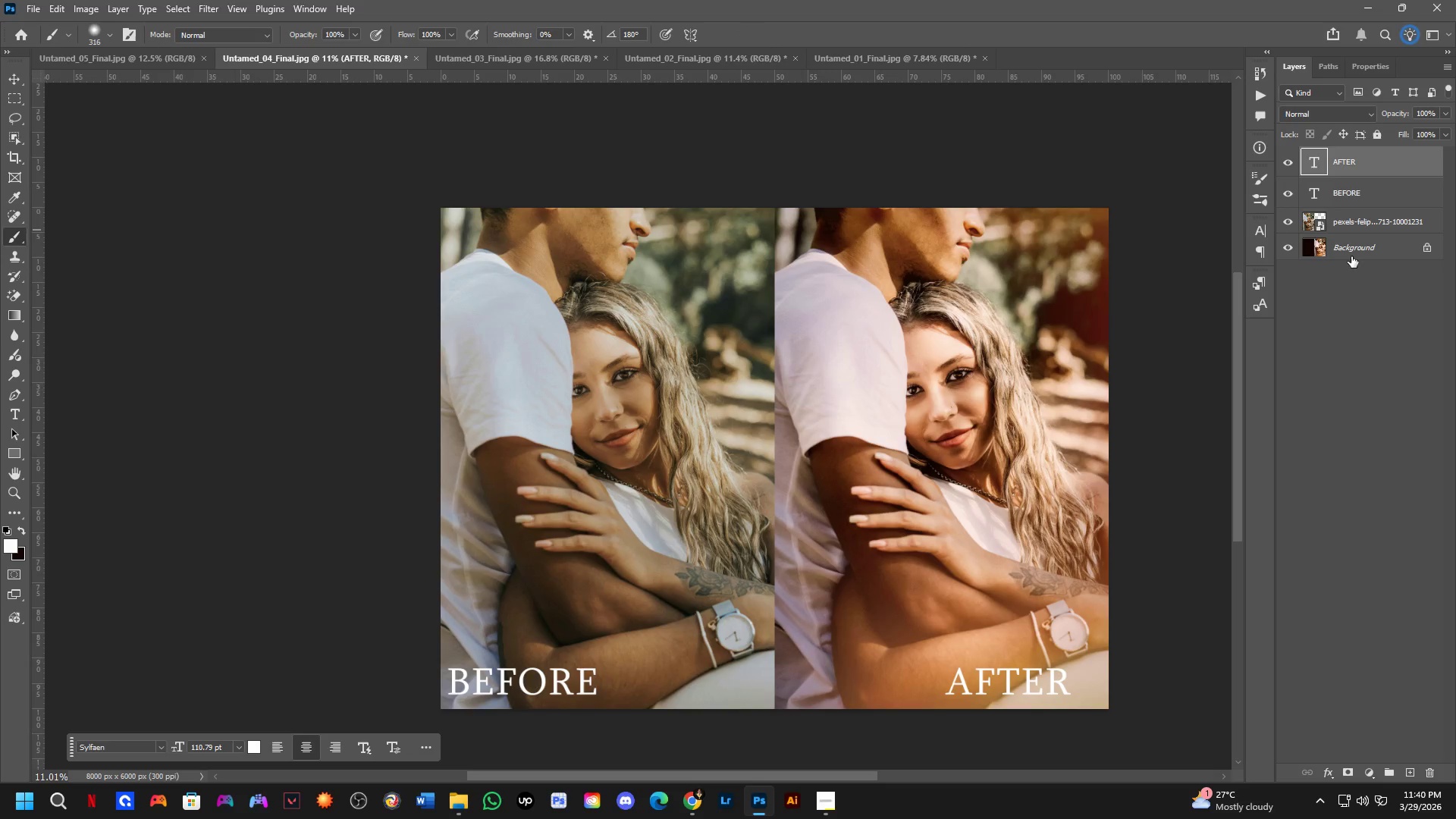 
key(Control+ControlLeft)
 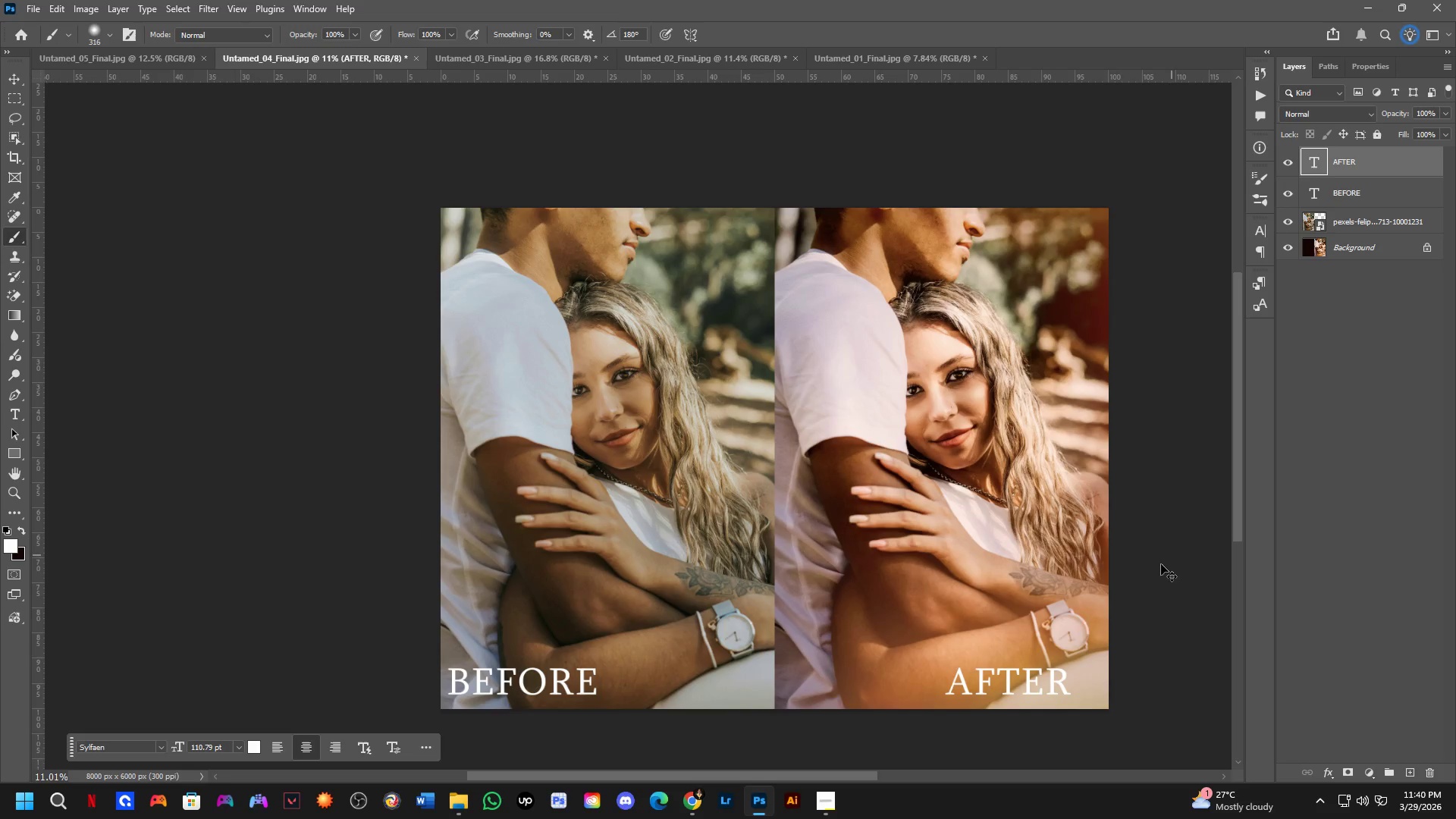 
key(Control+T)
 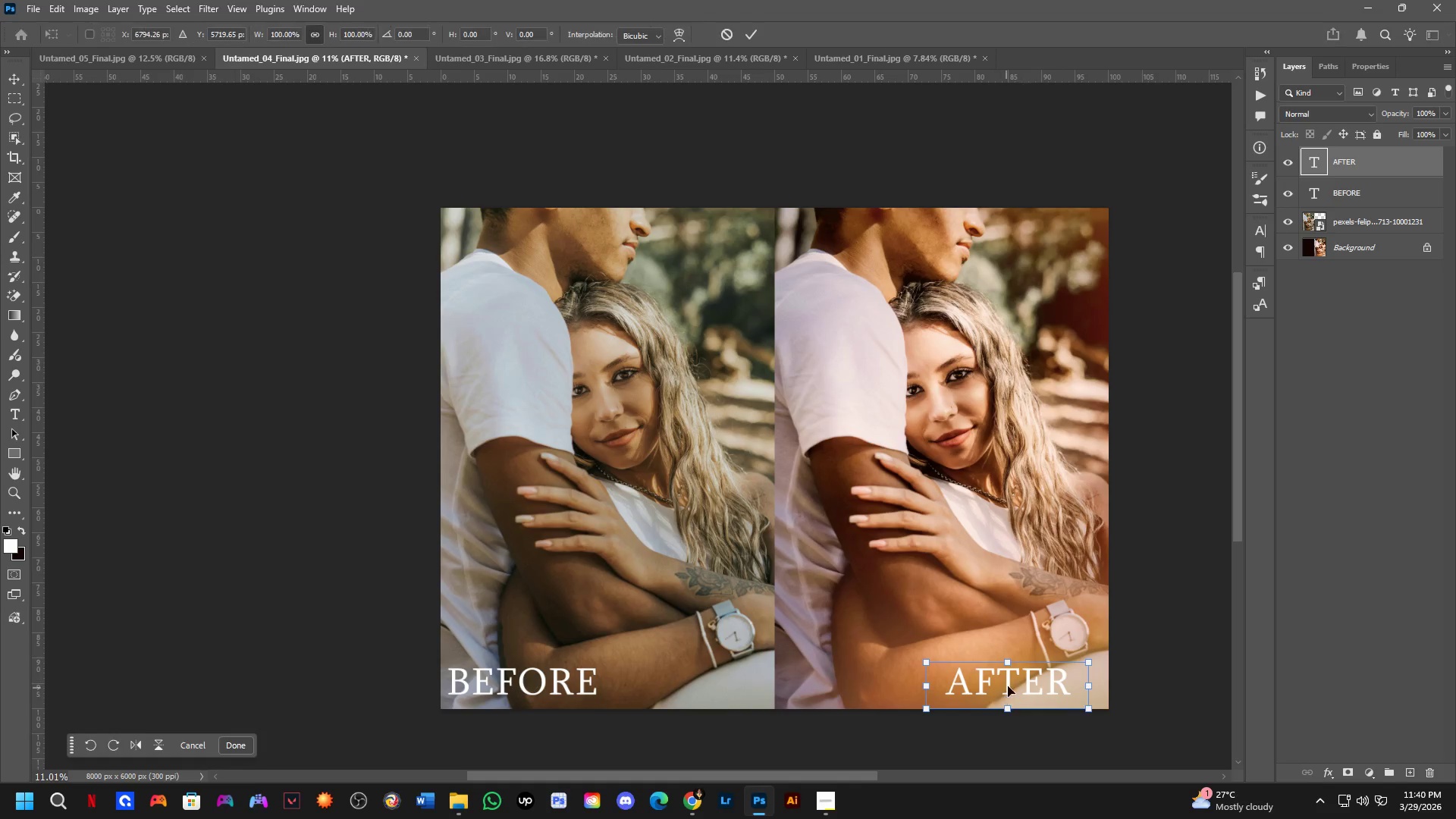 
hold_key(key=ShiftLeft, duration=1.5)
left_click_drag(start_coordinate=[1018, 682], to_coordinate=[868, 690])
 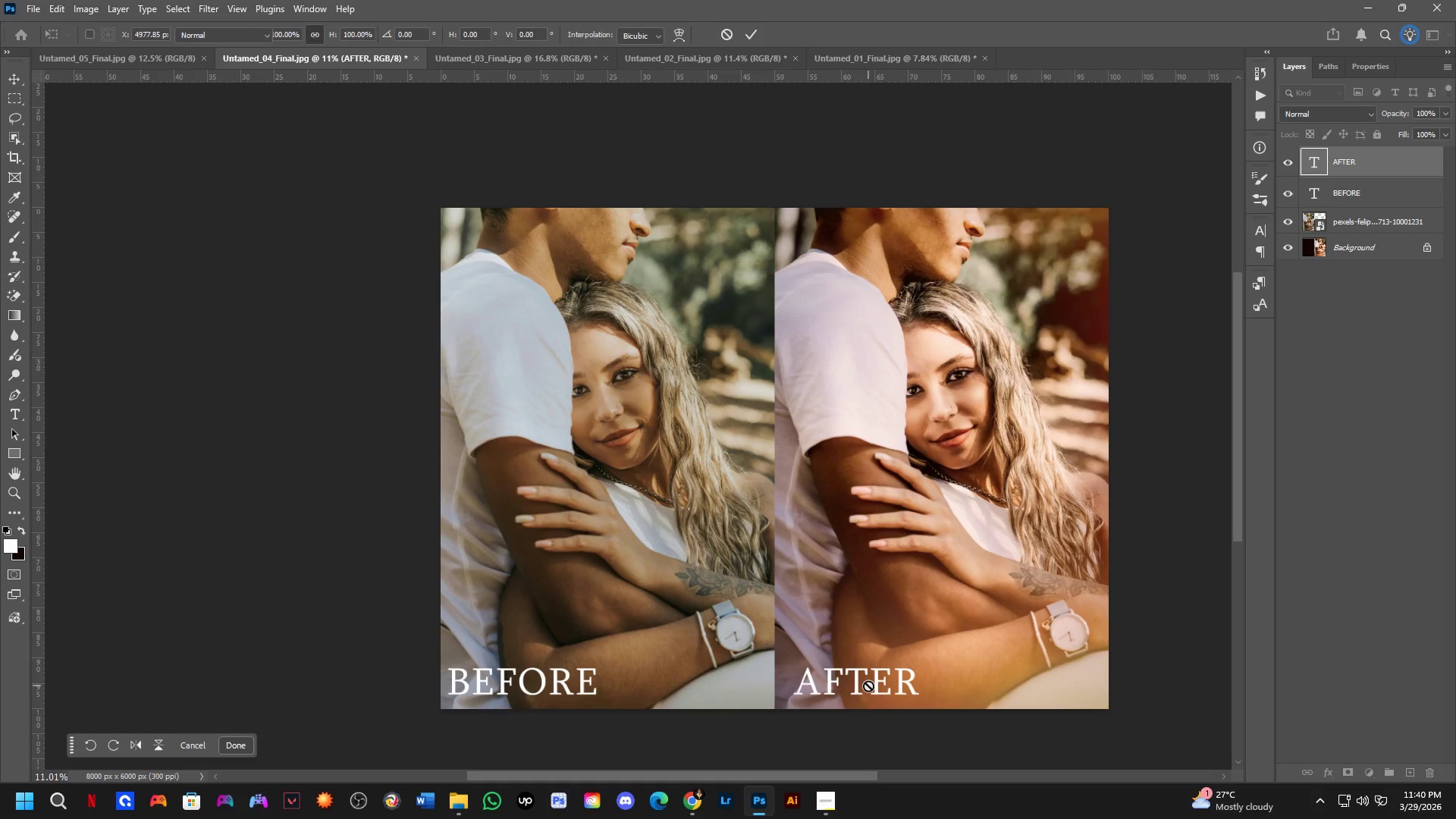 
key(Shift+ShiftLeft)
 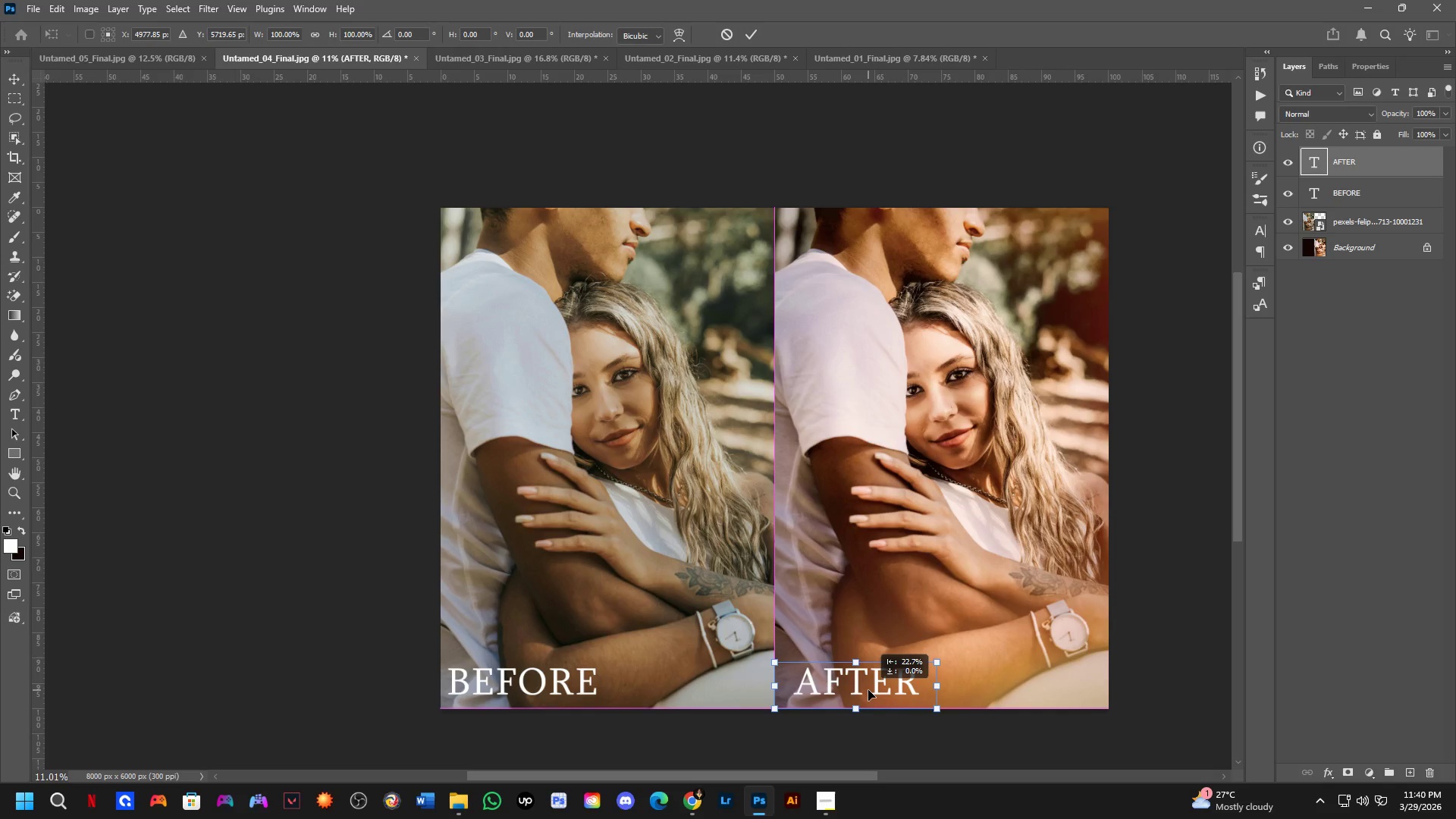 
key(Shift+ShiftLeft)
 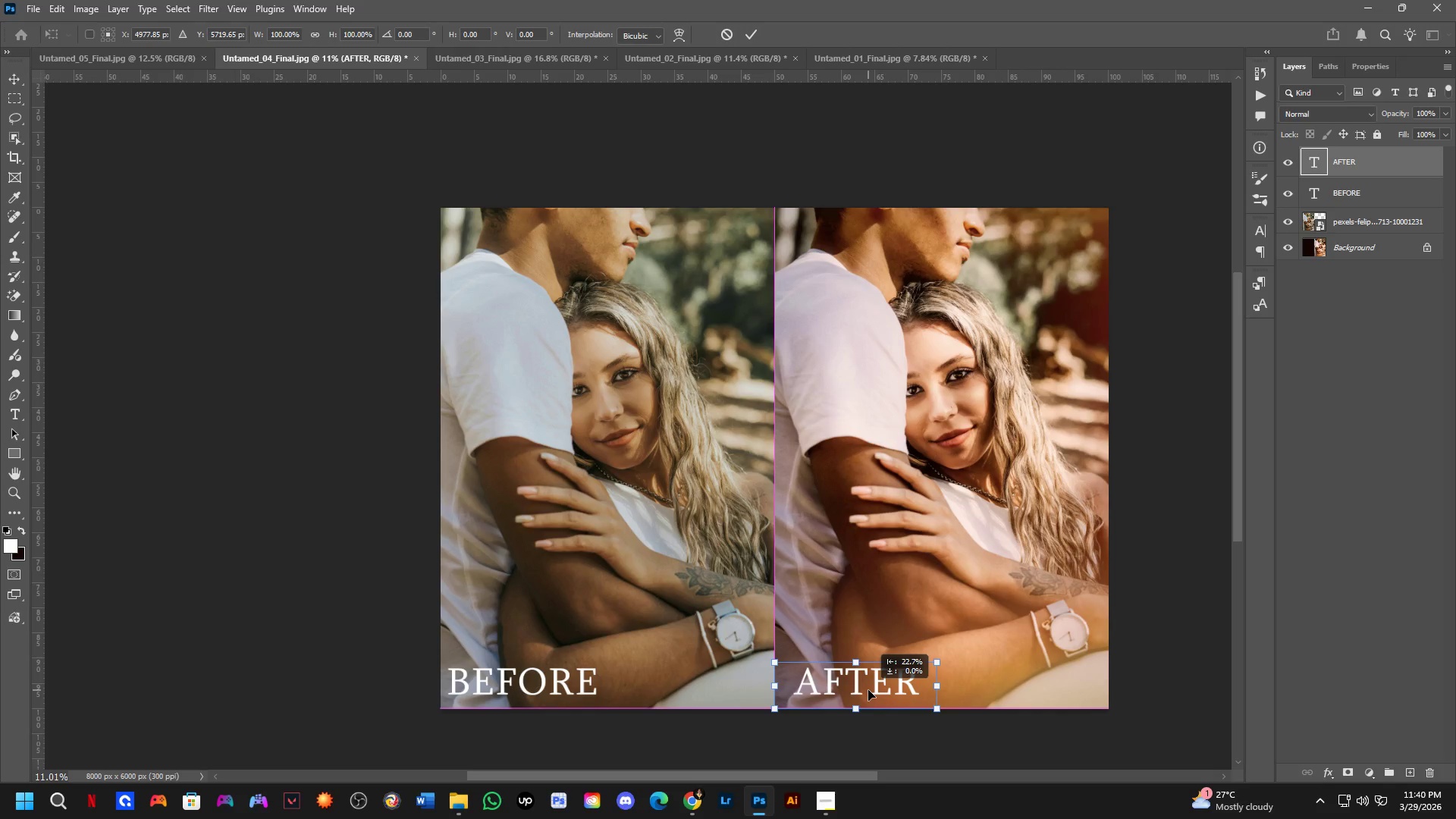 
key(Shift+ShiftLeft)
 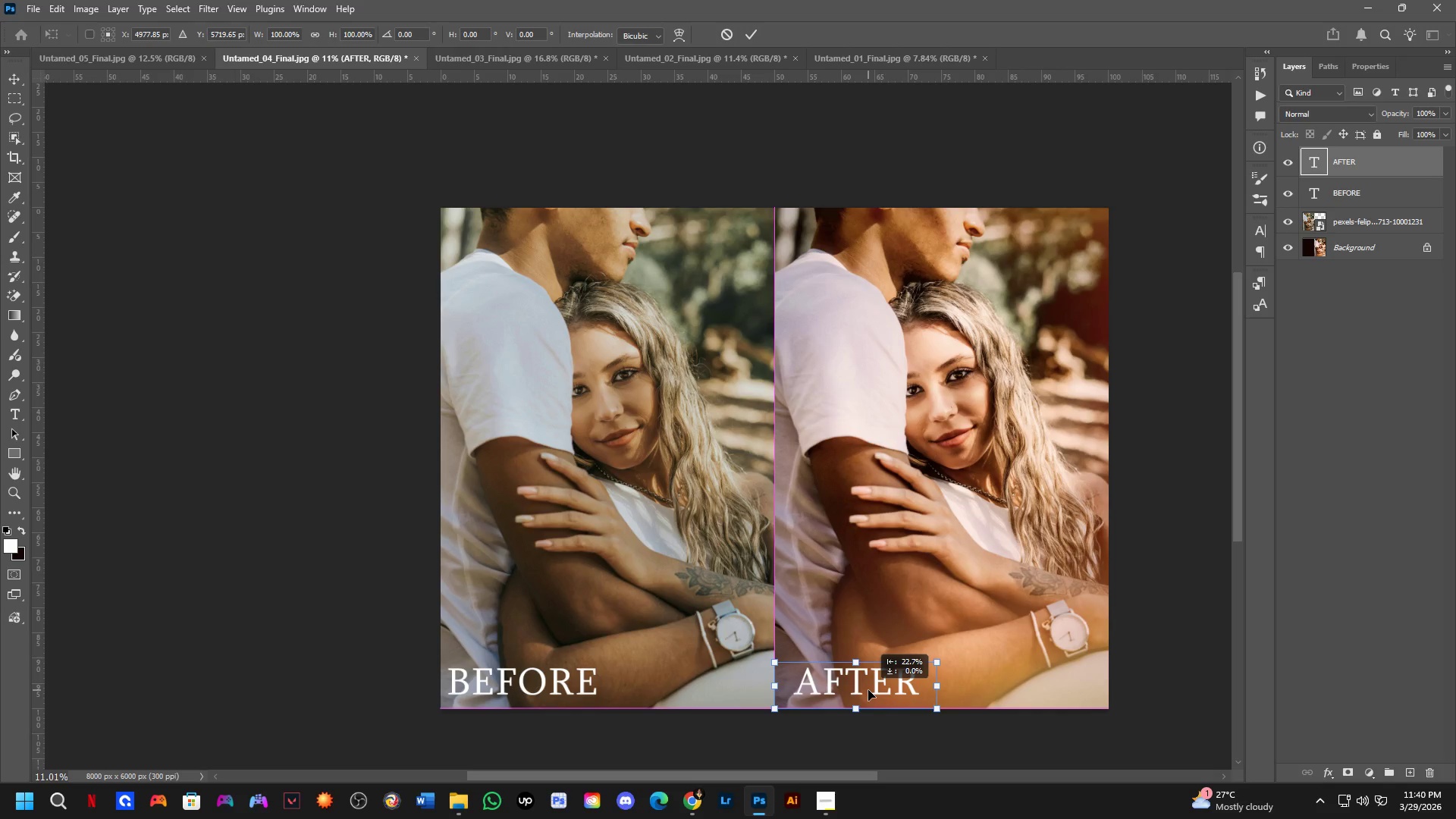 
key(Shift+ShiftLeft)
 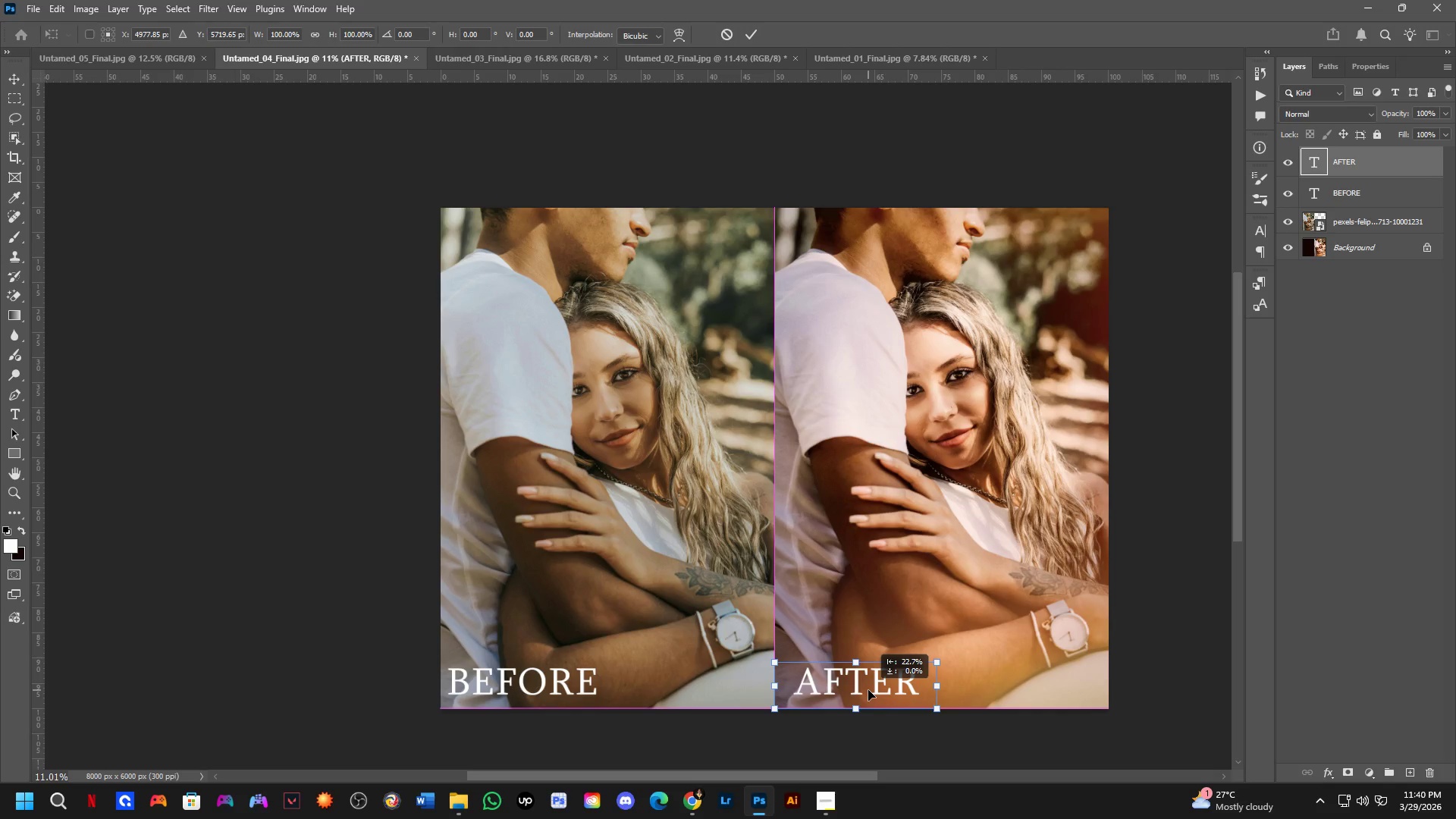 
hold_key(key=ShiftLeft, duration=12.55)
 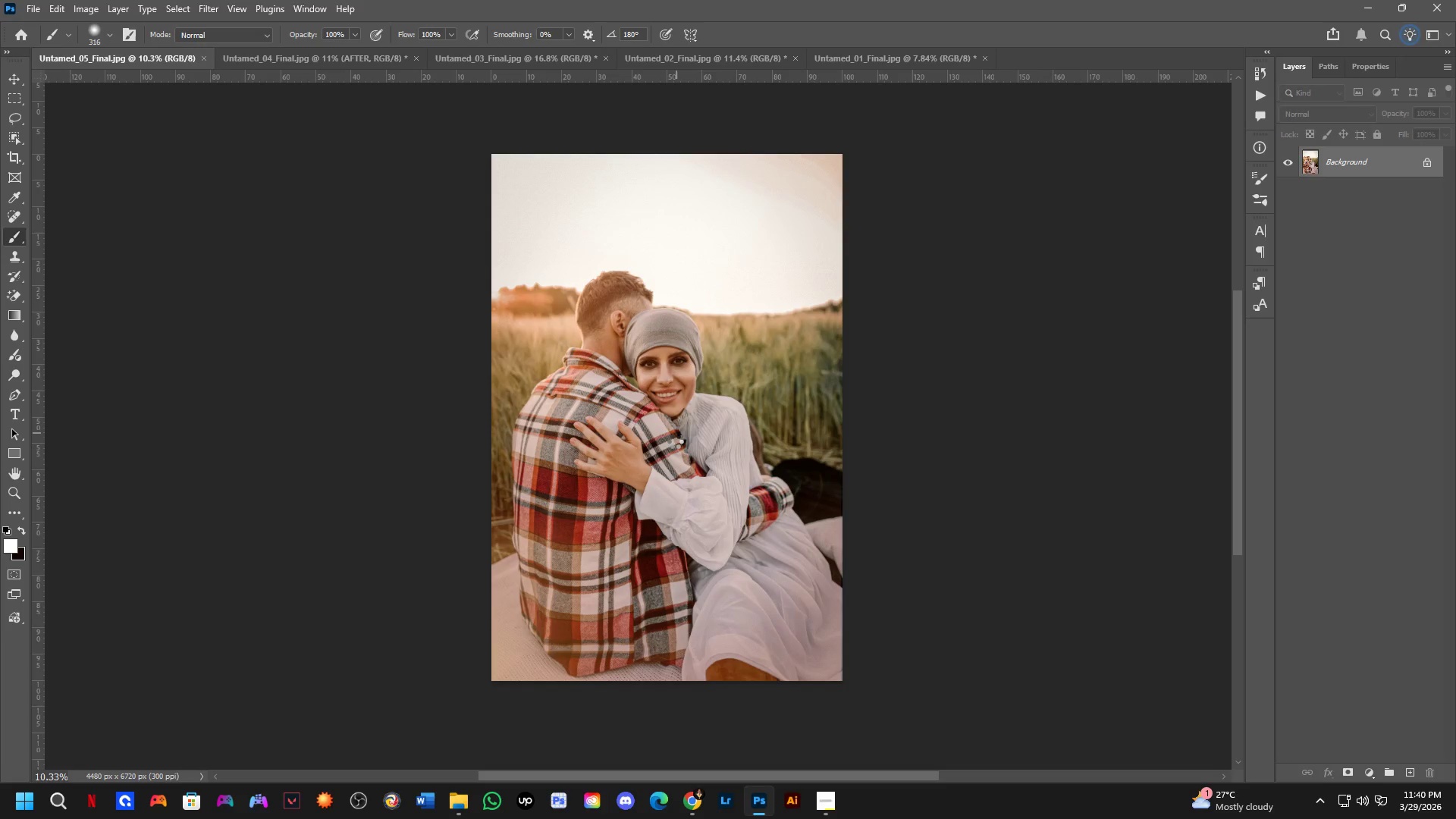 
key(NumpadEnter)
 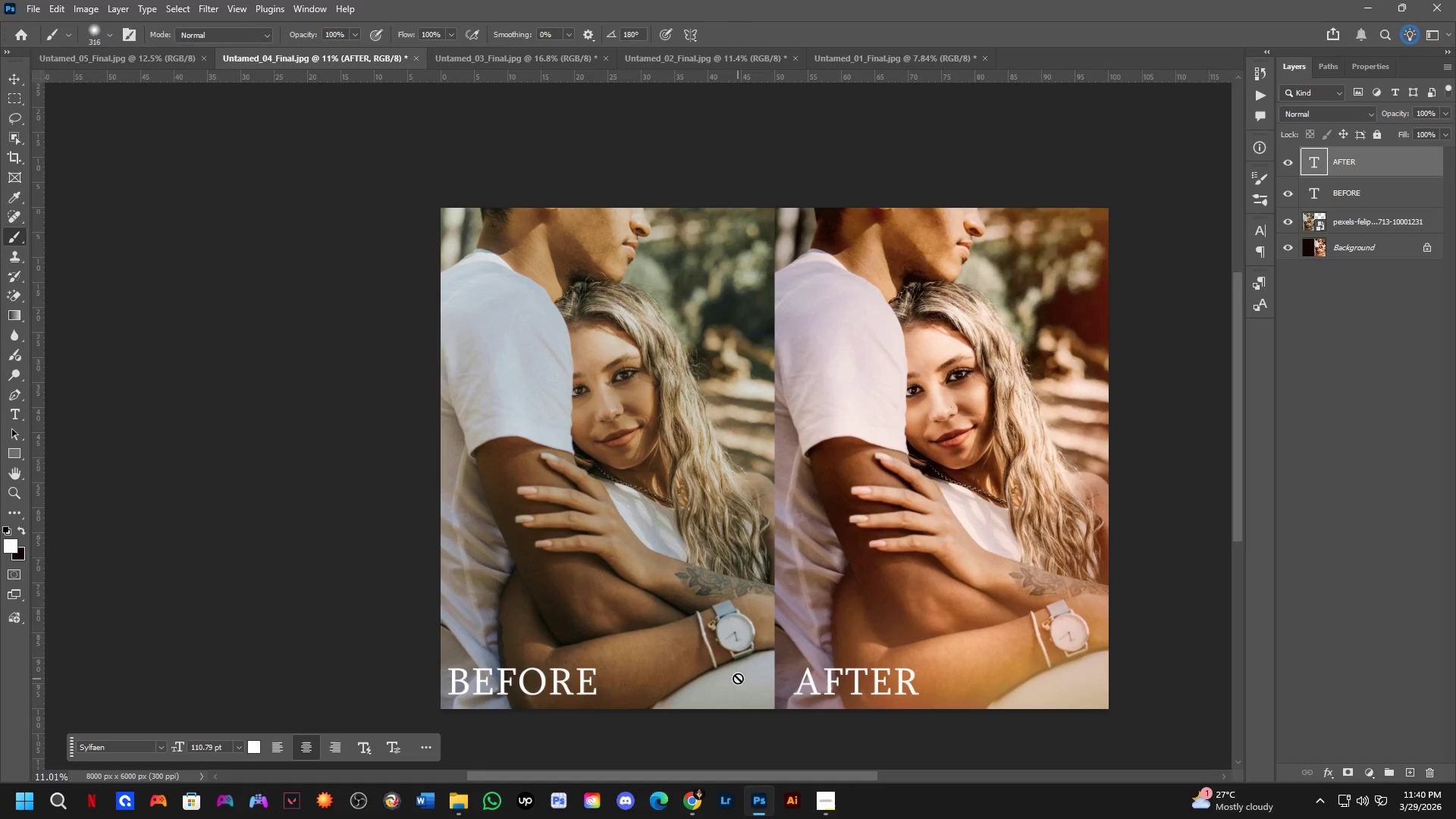 
scroll: coordinate [710, 589], scroll_direction: down, amount: 2.0
 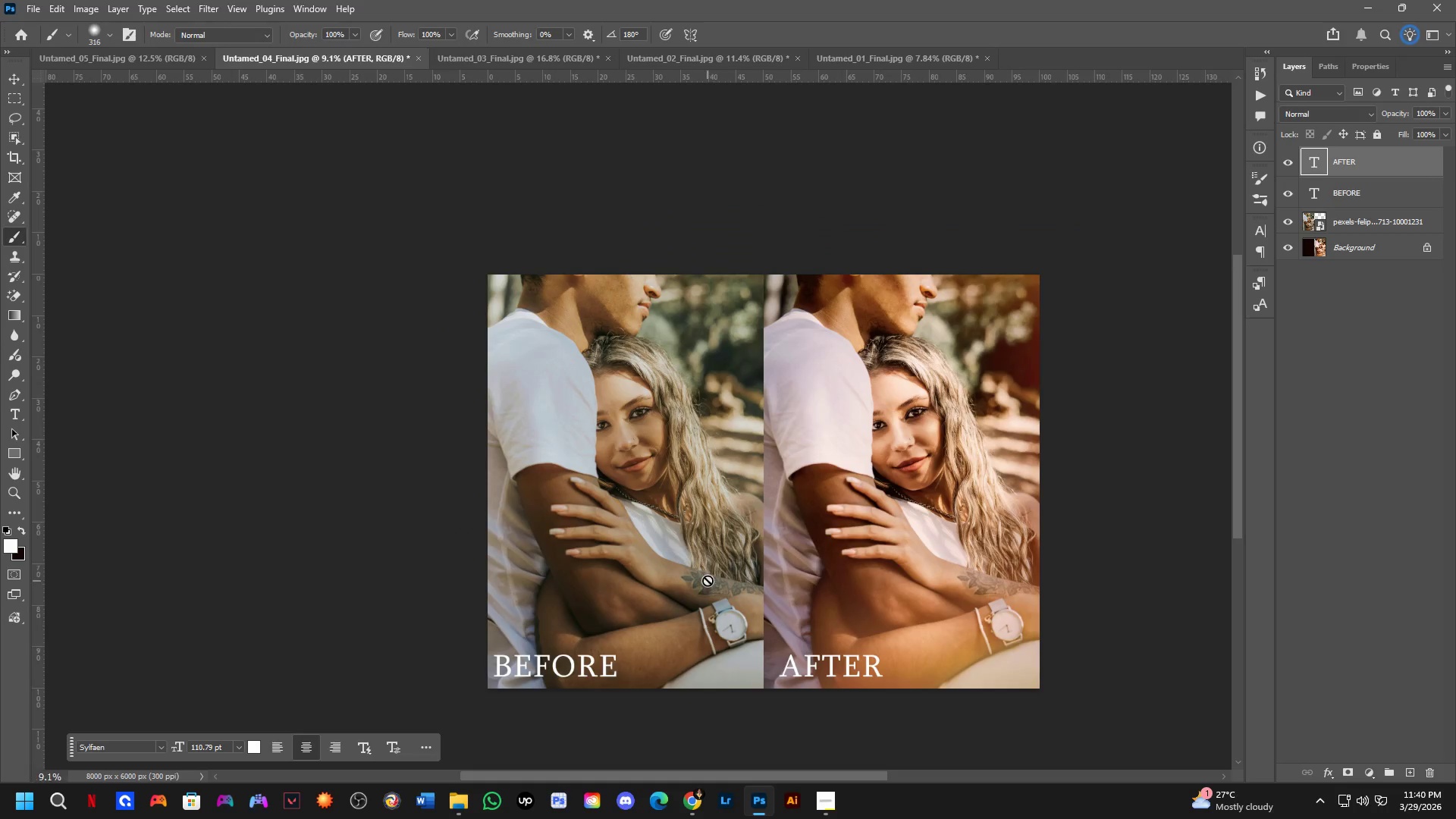 
hold_key(key=Space, duration=0.44)
 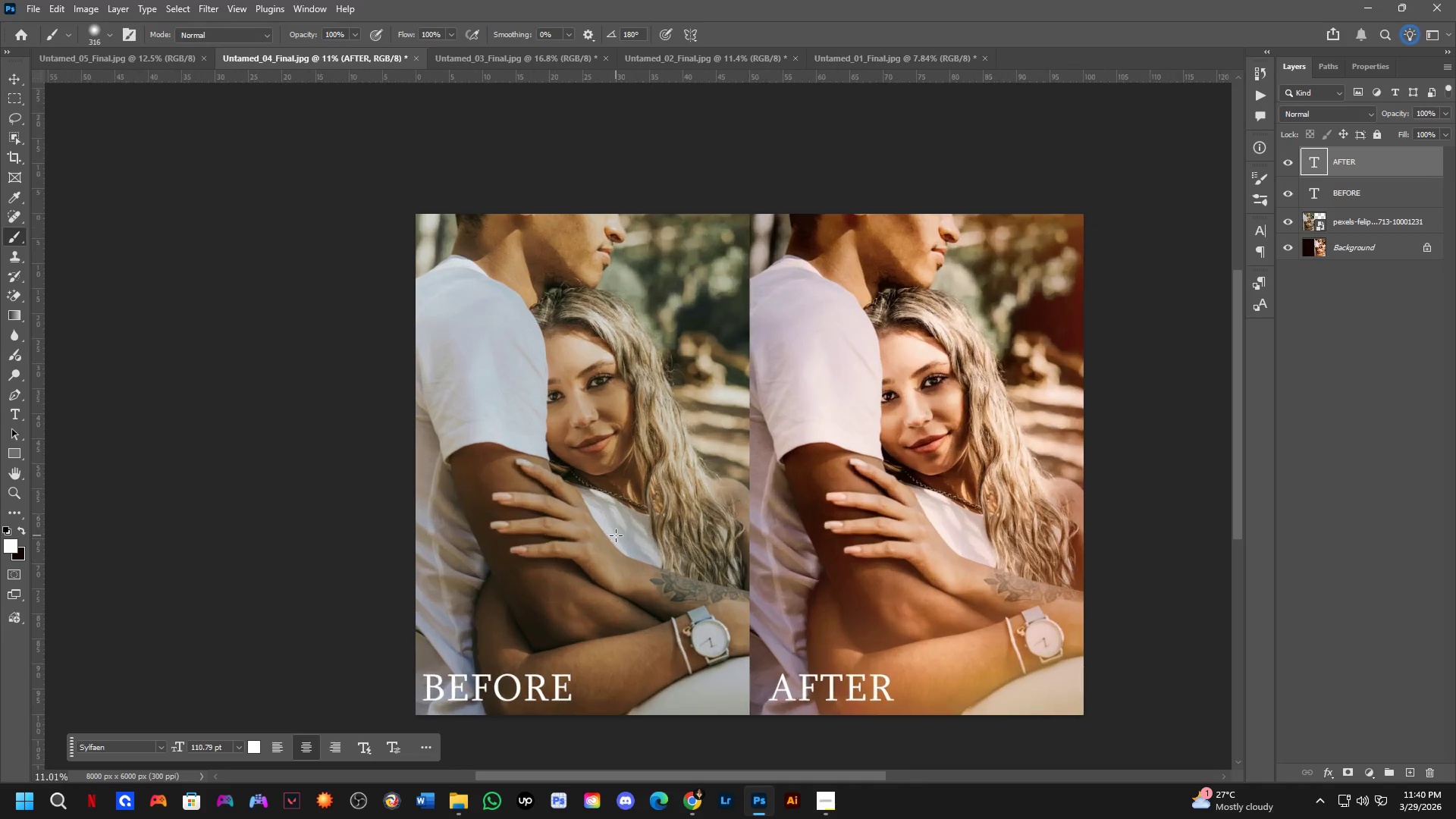 
left_click_drag(start_coordinate=[713, 562], to_coordinate=[678, 557])
 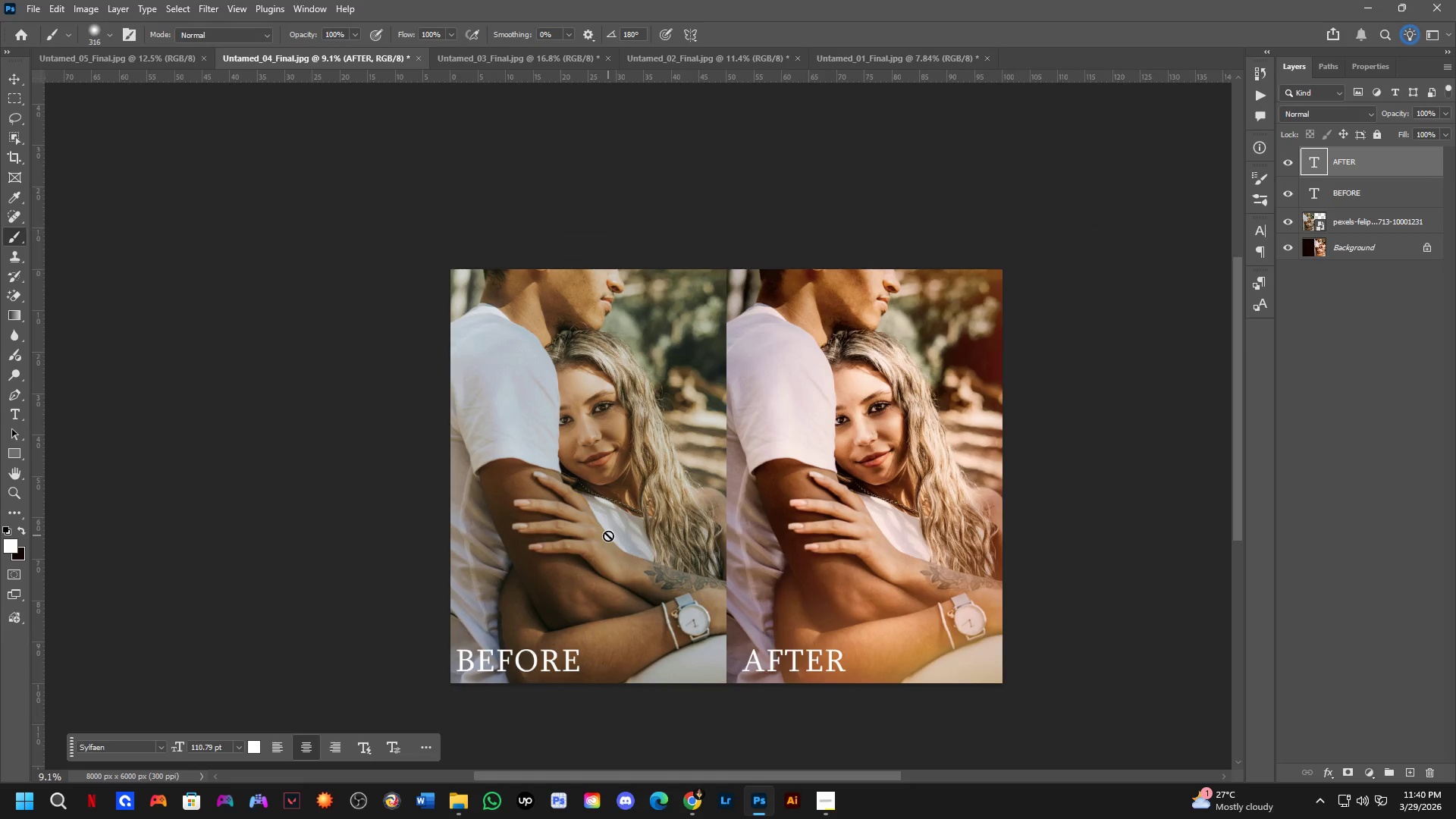 
scroll: coordinate [616, 535], scroll_direction: up, amount: 2.0
 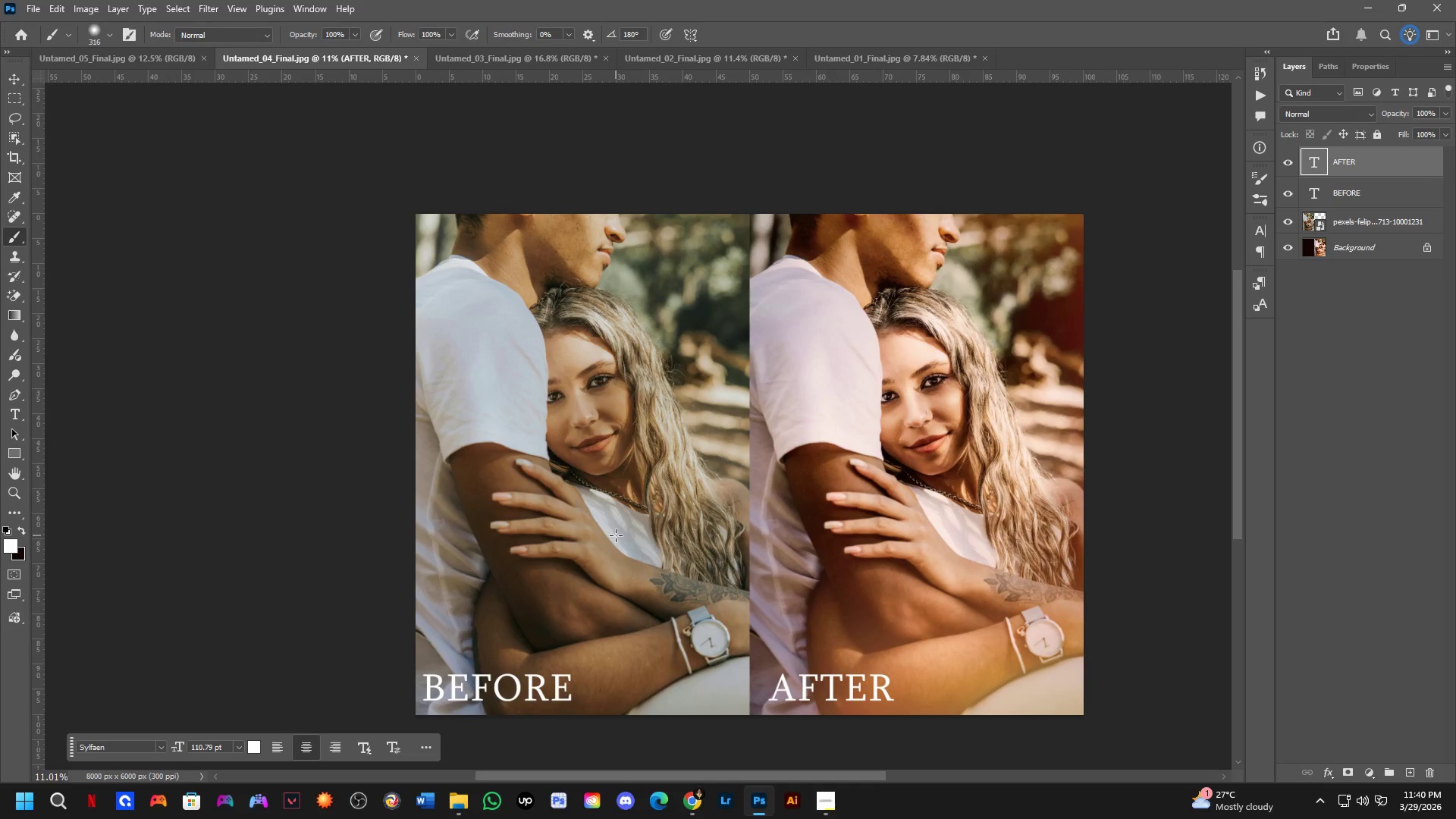 
hold_key(key=Space, duration=0.45)
 